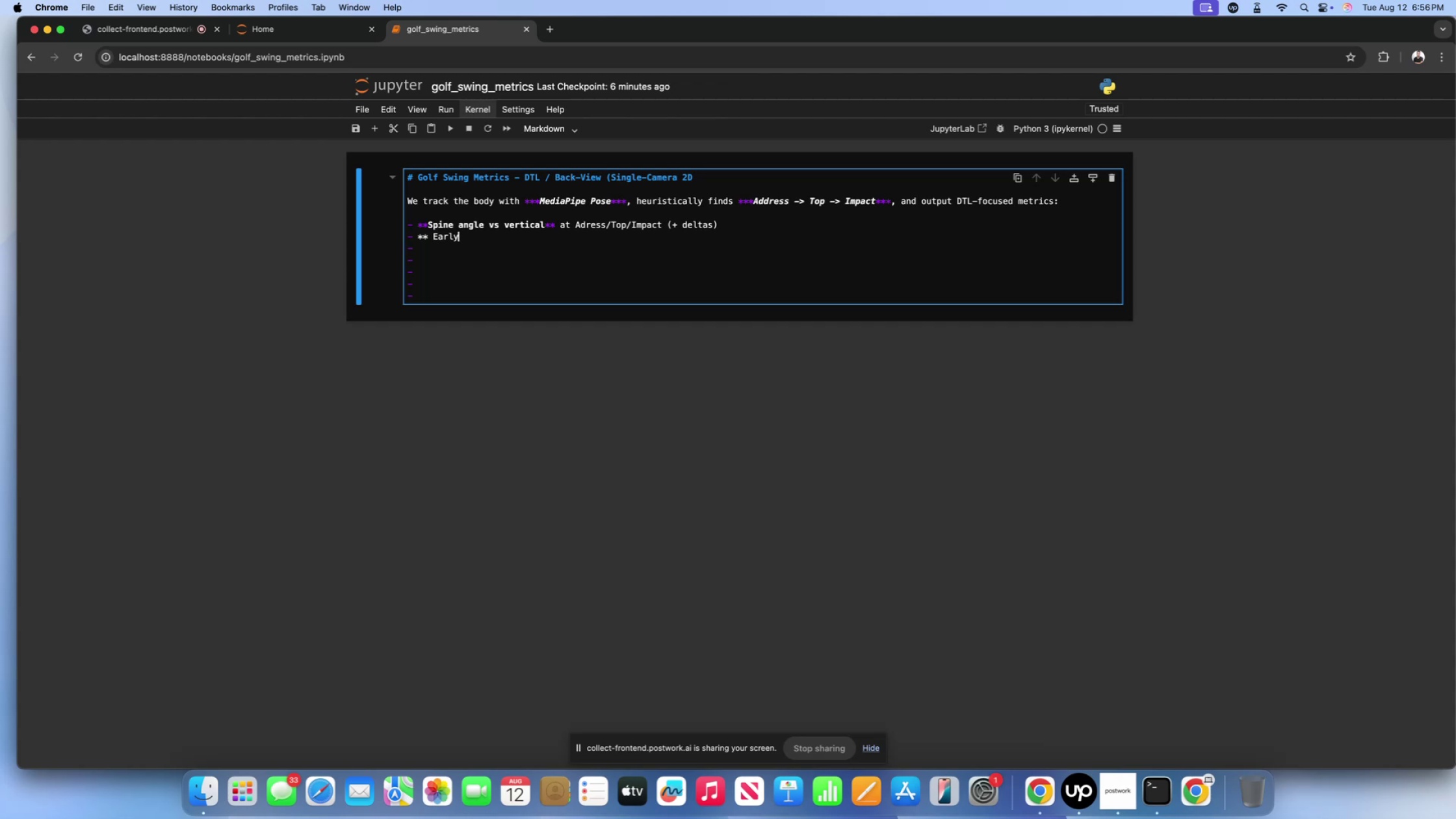 
key(ArrowLeft)
 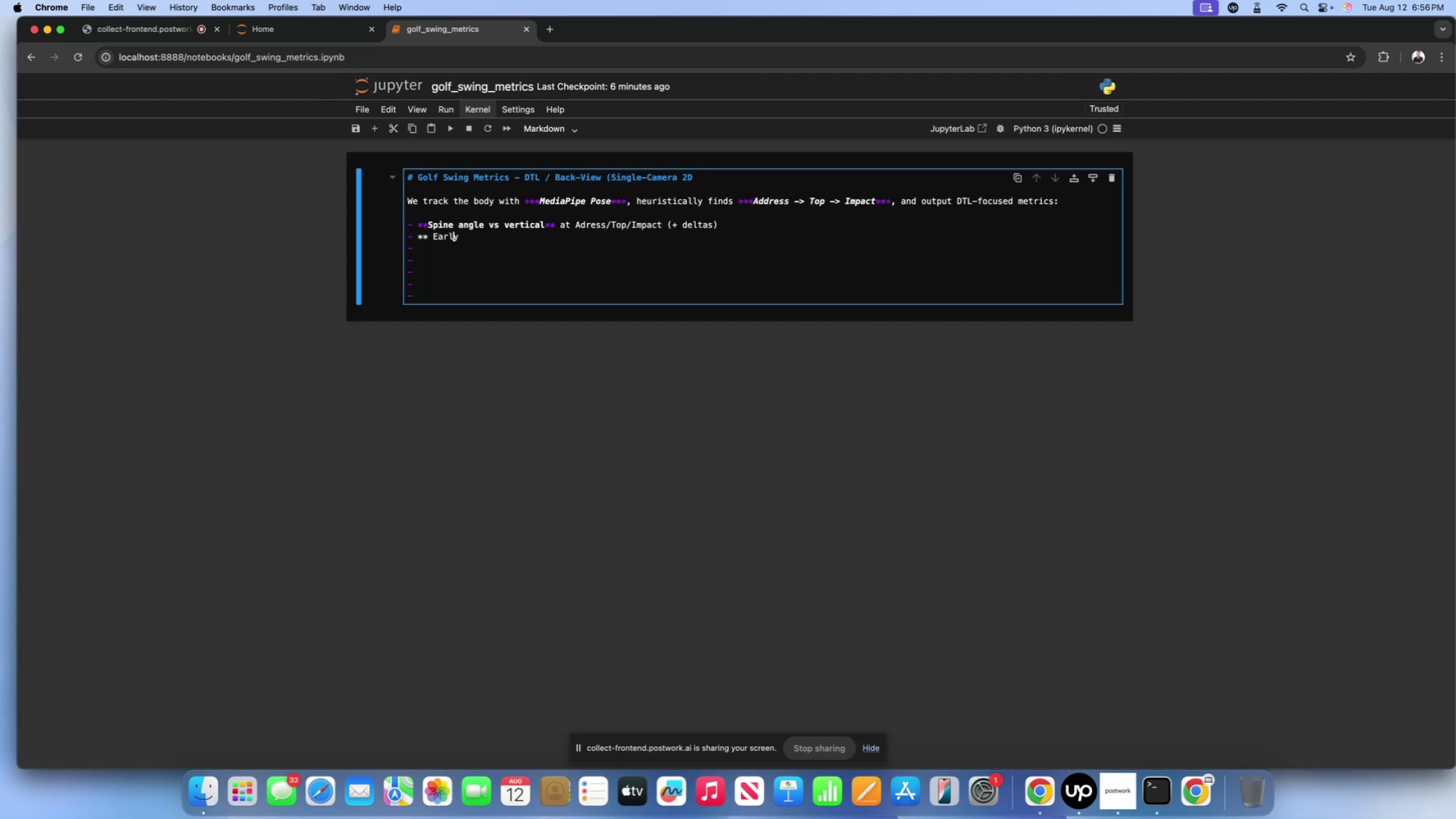 
key(ArrowLeft)
 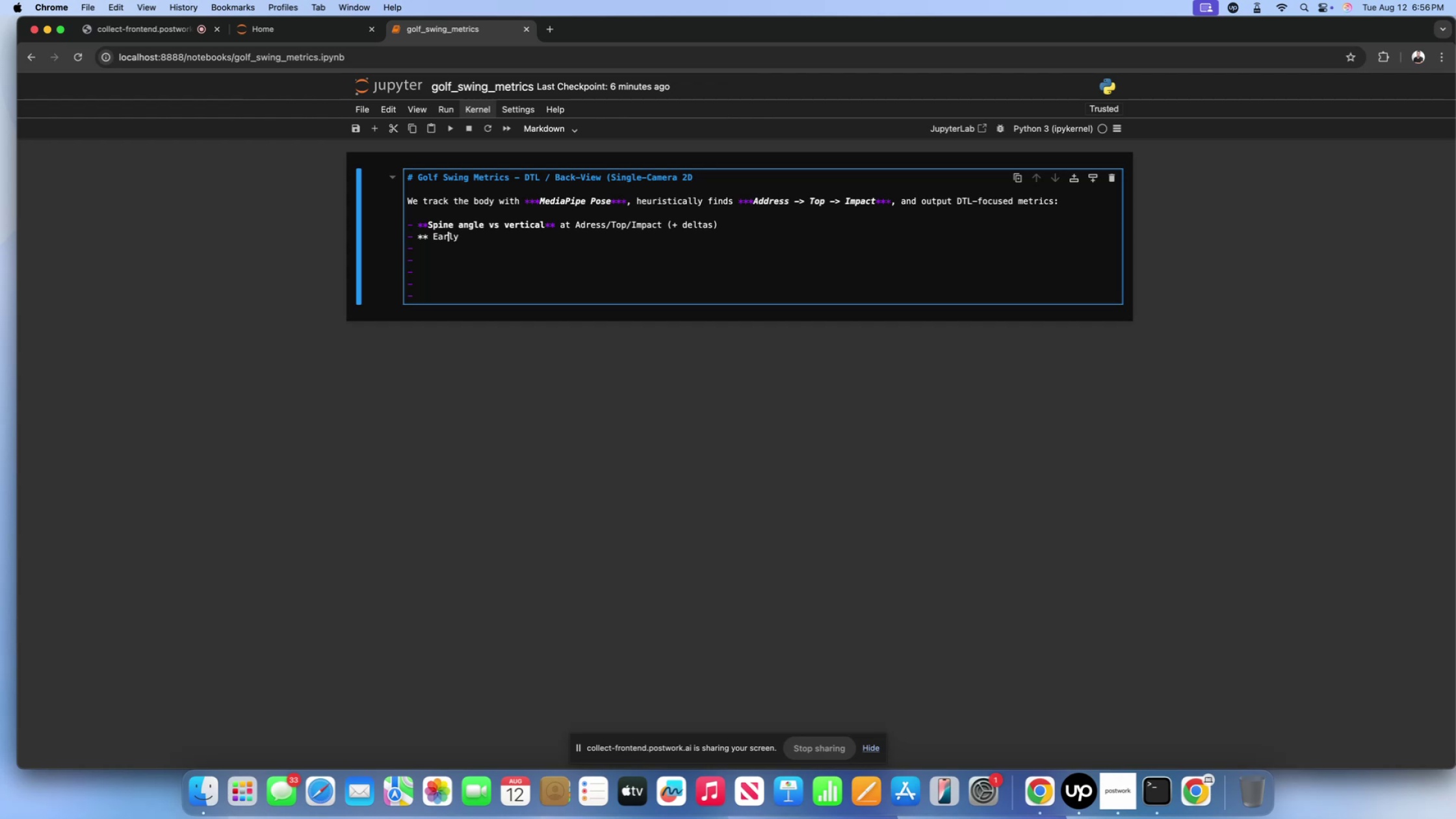 
key(ArrowLeft)
 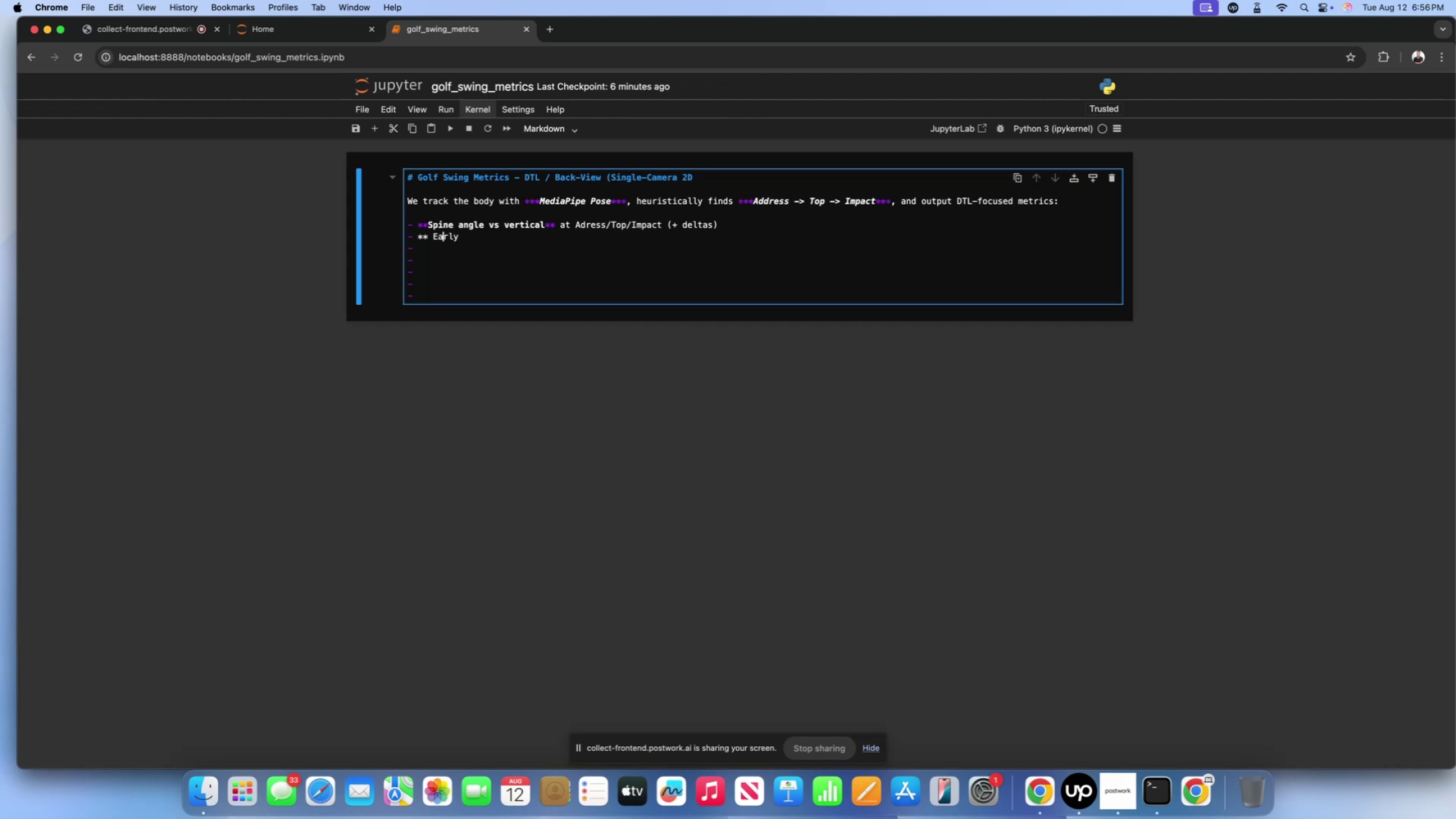 
key(ArrowLeft)
 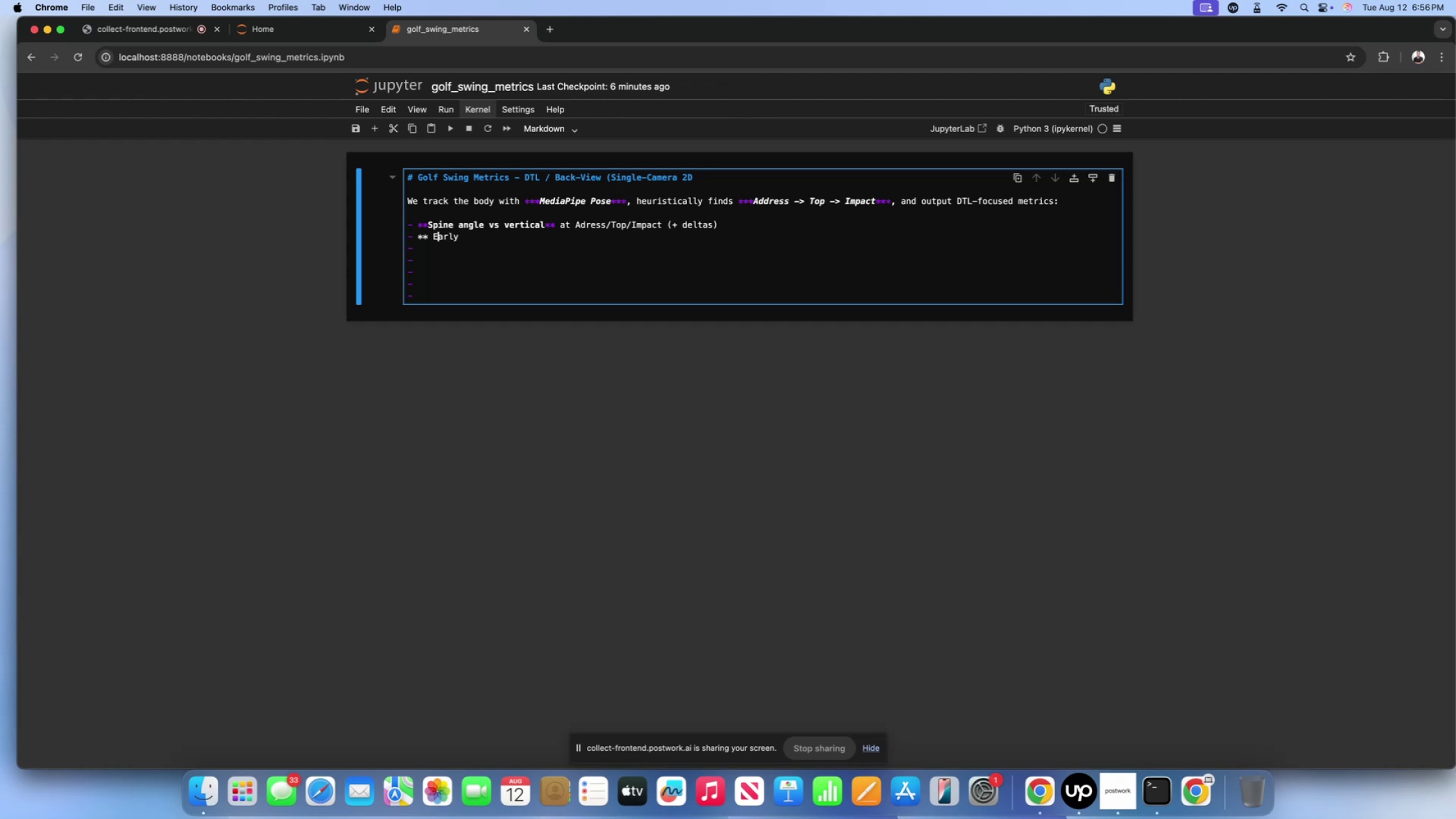 
key(ArrowLeft)
 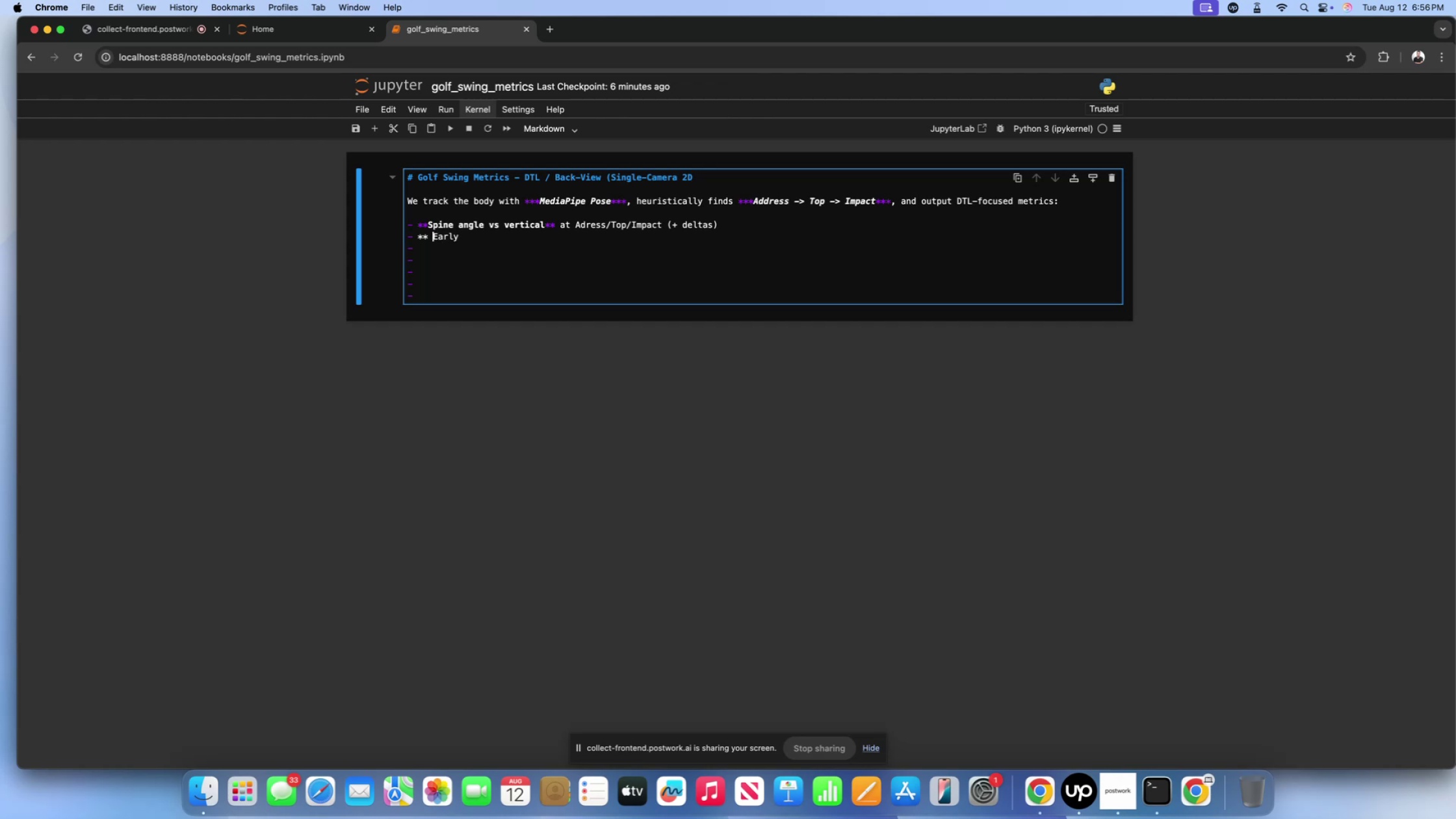 
key(Backspace)
 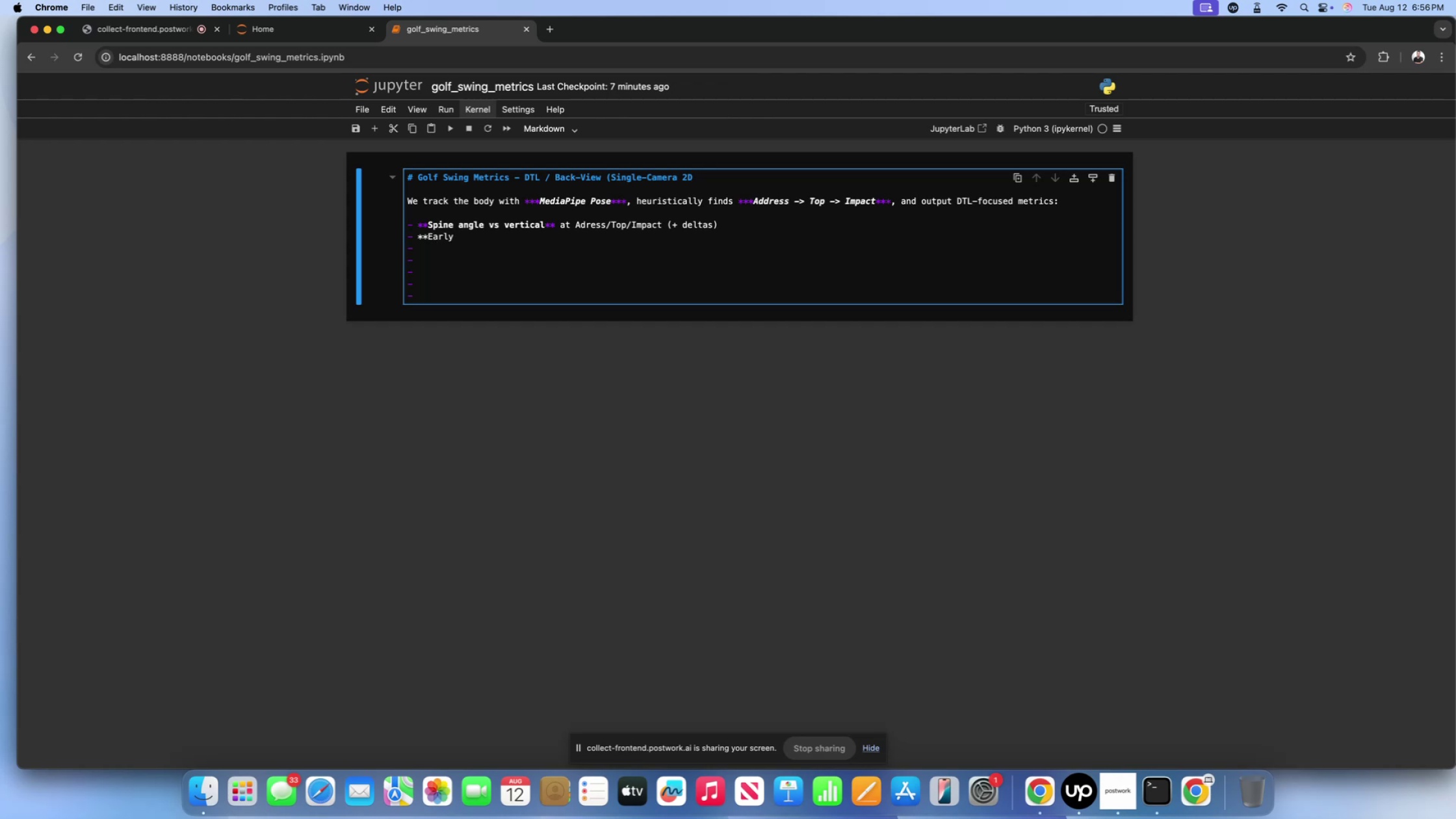 
key(ArrowLeft)
 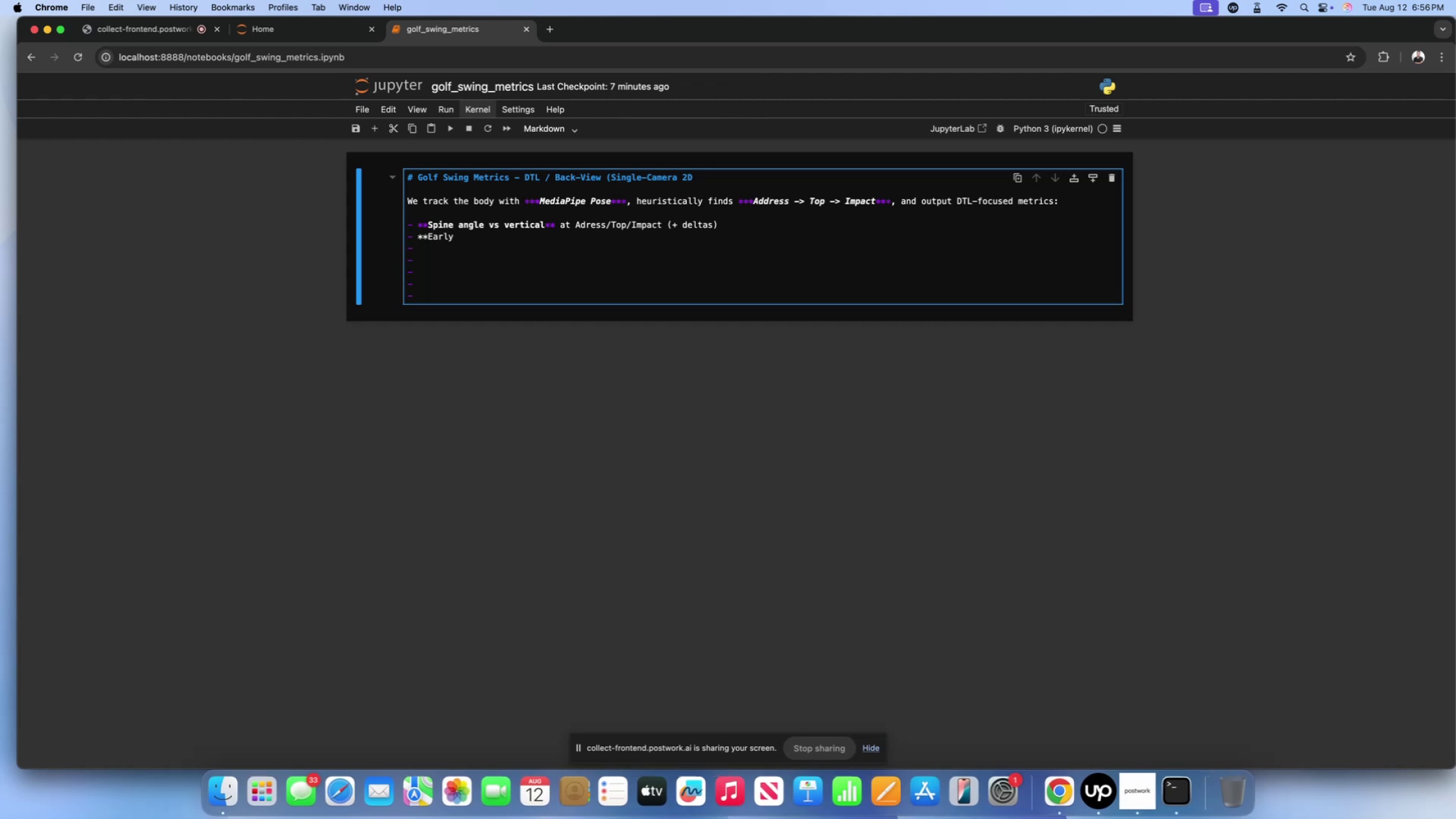 
key(ArrowRight)
 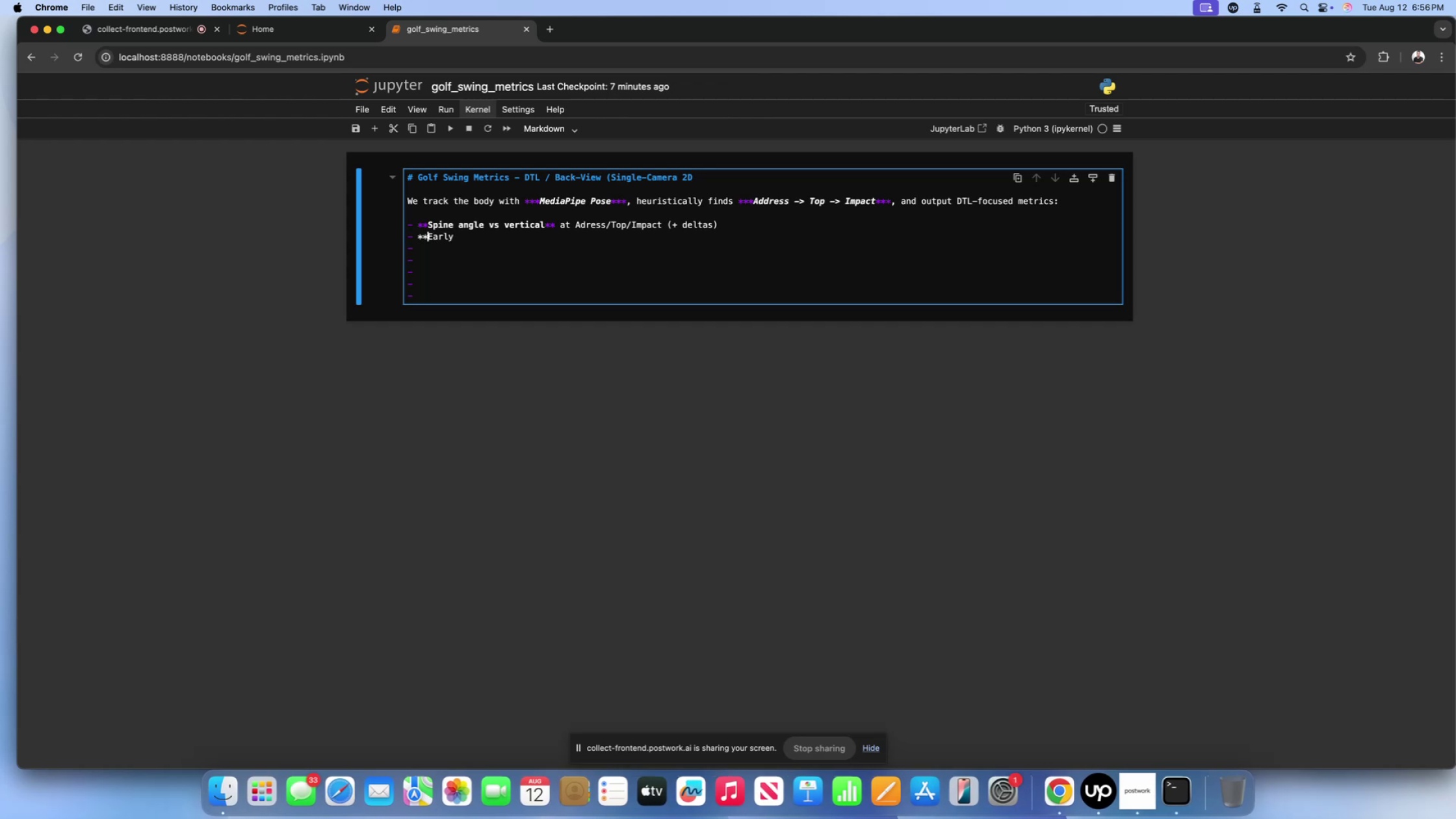 
key(ArrowRight)
 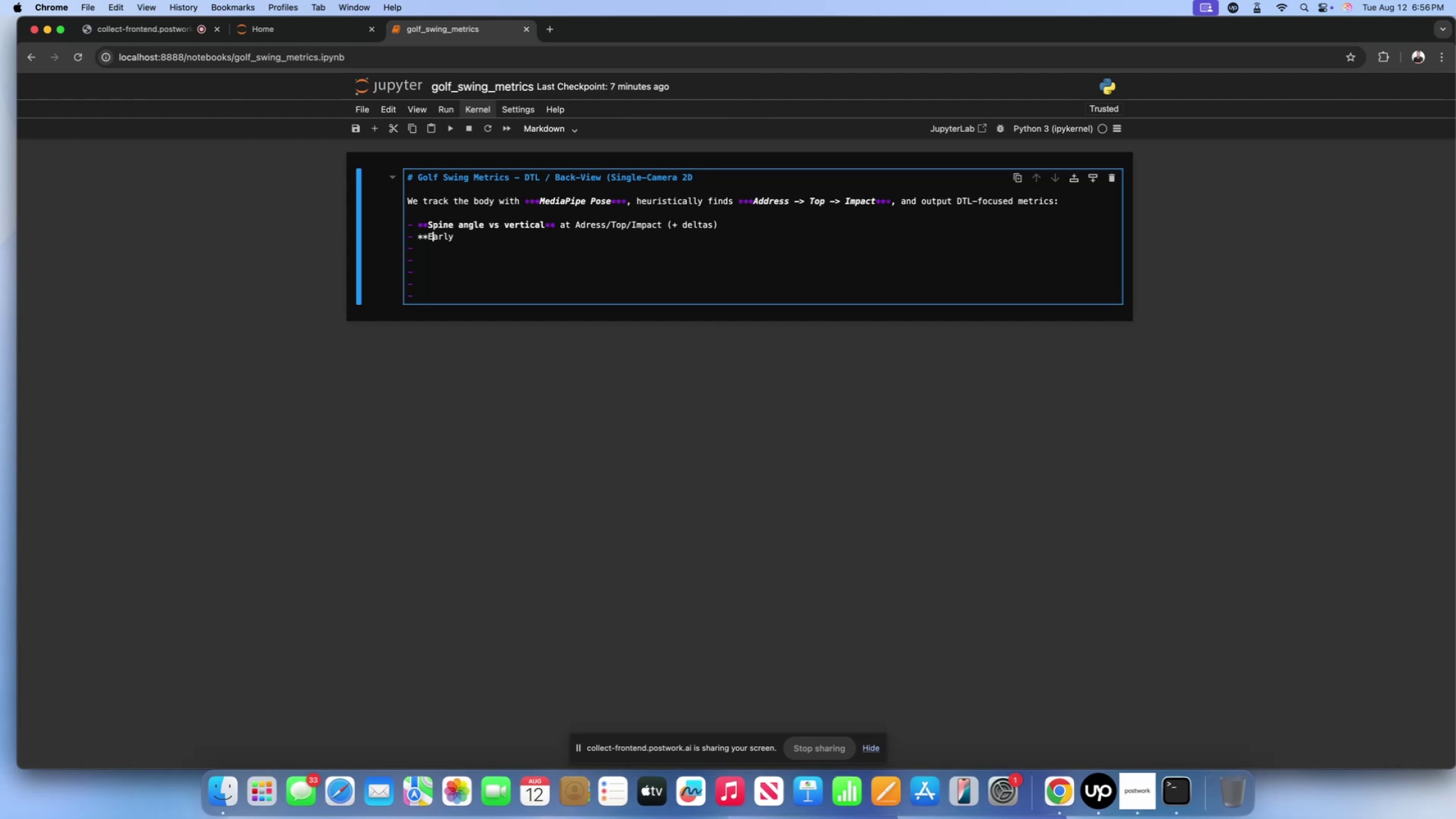 
key(ArrowRight)
 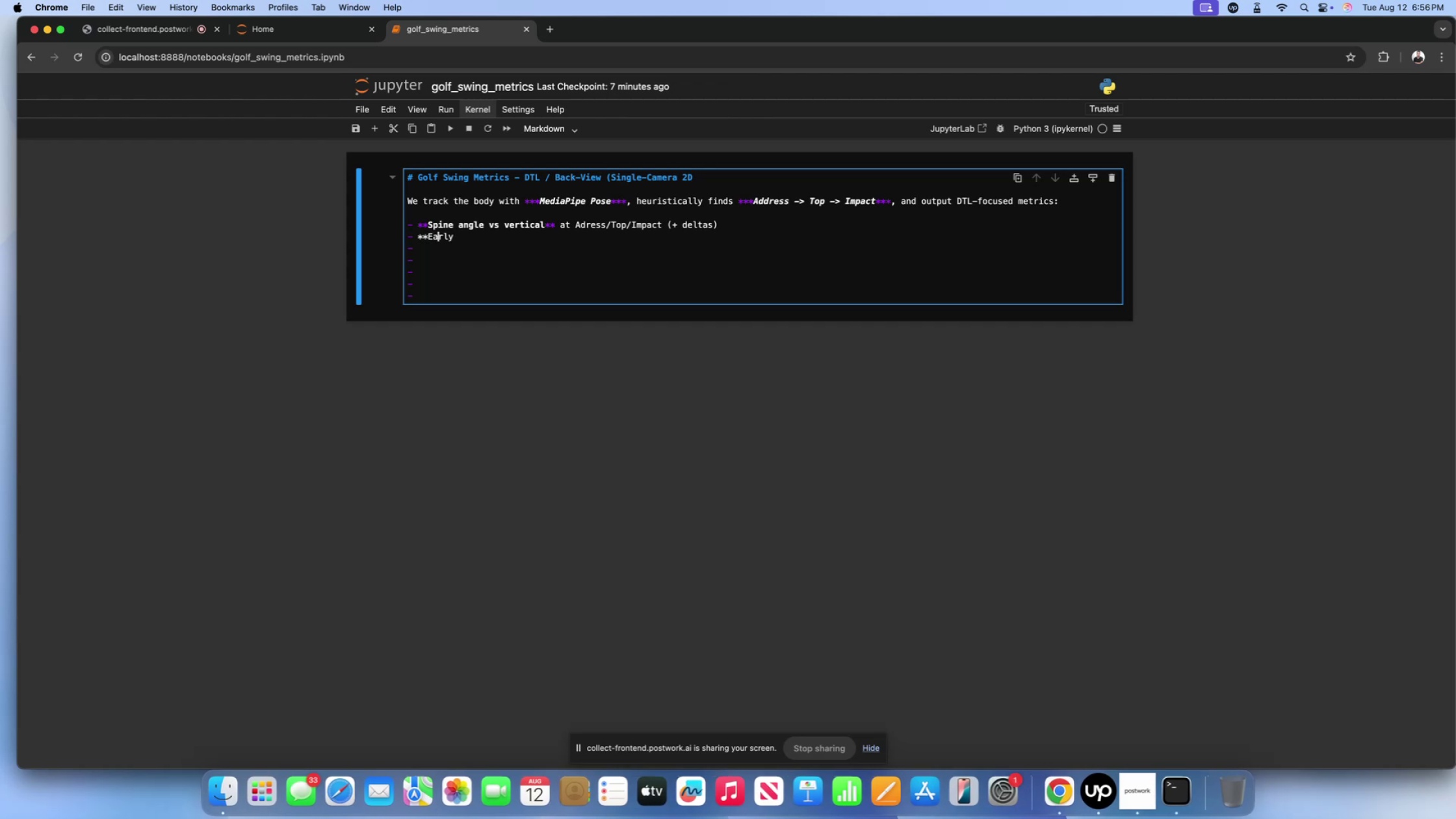 
key(ArrowRight)
 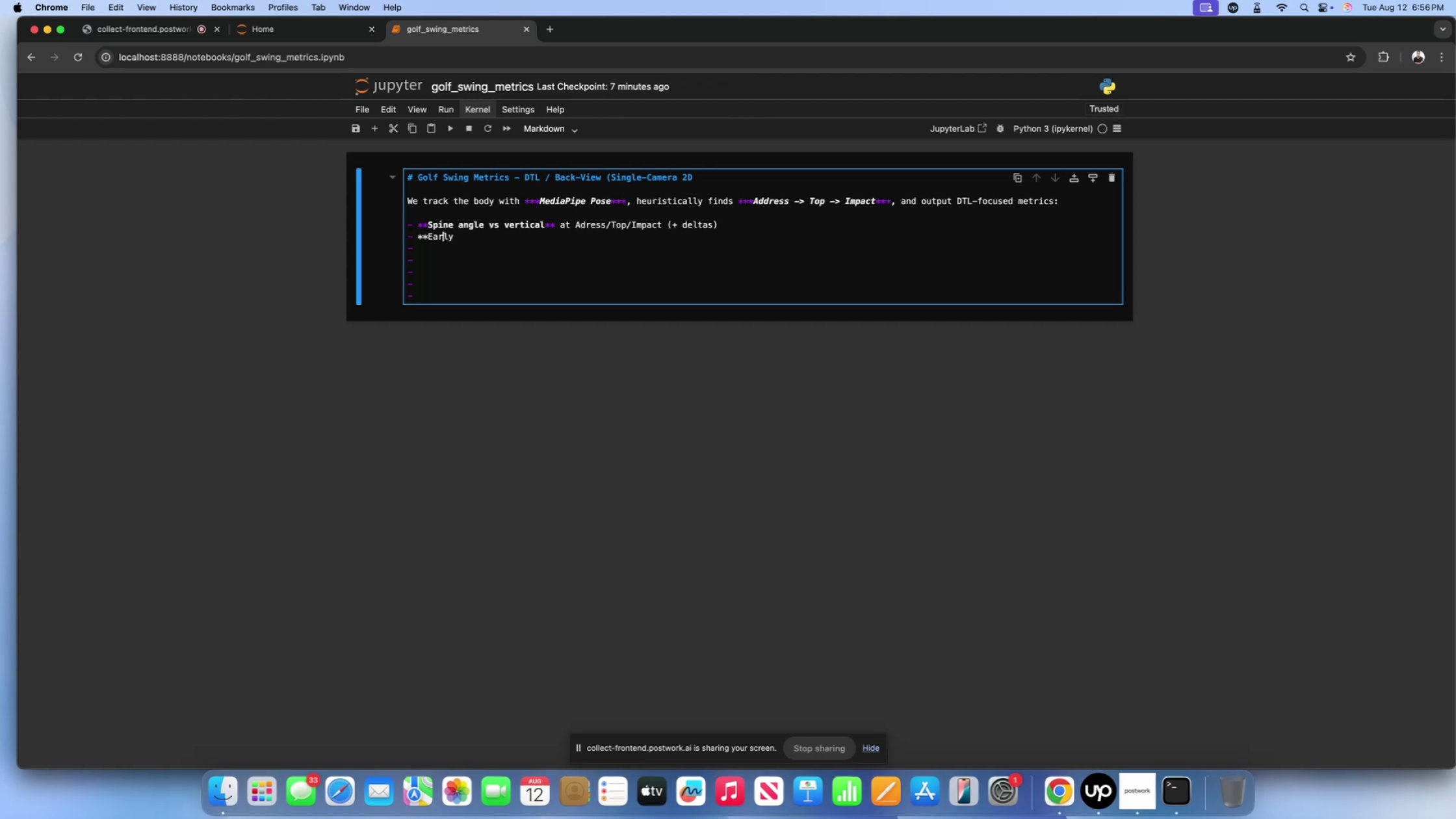 
key(ArrowRight)
 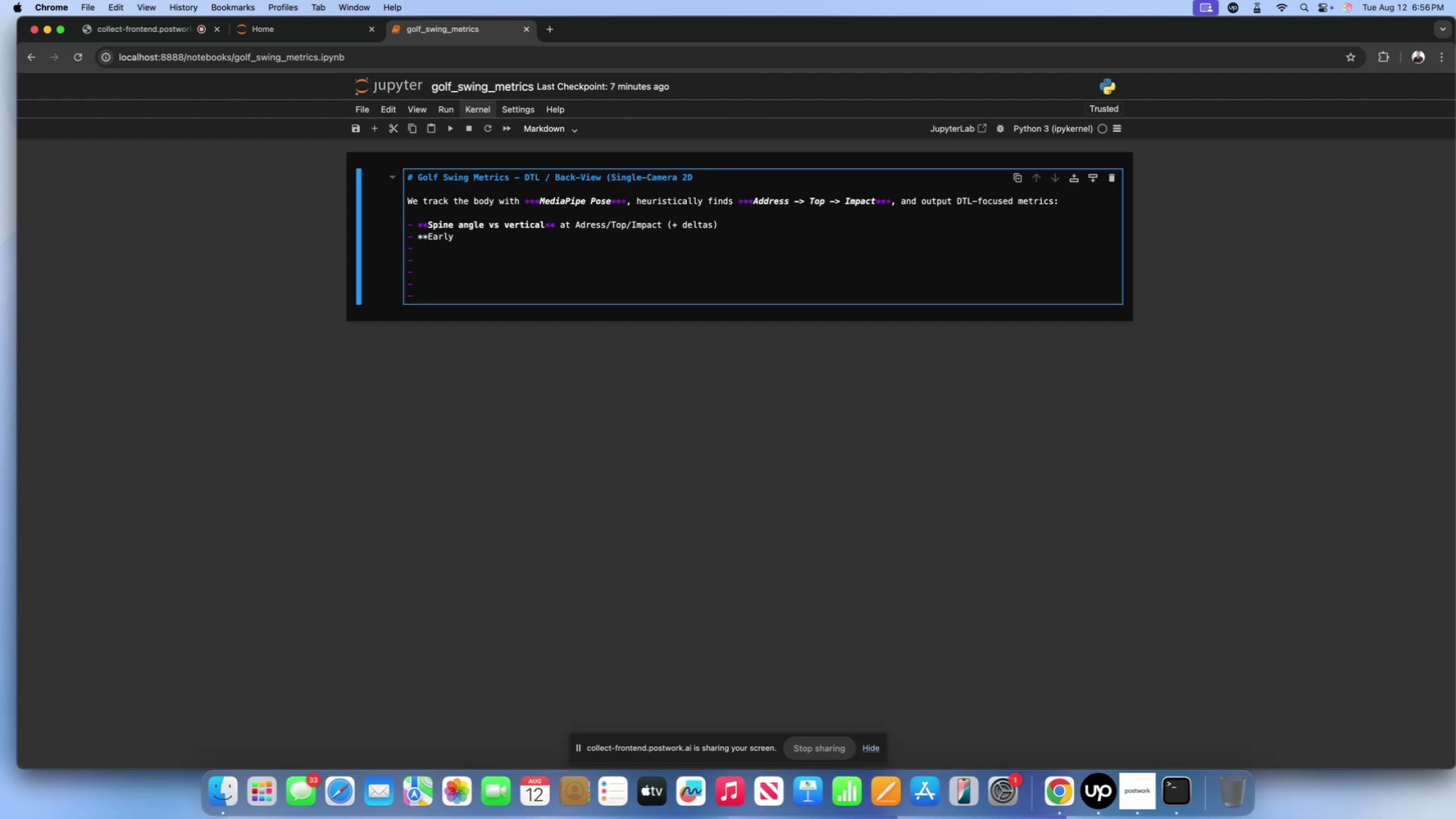 
key(ArrowRight)
 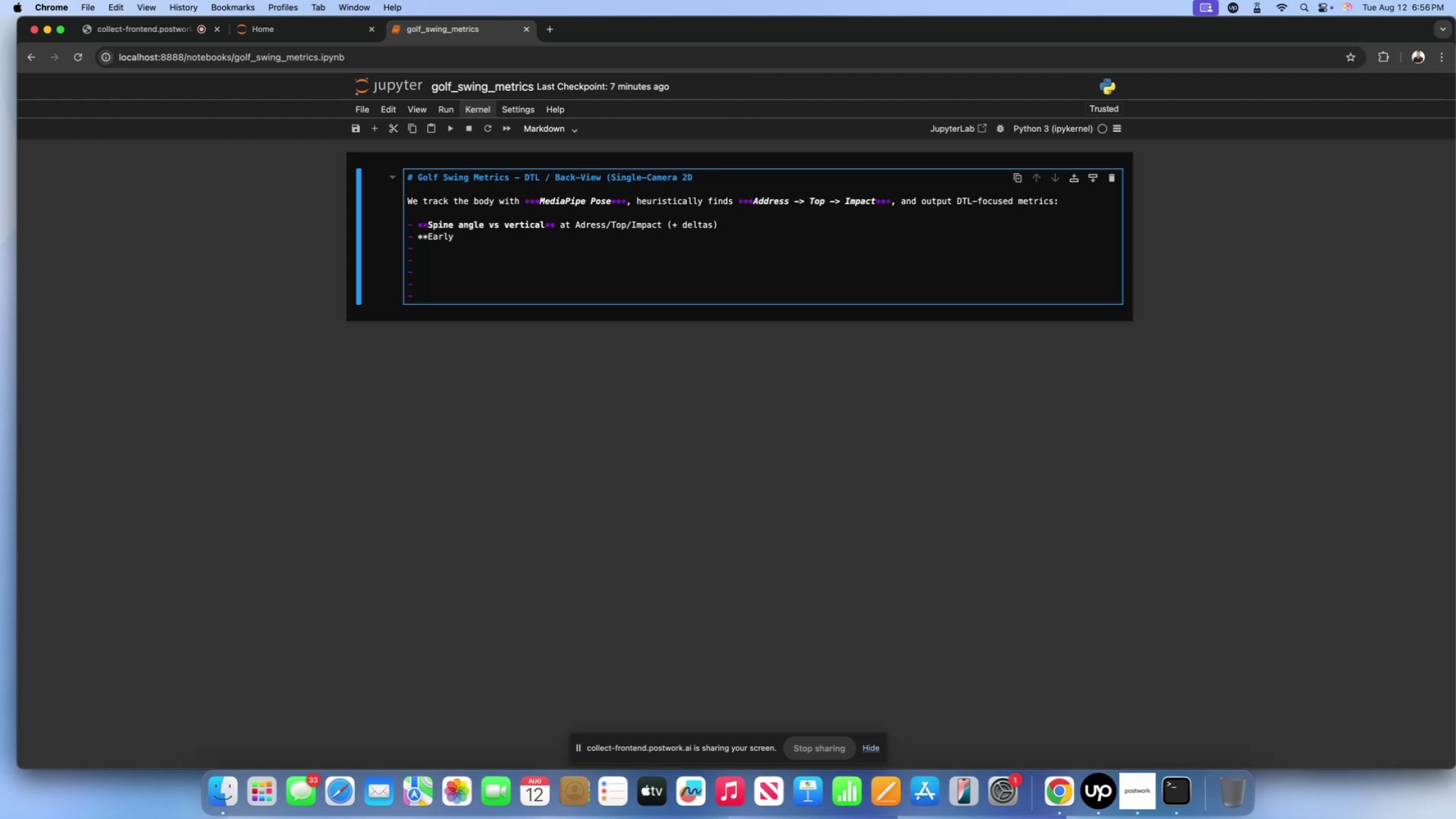 
type( exten)
 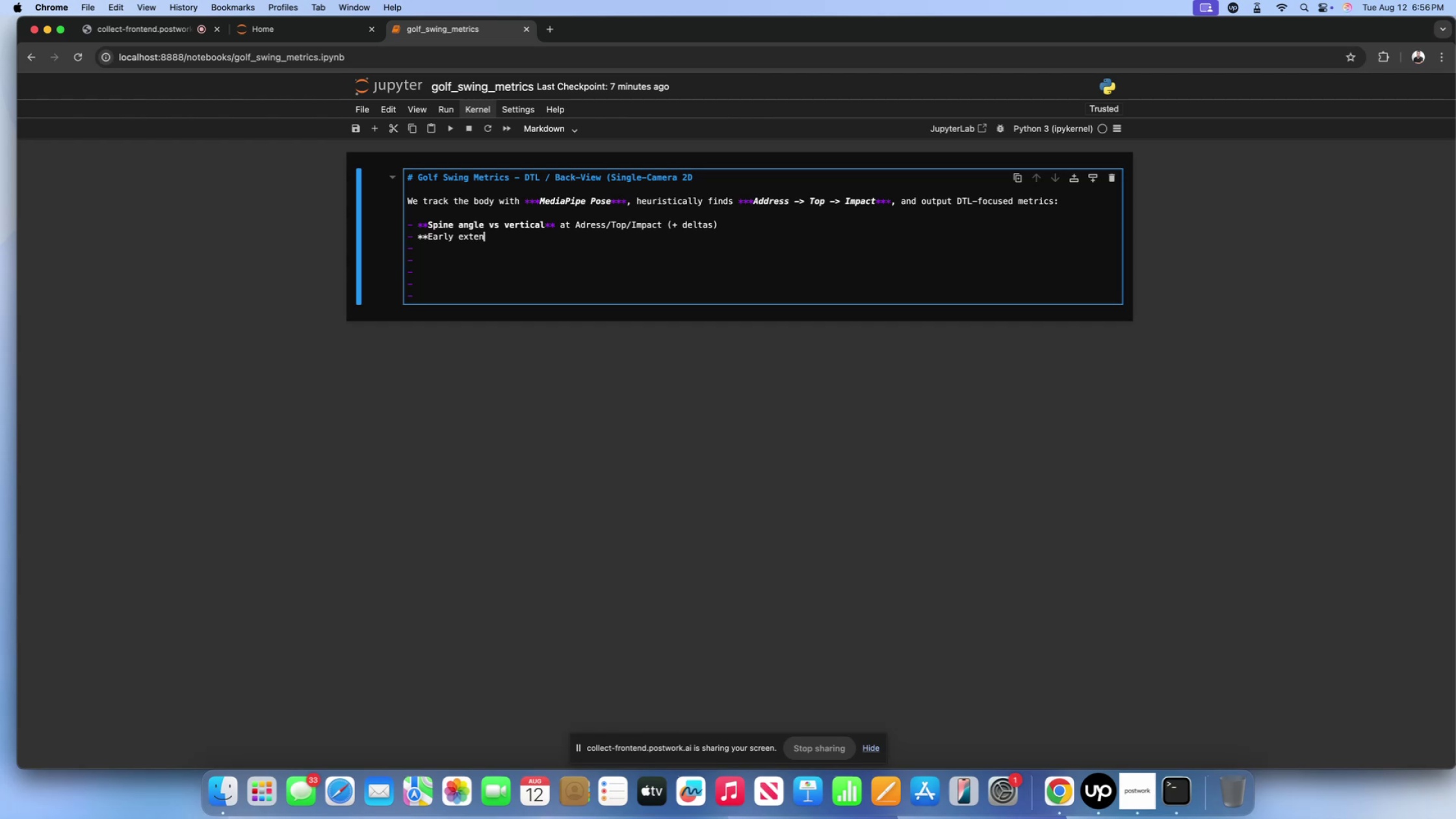 
type(sion proxy)
 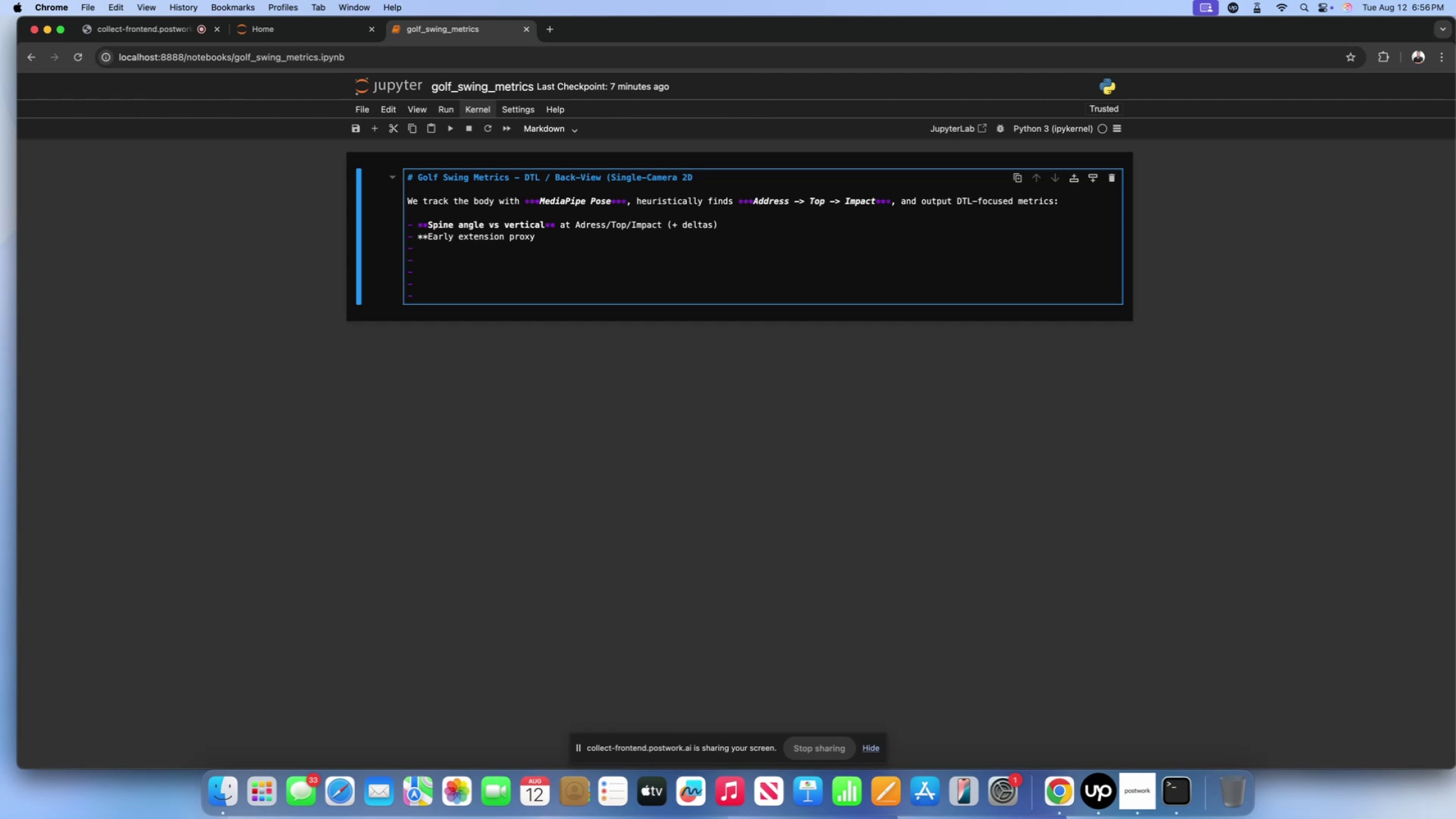 
key(Shift+8)
 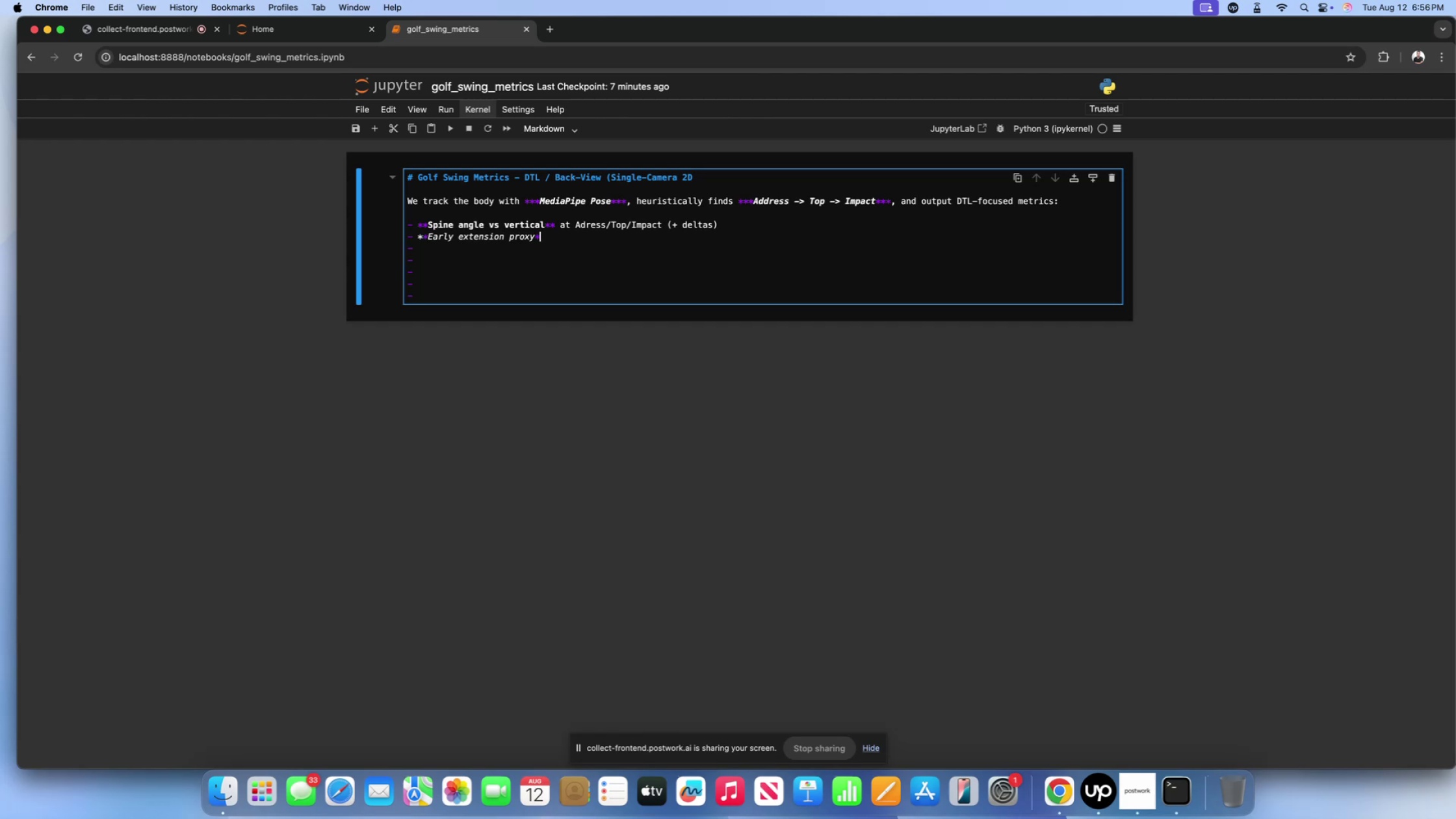 
key(Shift+ShiftLeft)
 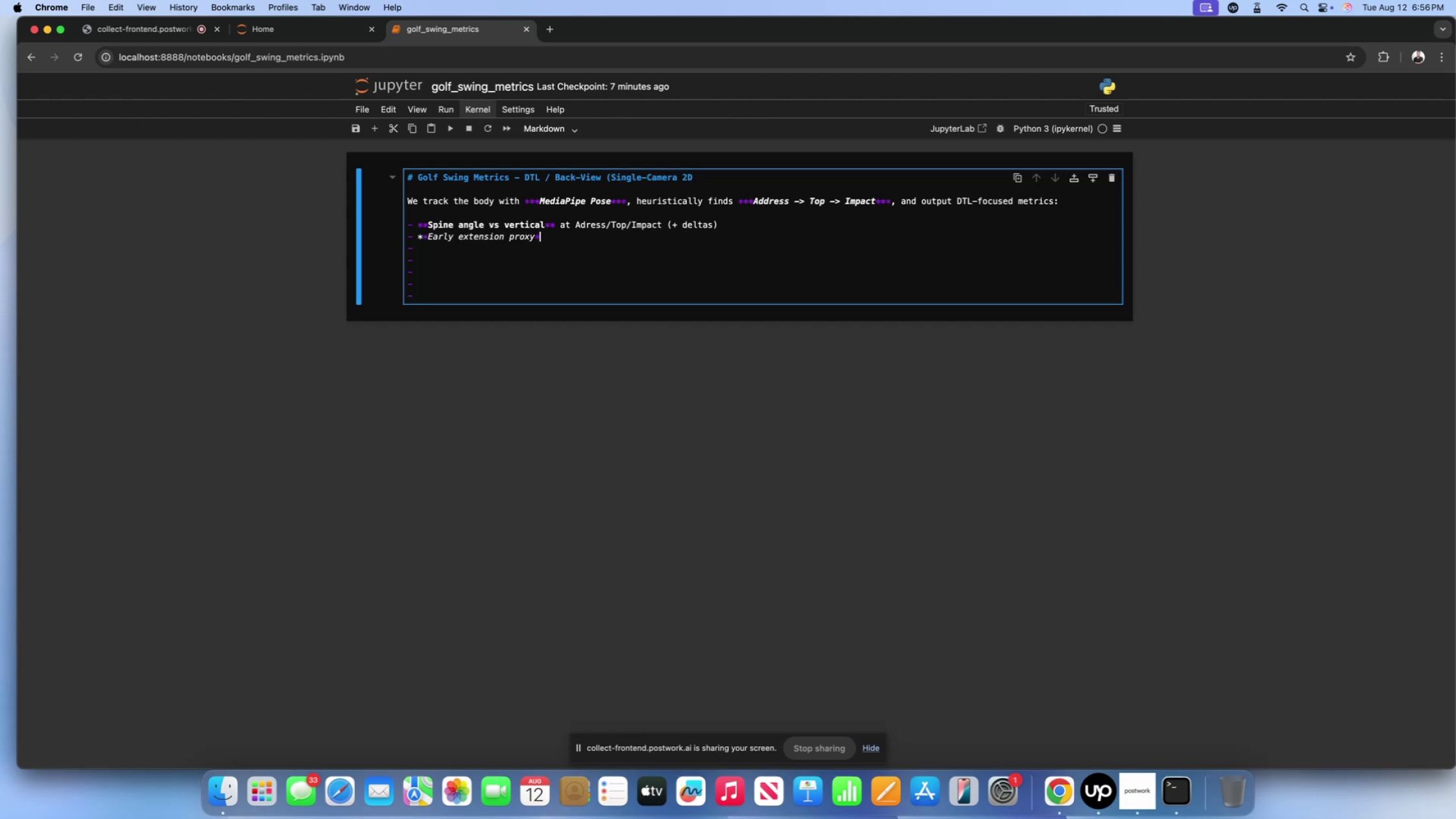 
key(Shift+8)
 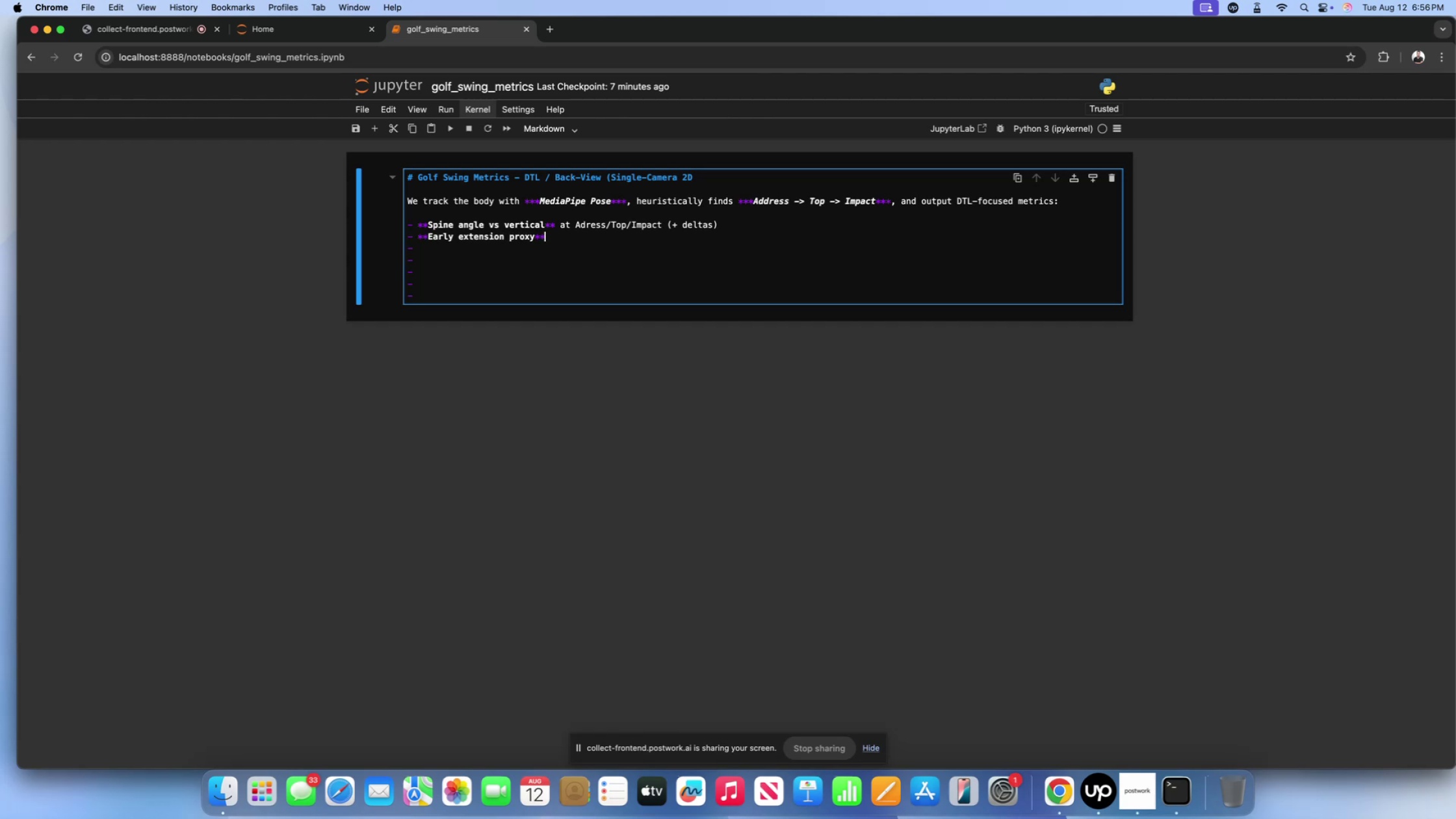 
key(Shift+ShiftLeft)
 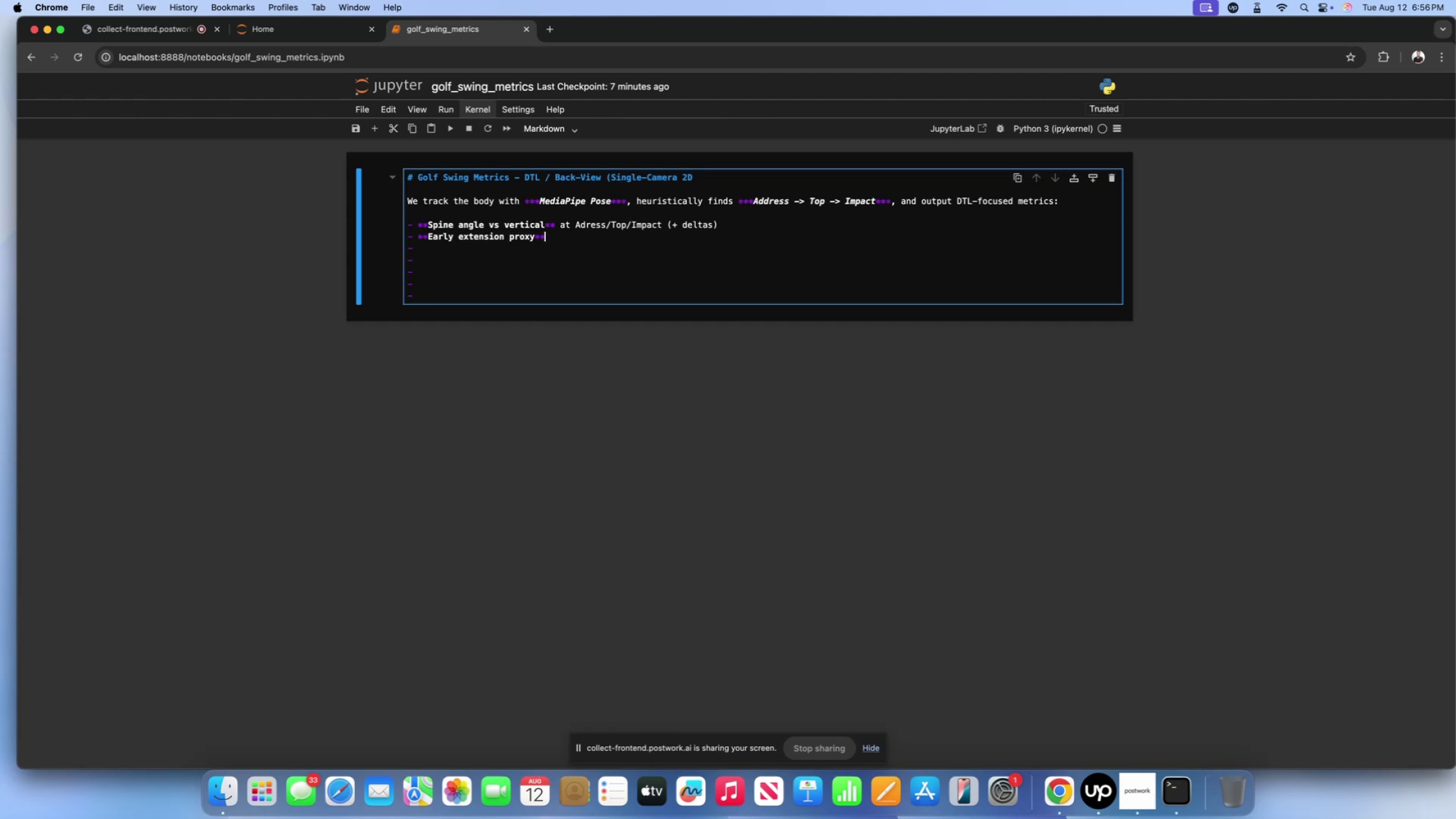 
key(Shift+8)
 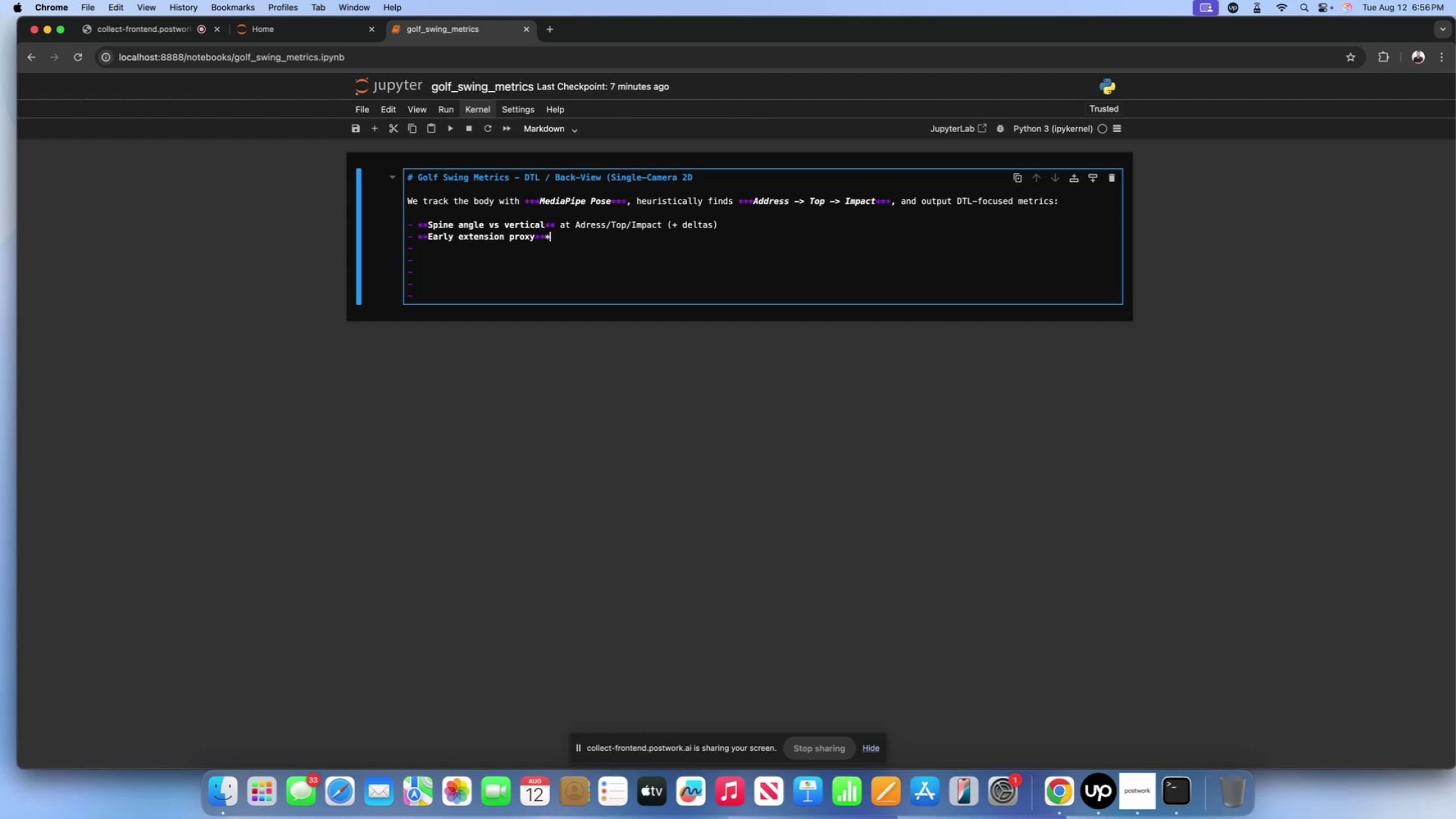 
key(Backspace)
 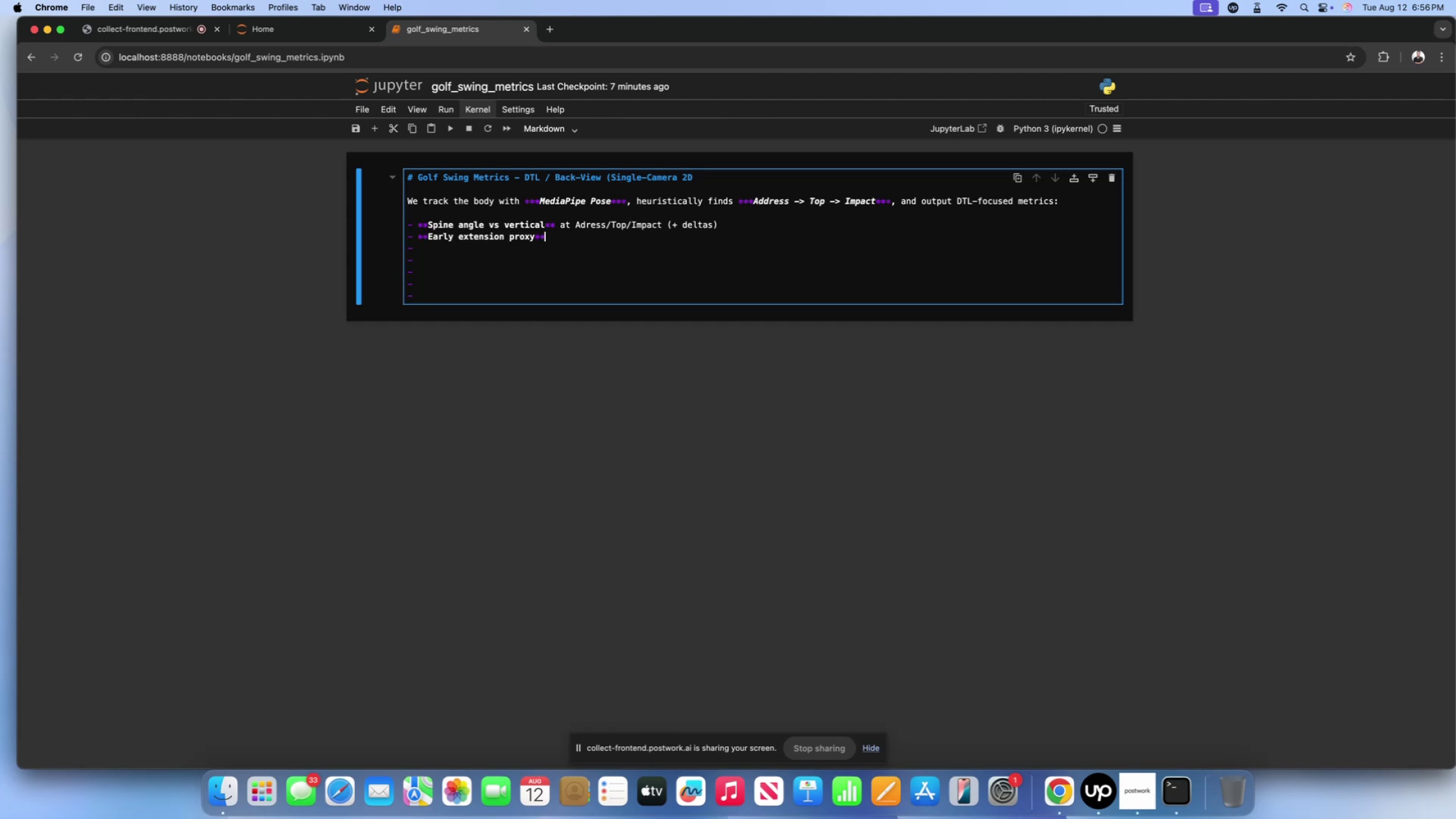 
key(Space)
 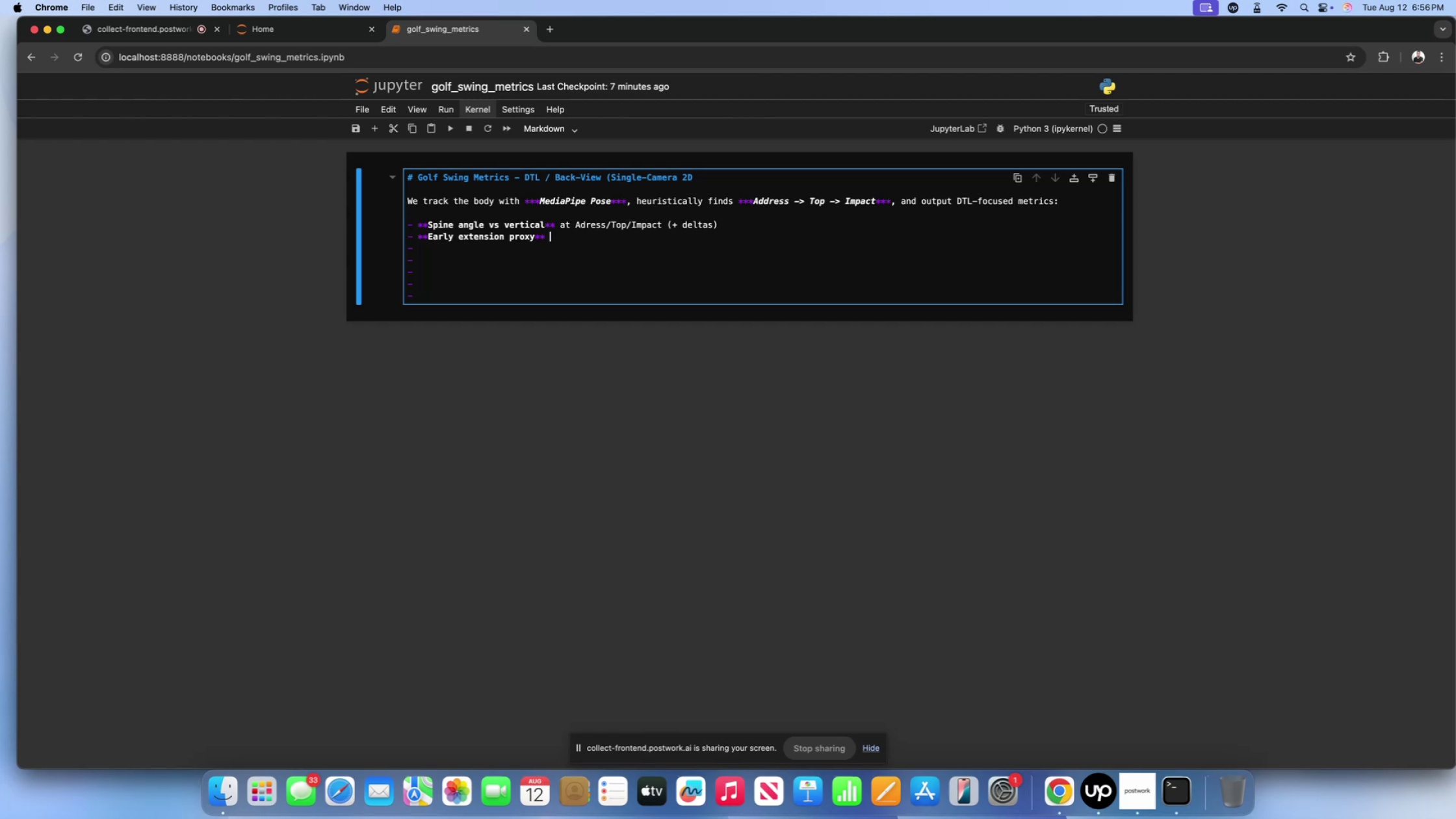 
wait(5.59)
 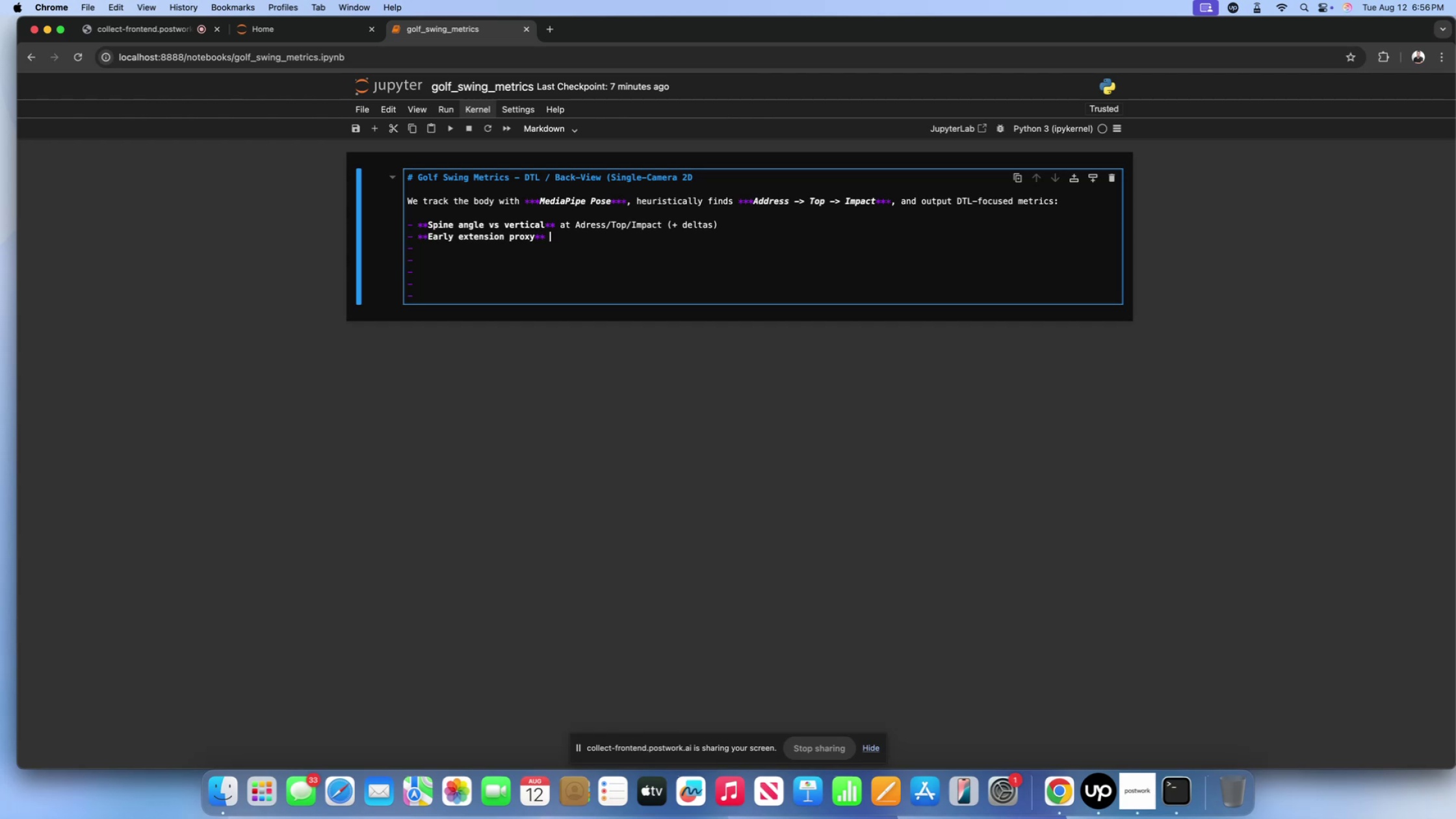 
key(Backspace)
 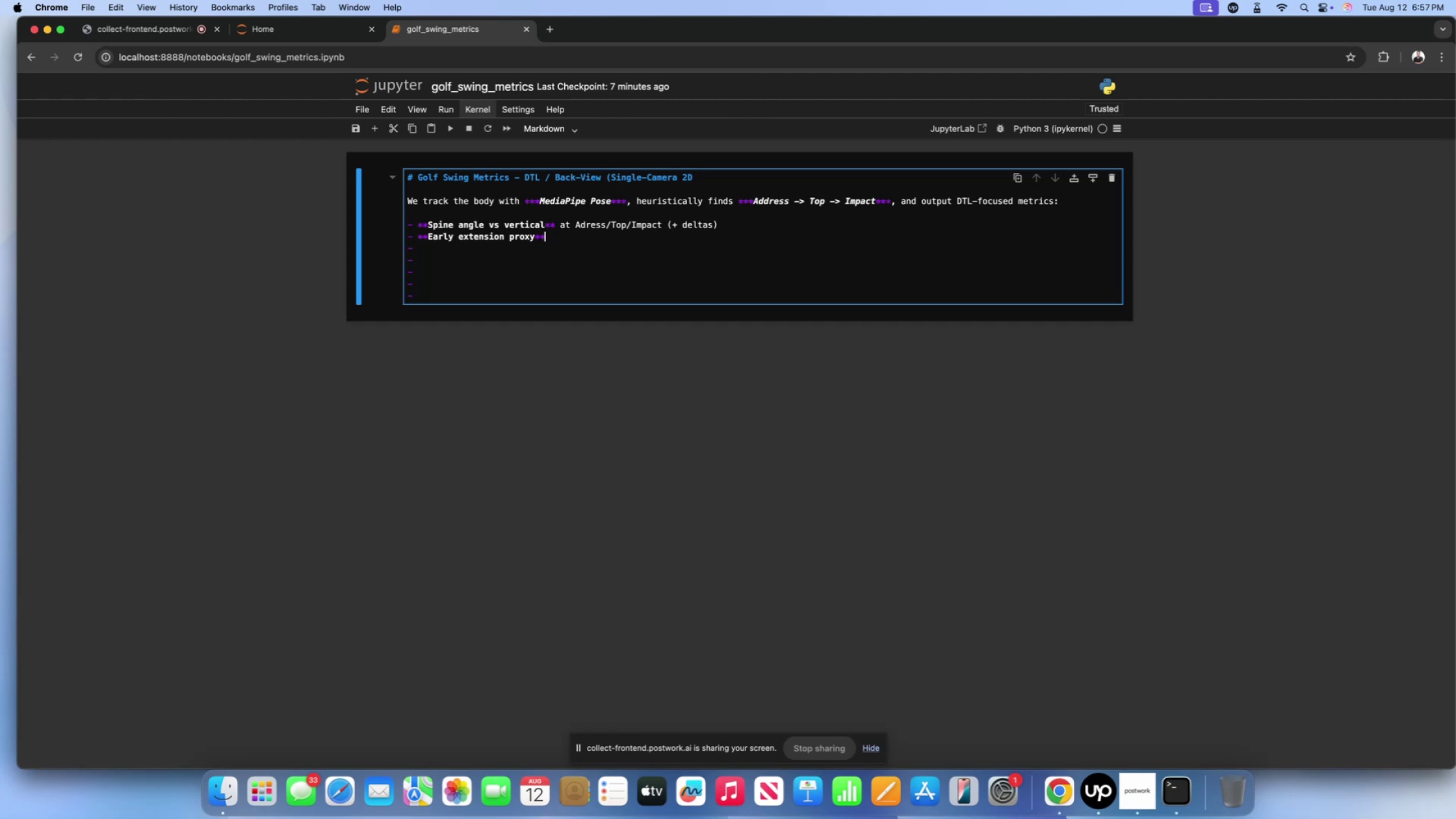 
key(Shift+Semicolon)
 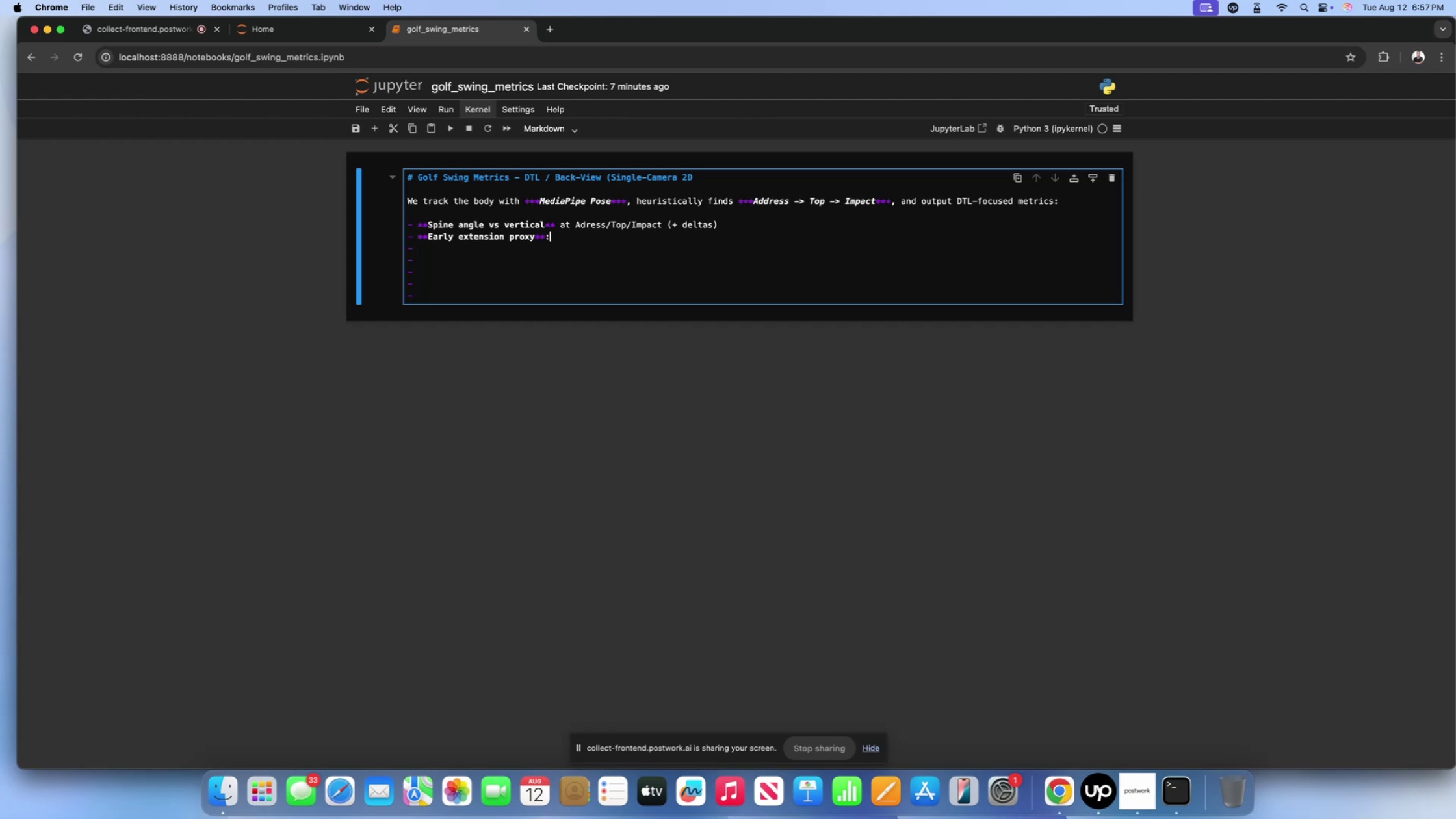 
key(Space)
 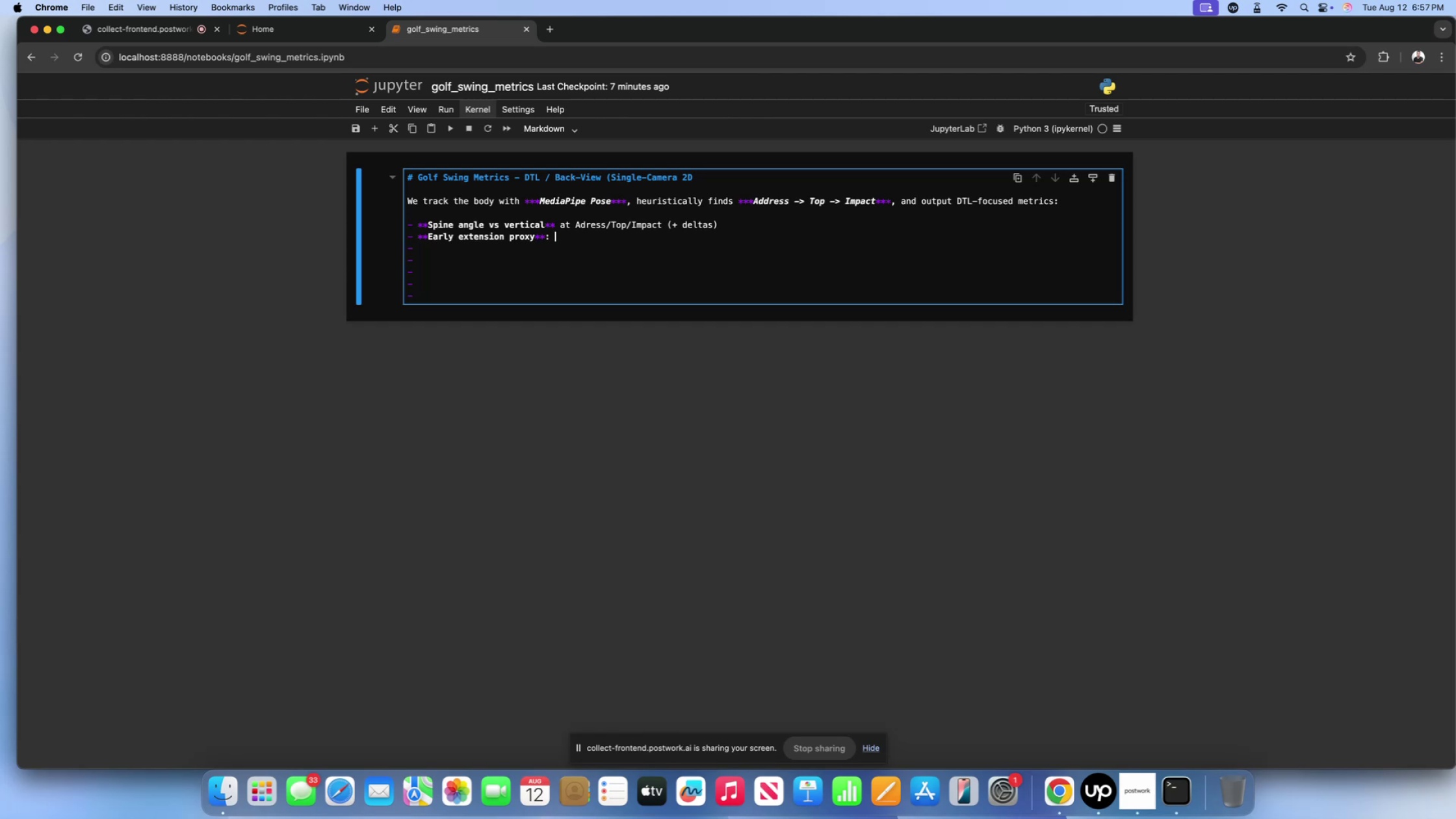 
type(pelvi)
key(Backspace)
type(is)
 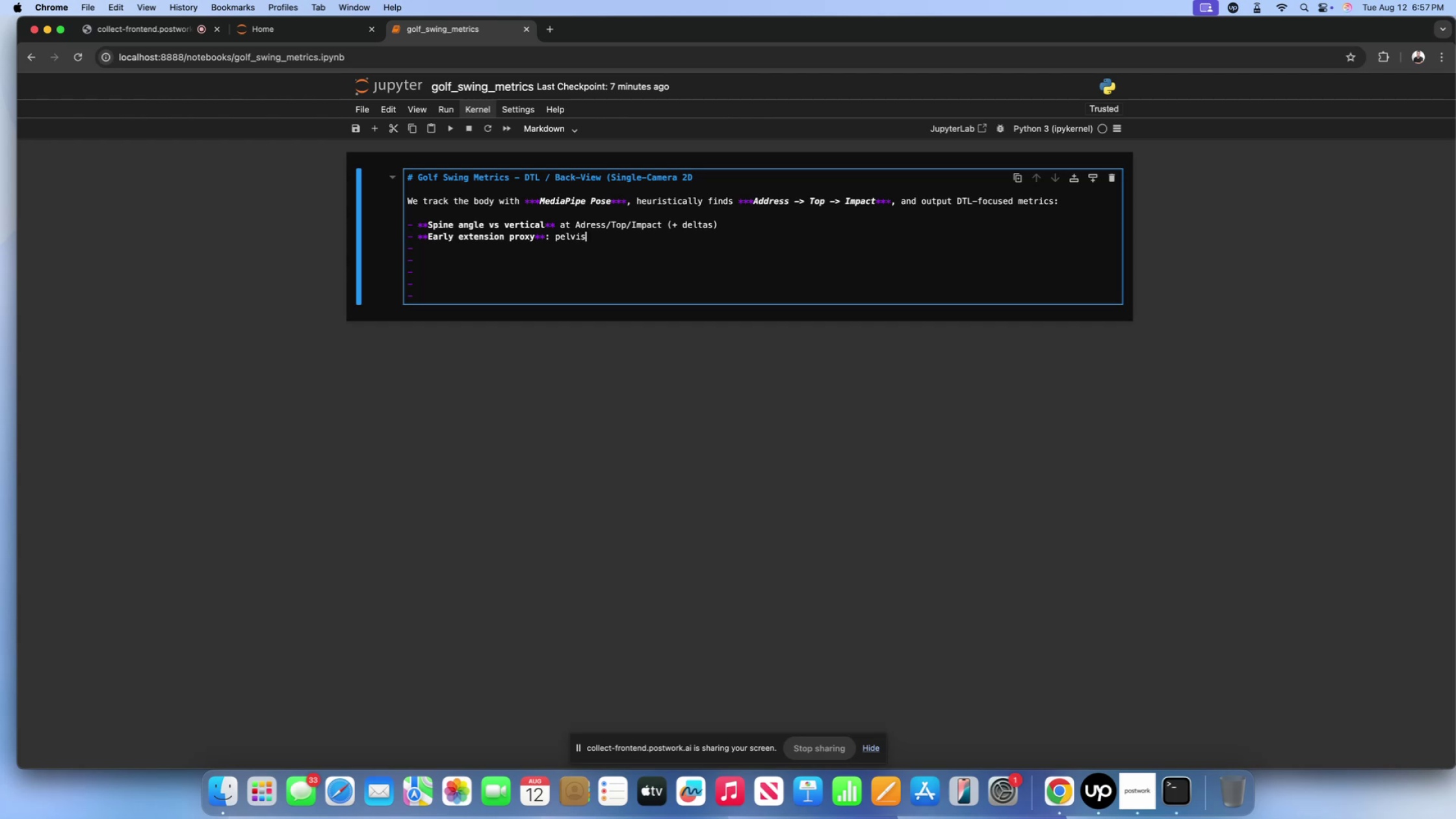 
type(th)
key(Backspace)
key(Backspace)
type( thrust )
 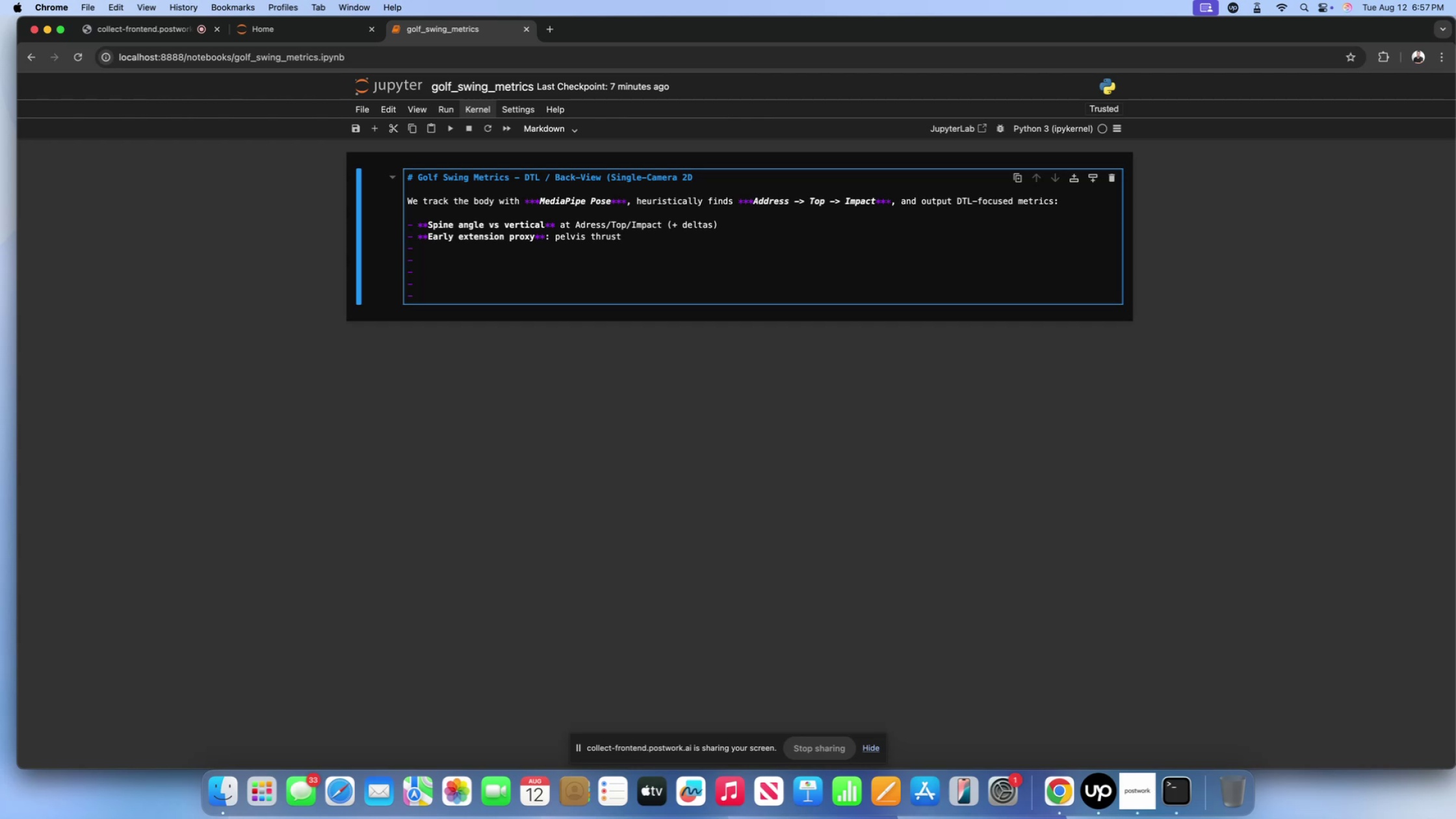 
wait(7.81)
 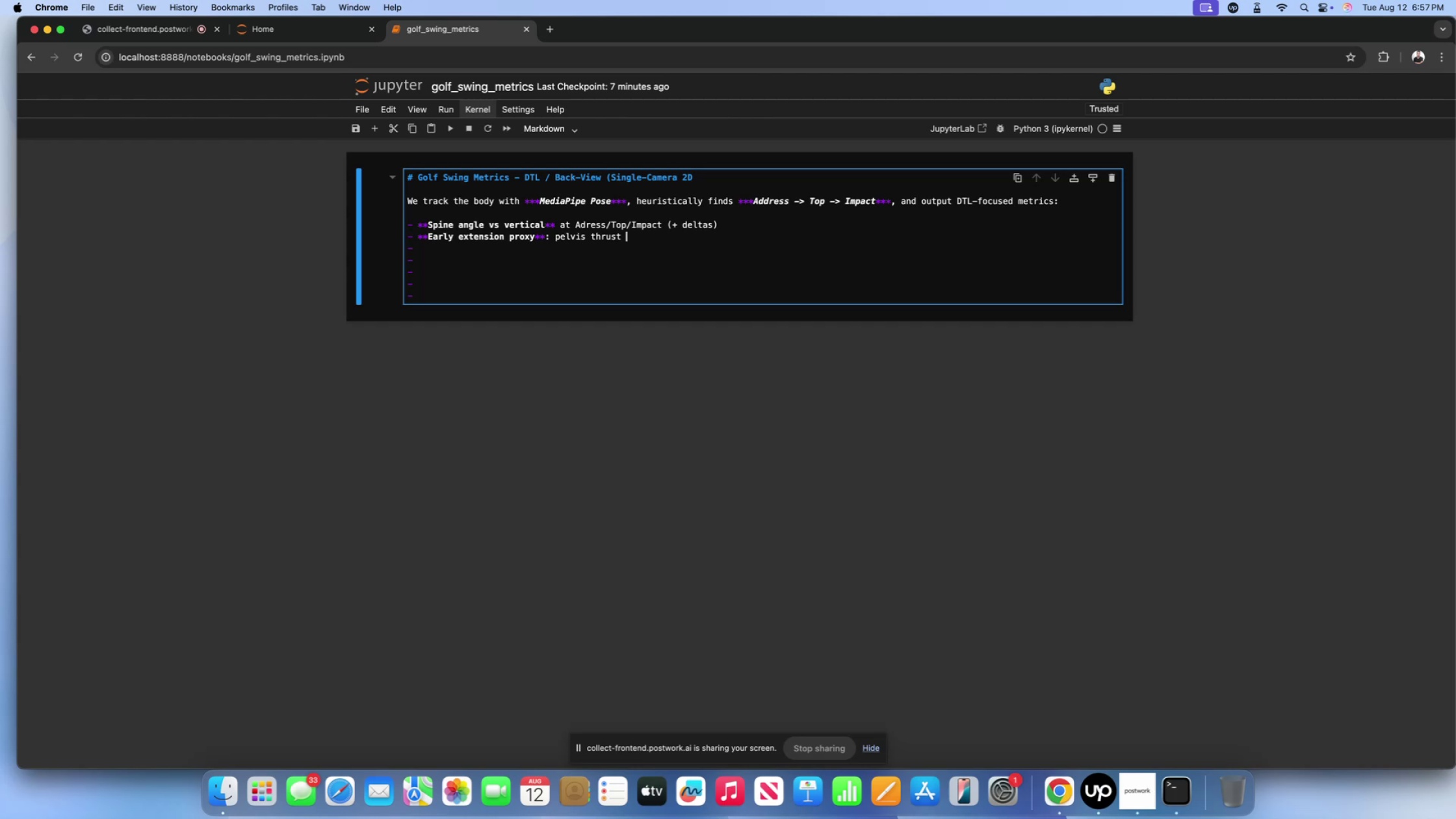 
type(***)
key(Backspace)
type(toward the ball)
 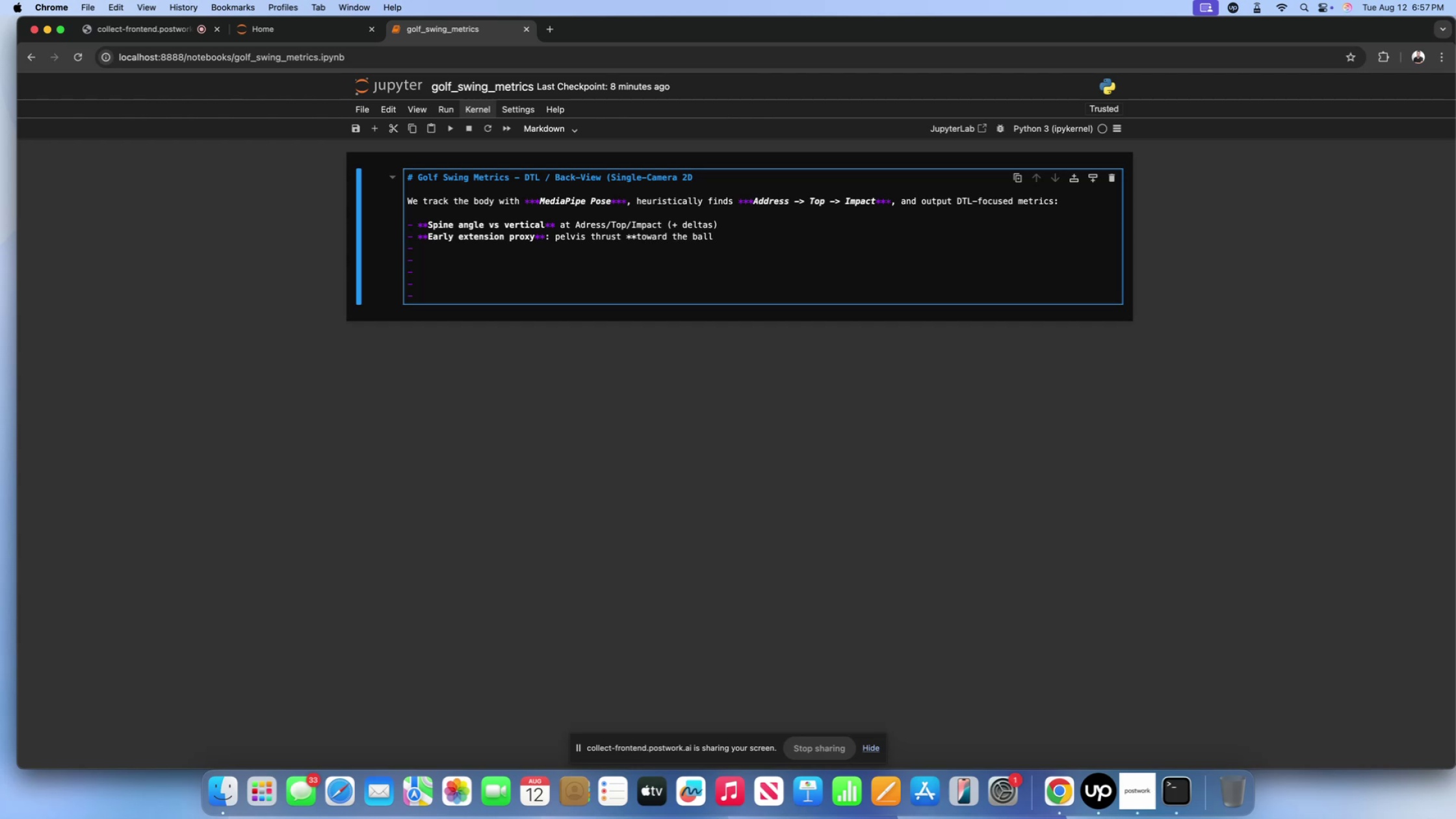 
type(***)
key(Backspace)
type( from Adress->Impact ( normalized by spin leng)
 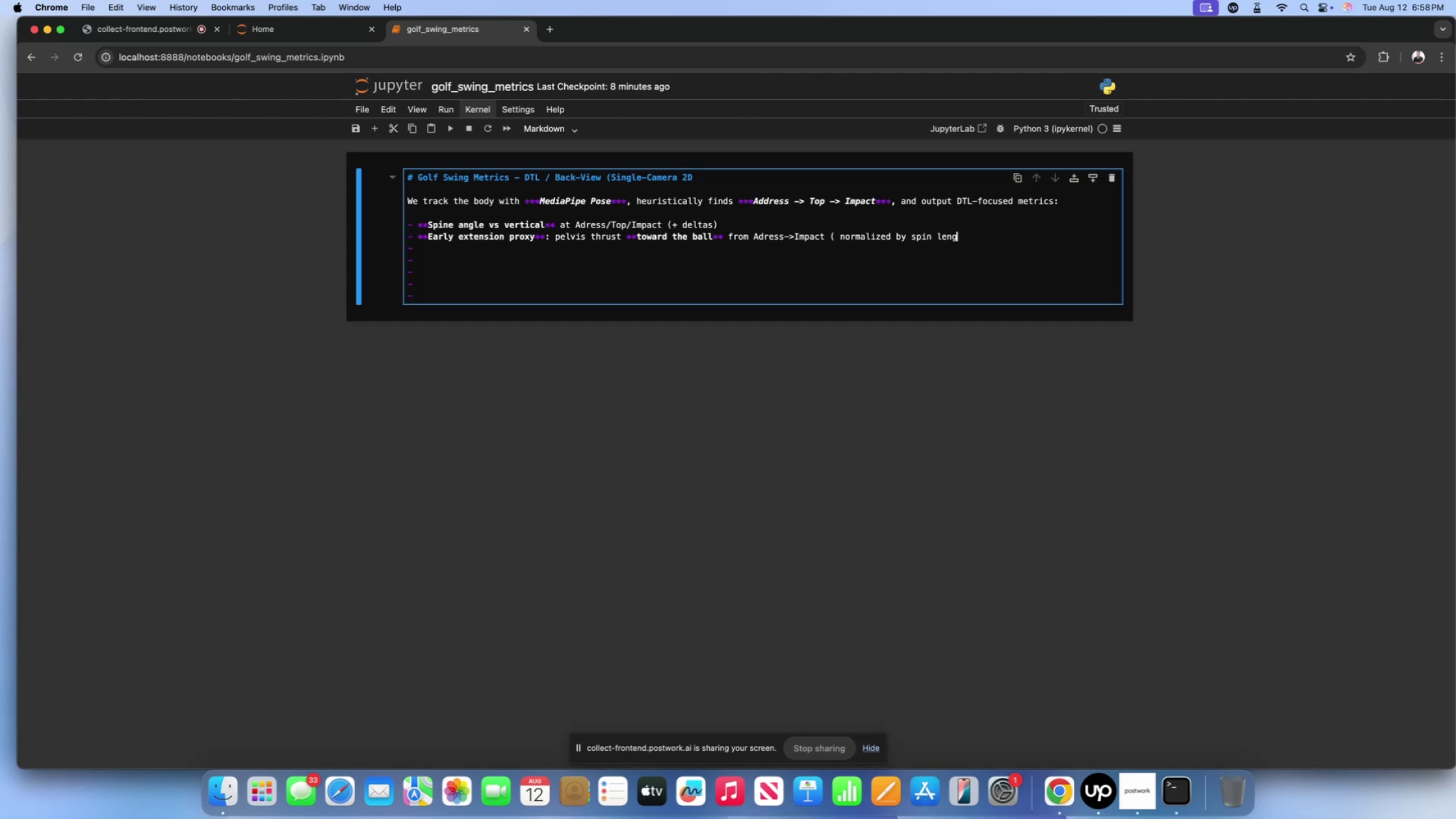 
type(th))
 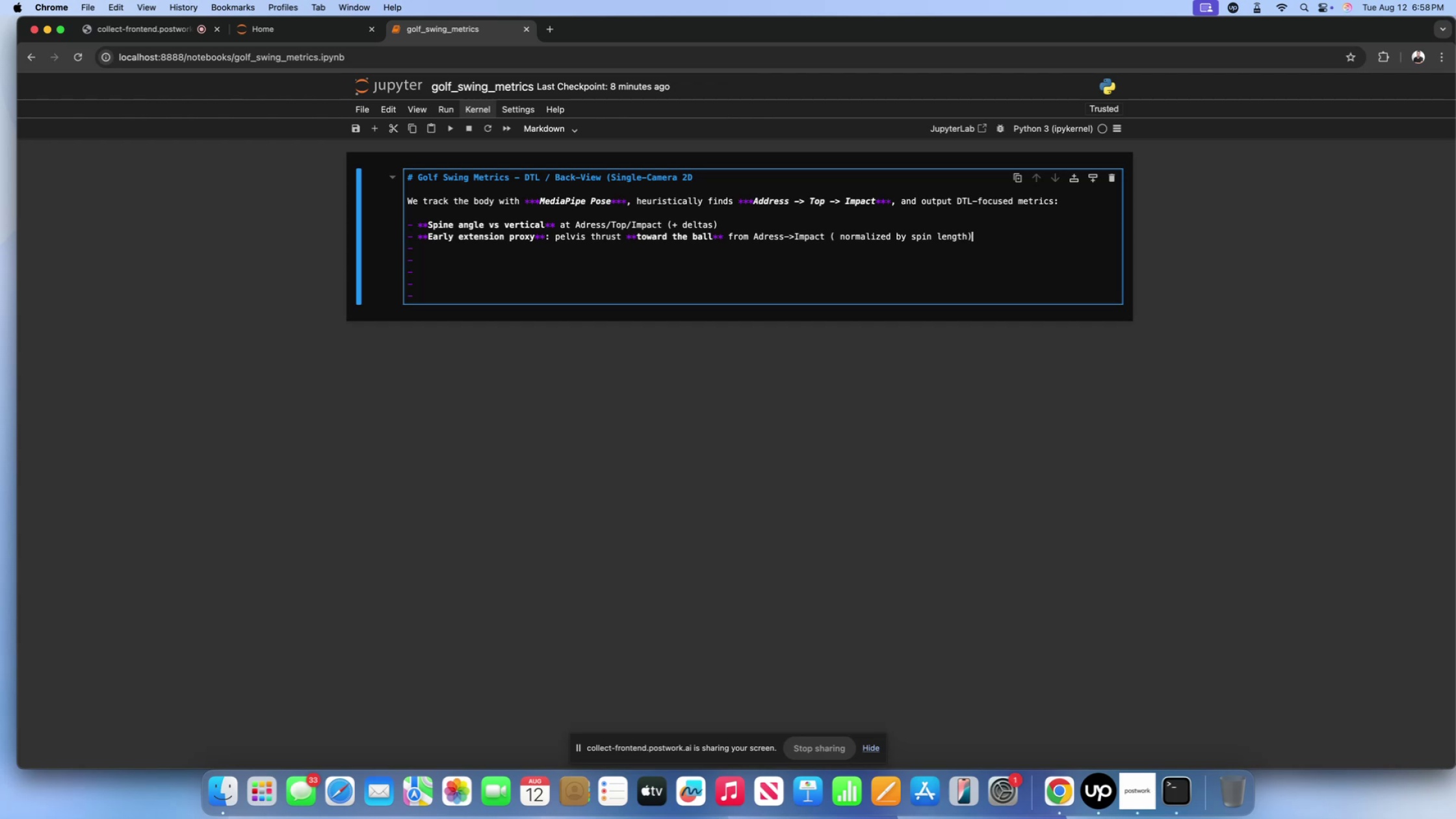 
left_click([507, 244])
 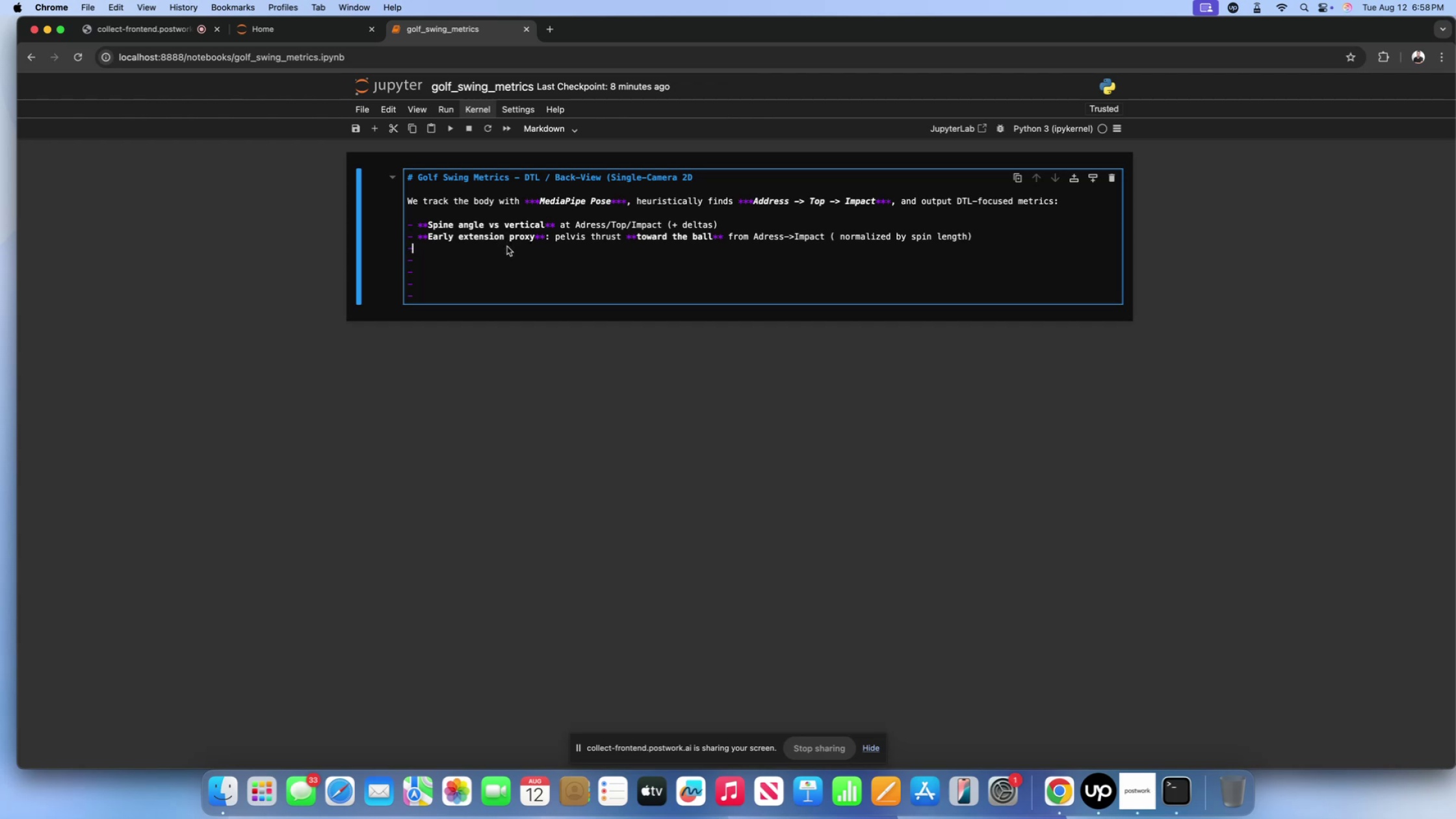 
key(Space)
 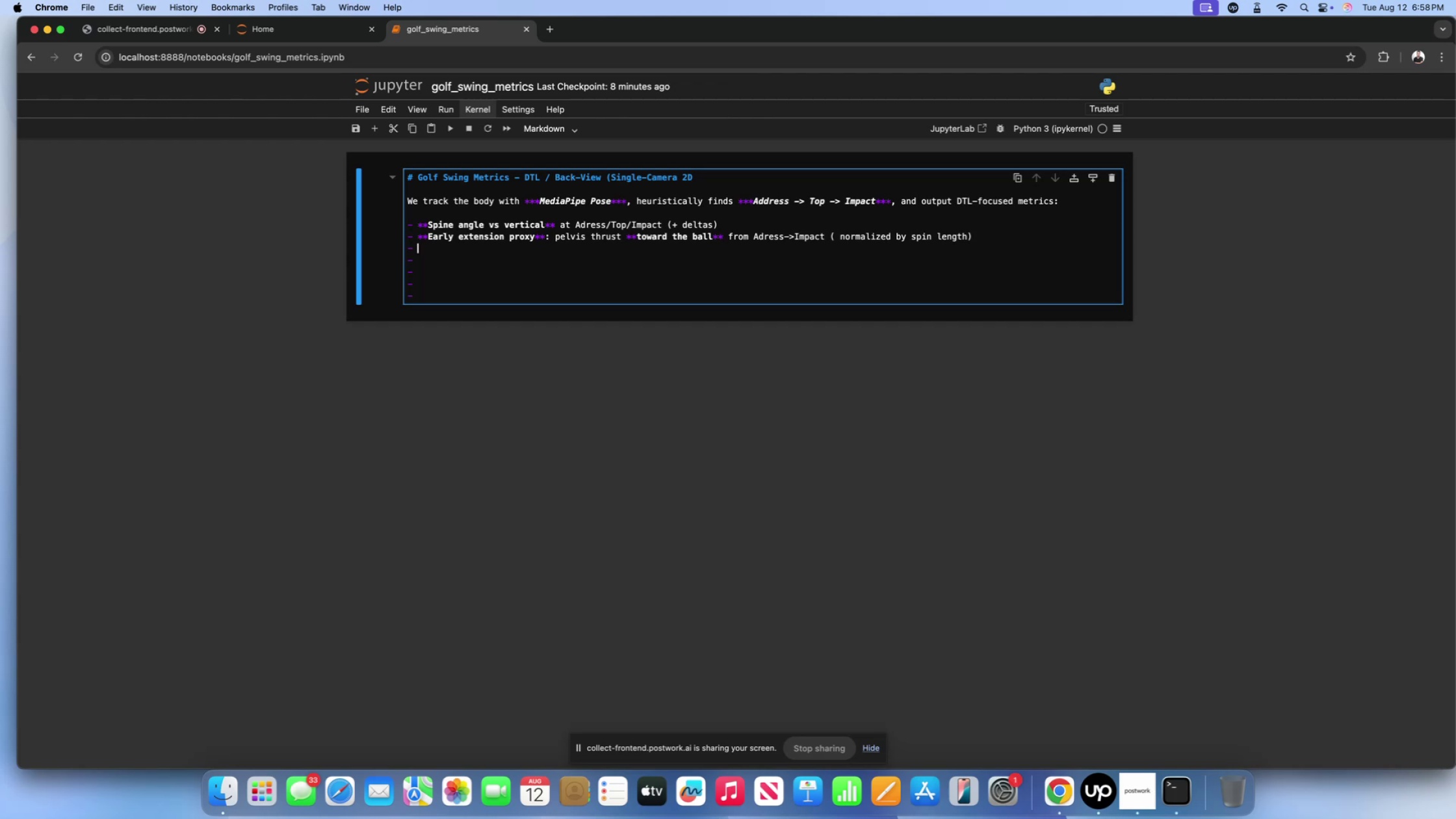 
type(***)
key(Backspace)
type(Head verticl)
key(Backspace)
type(al )
 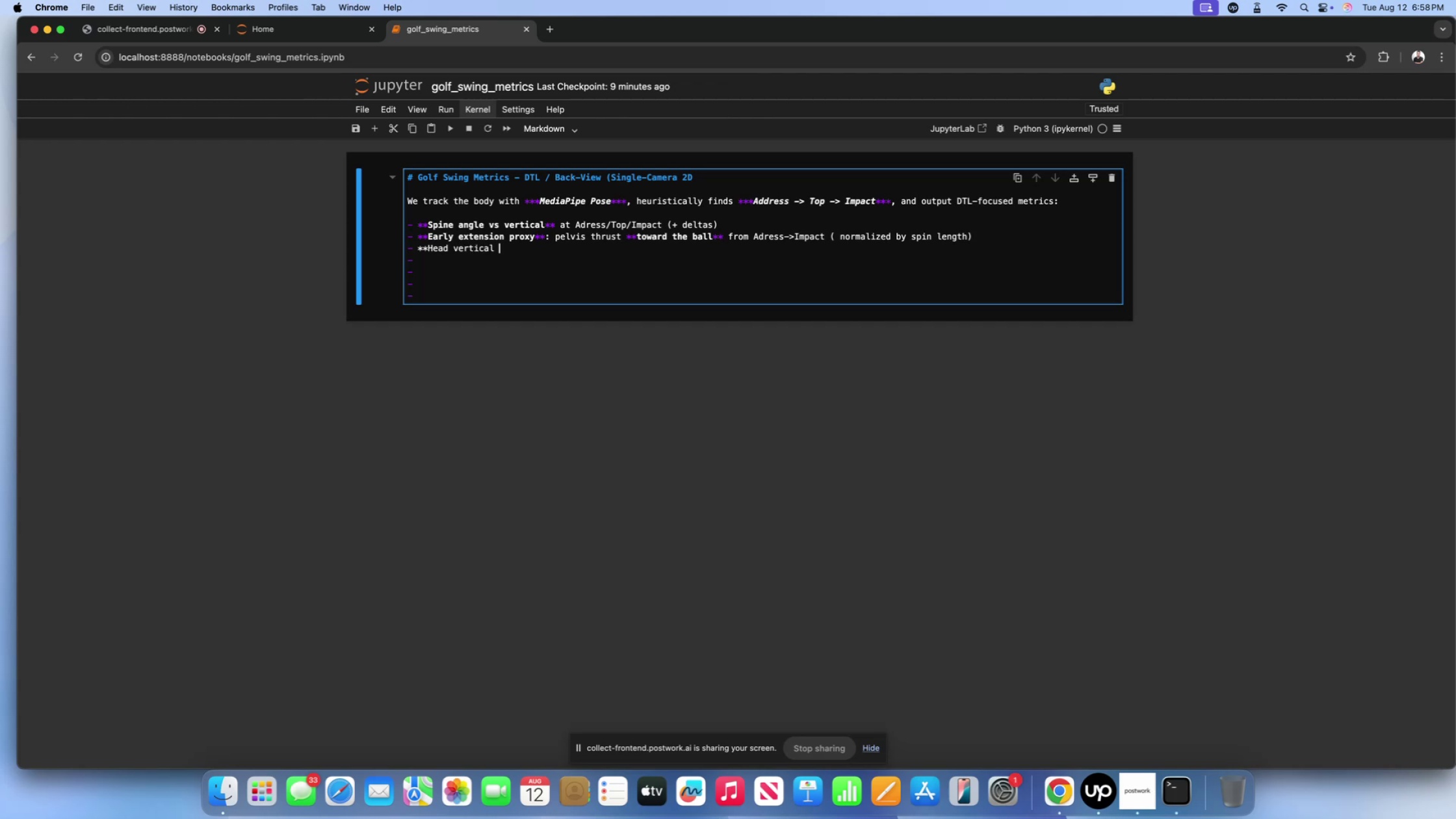 
type(motion)
 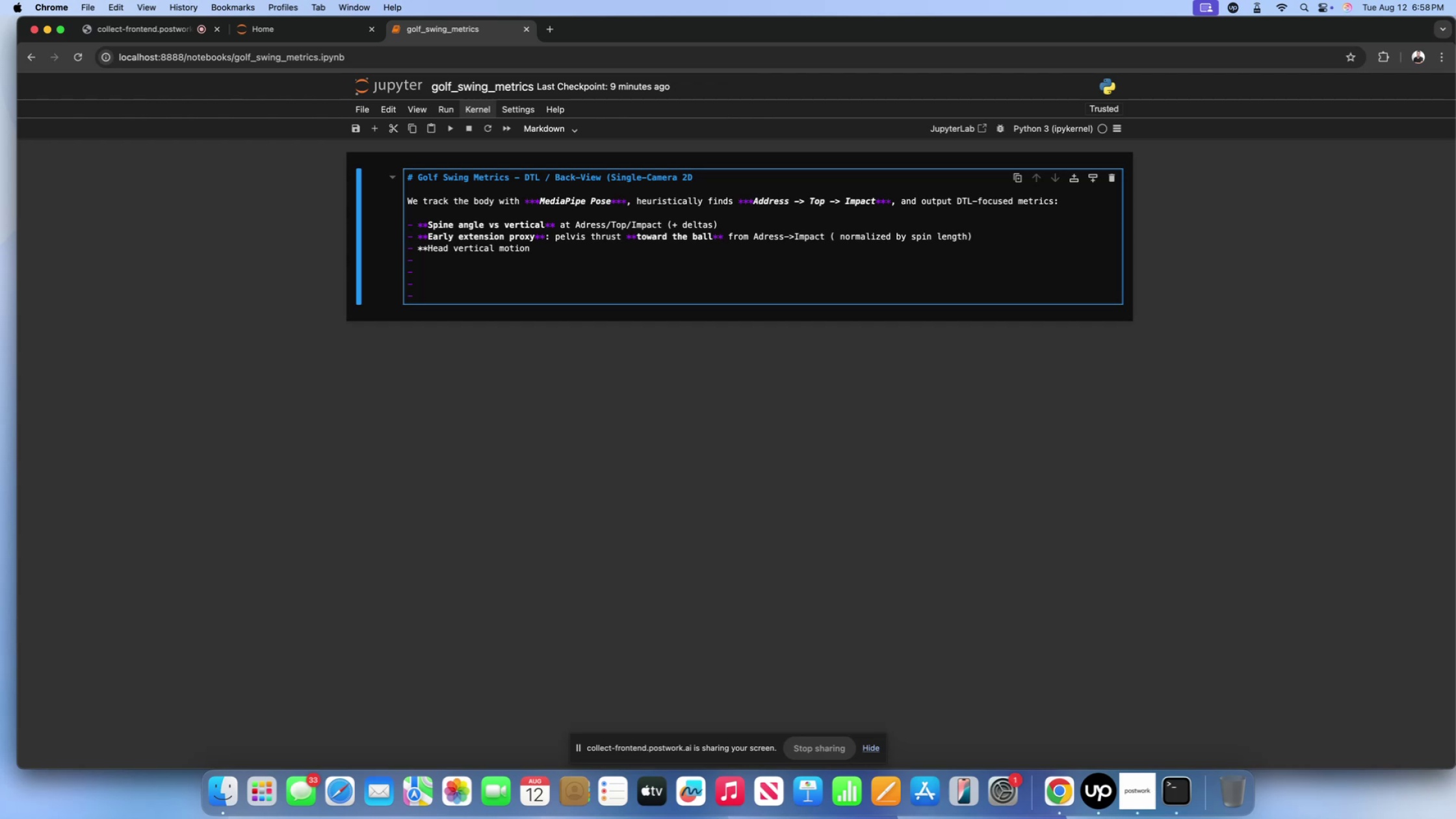 
key(Shift+8)
 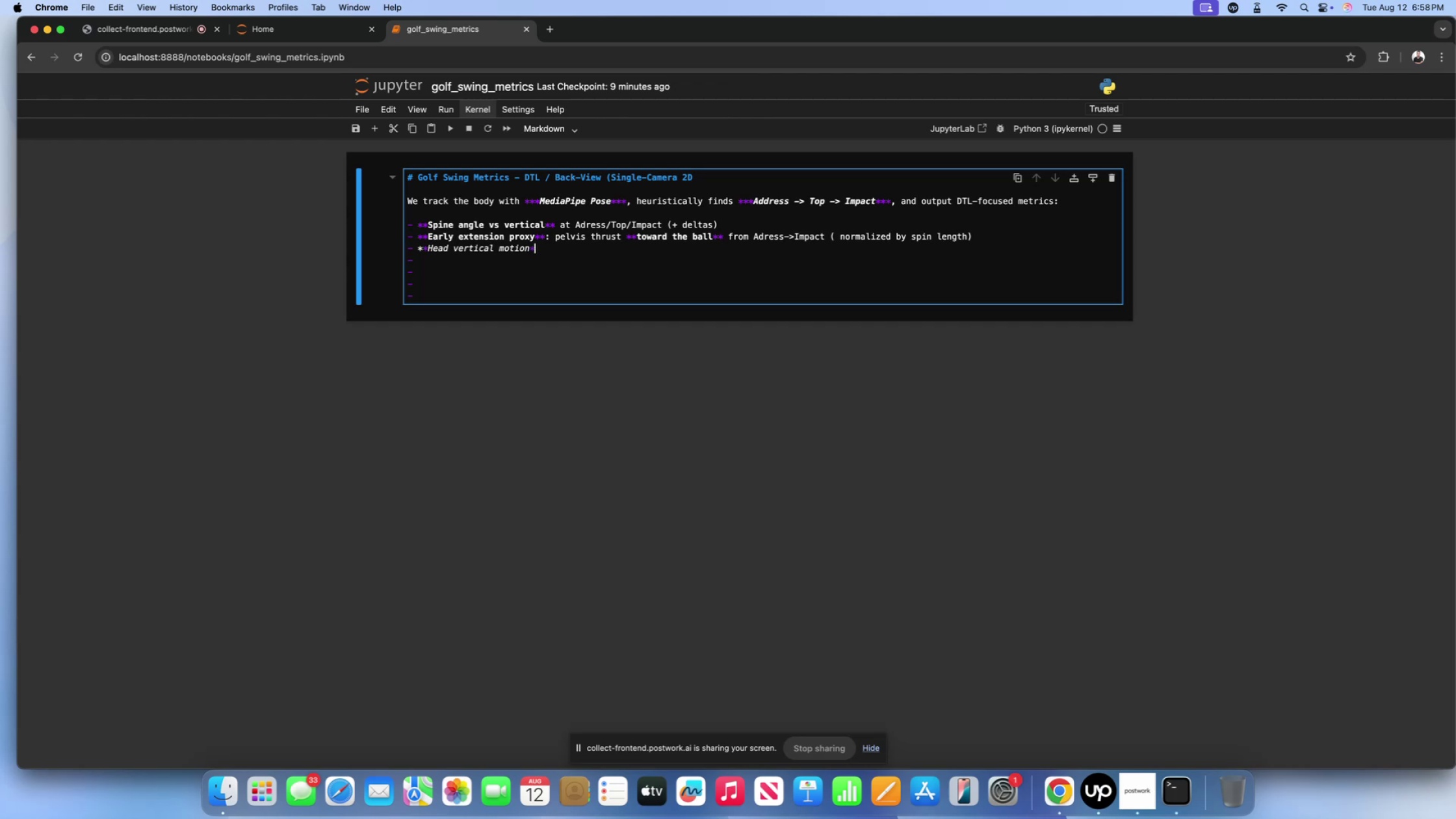 
key(Shift+ShiftLeft)
 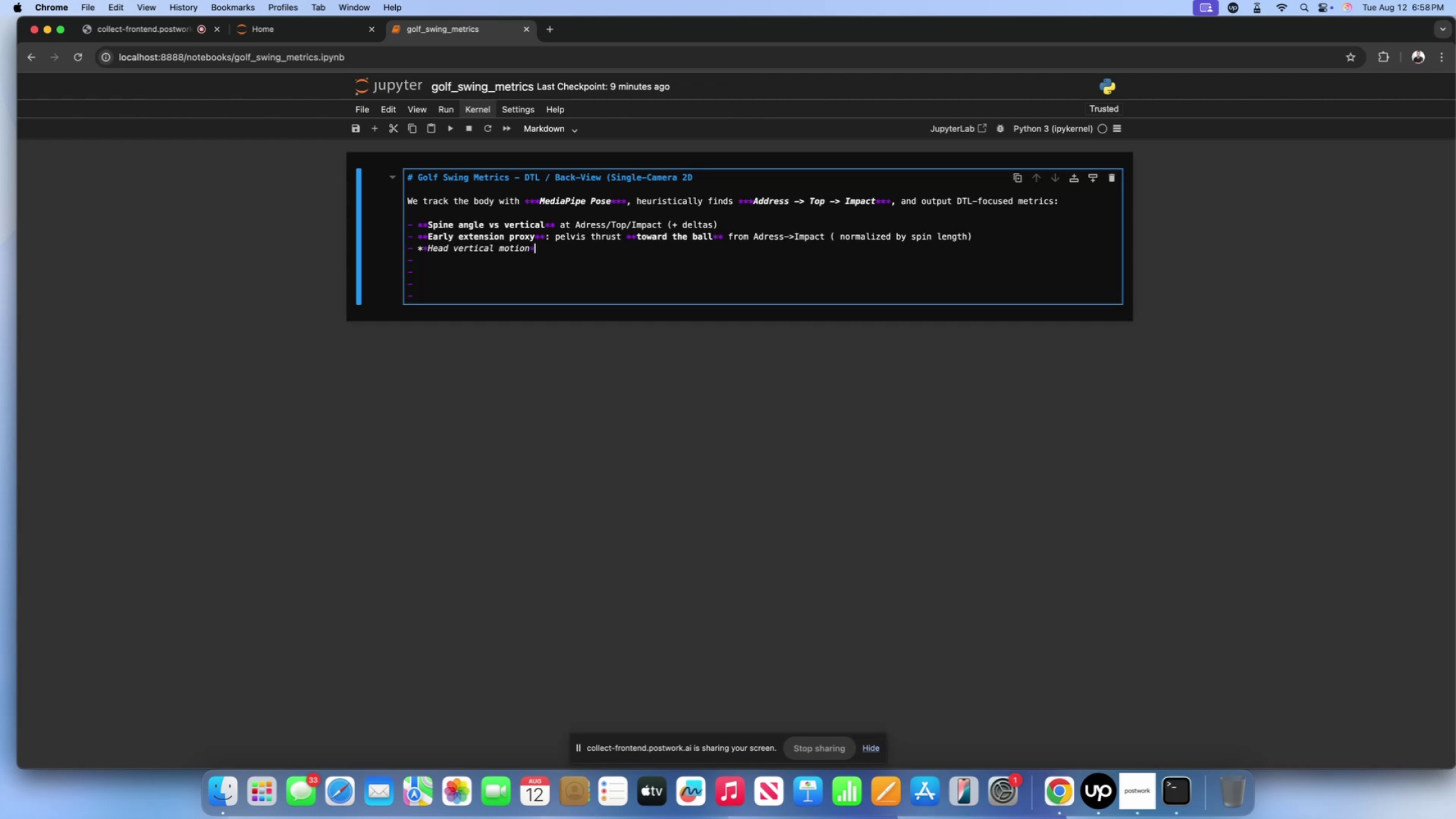 
key(Shift+8)
 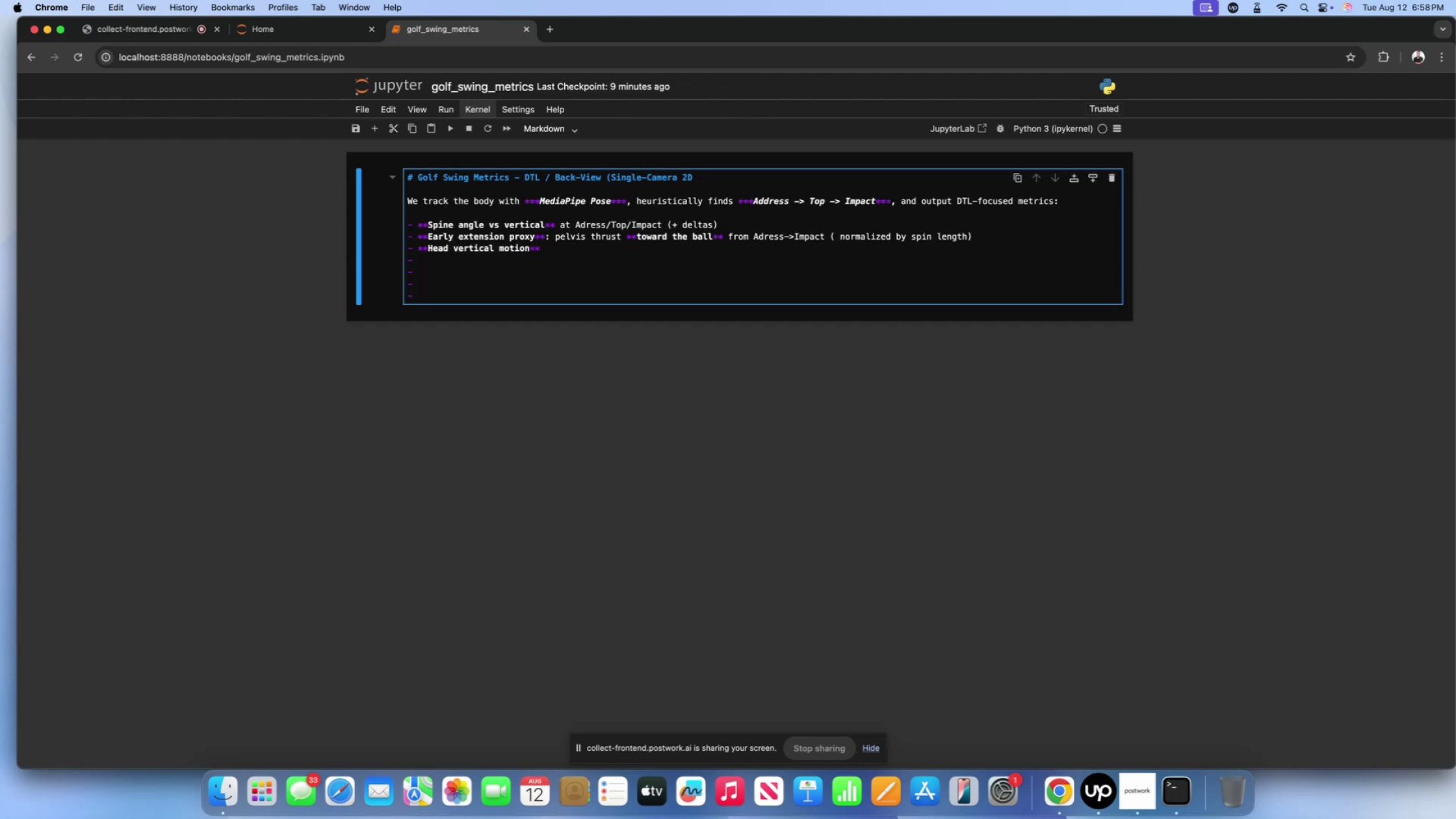 
key(Space)
 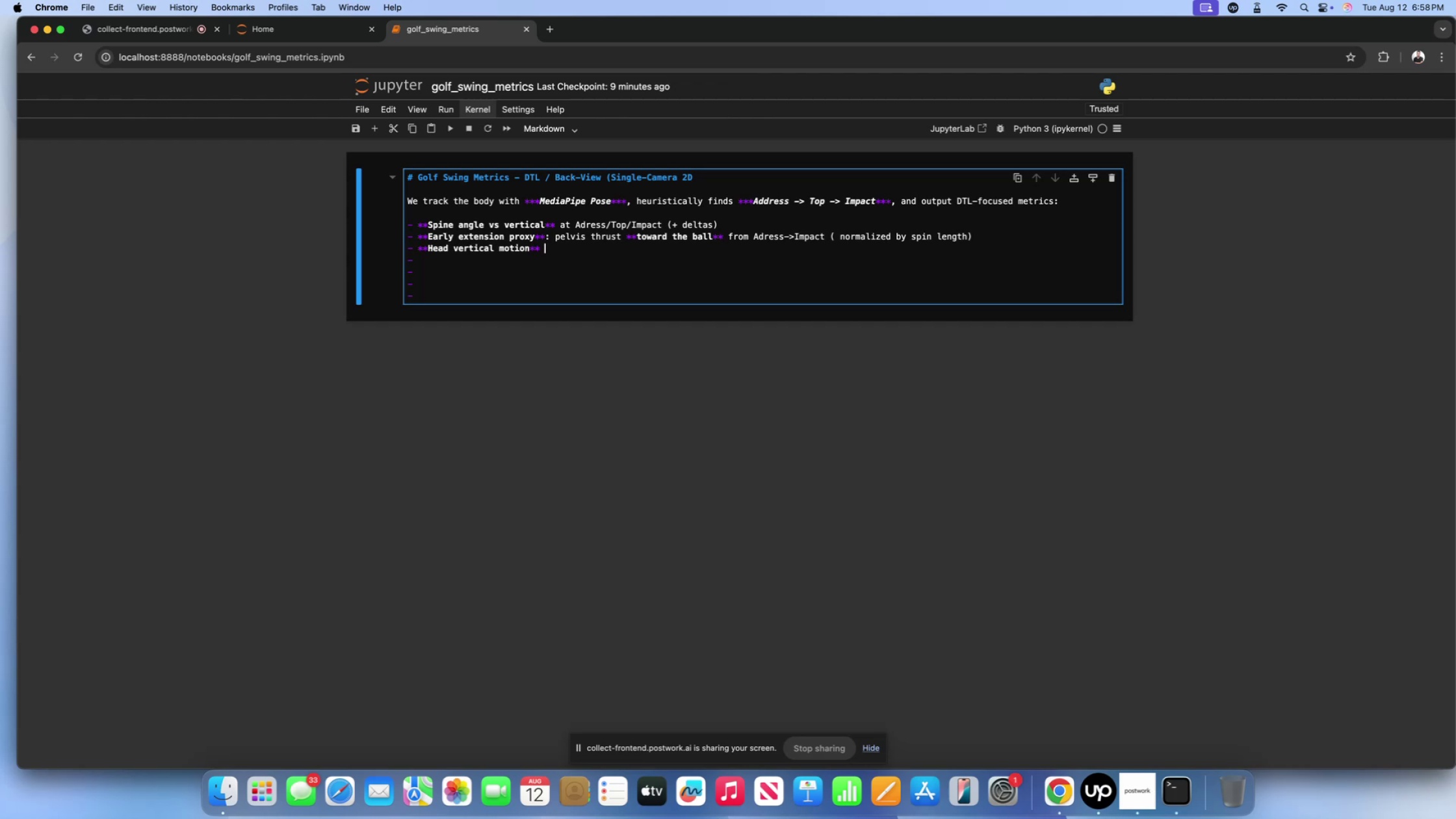 
key(Shift+9)
 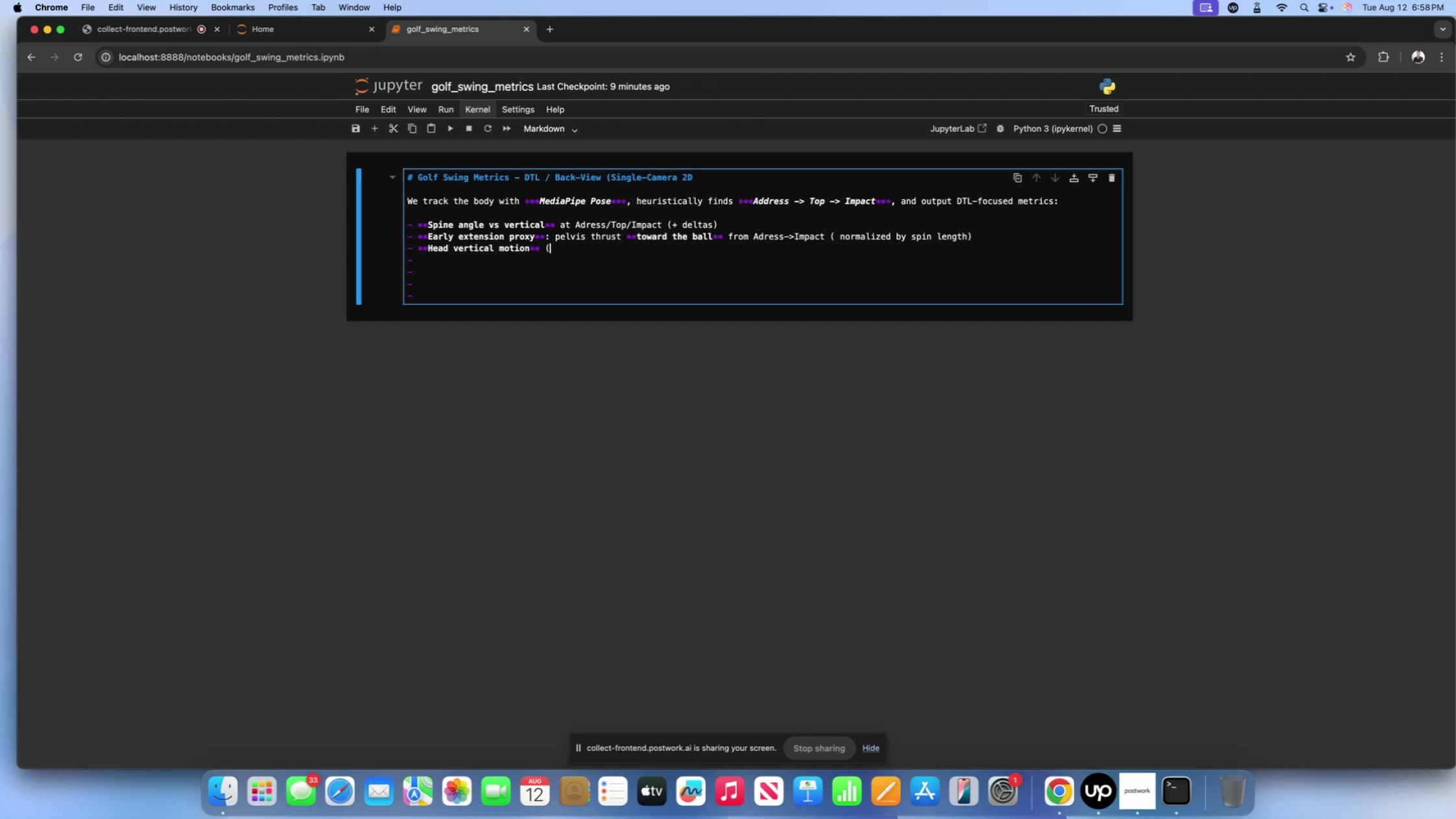 
key(Shift+ShiftLeft)
 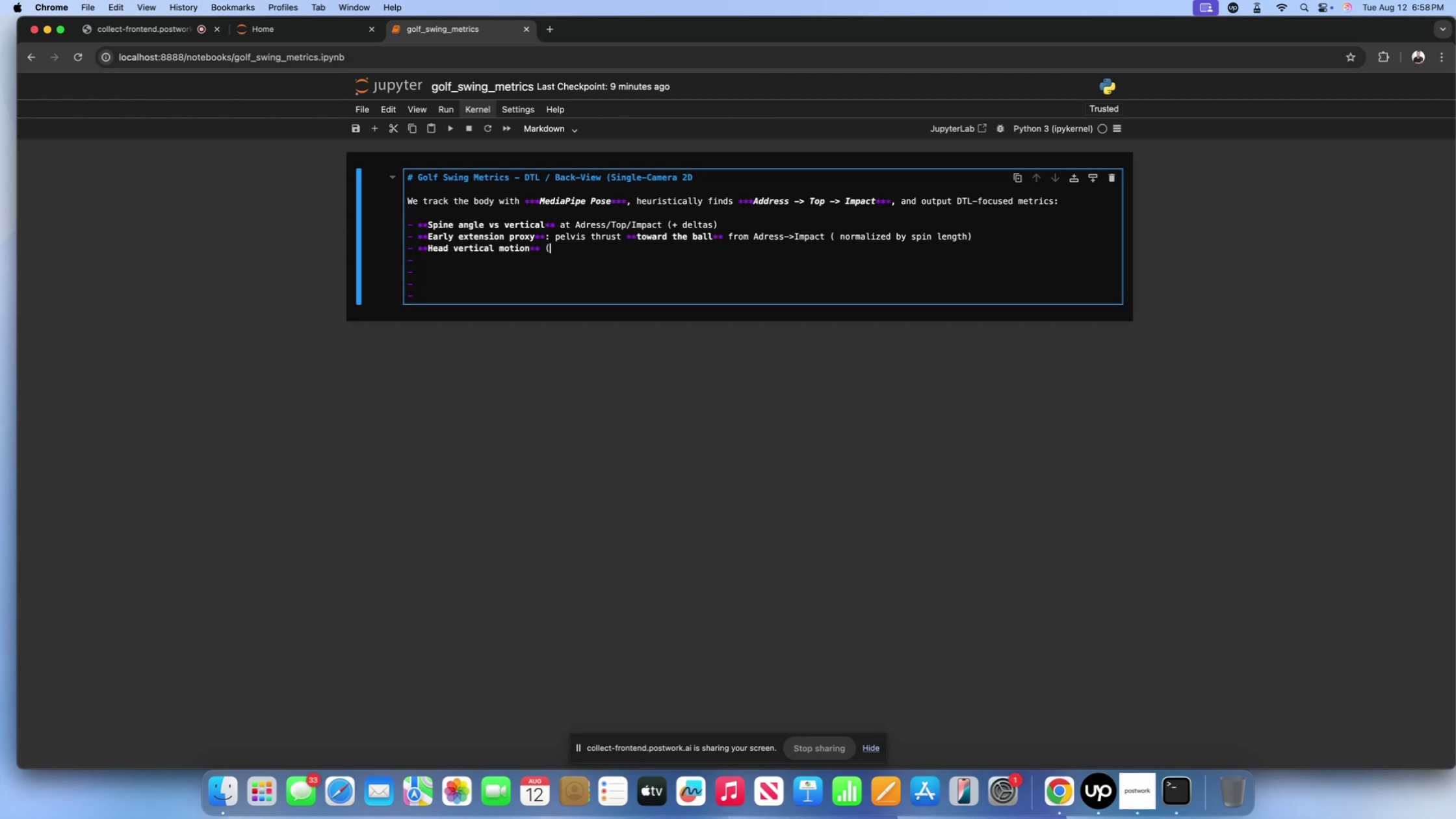 
key(Shift+0)
 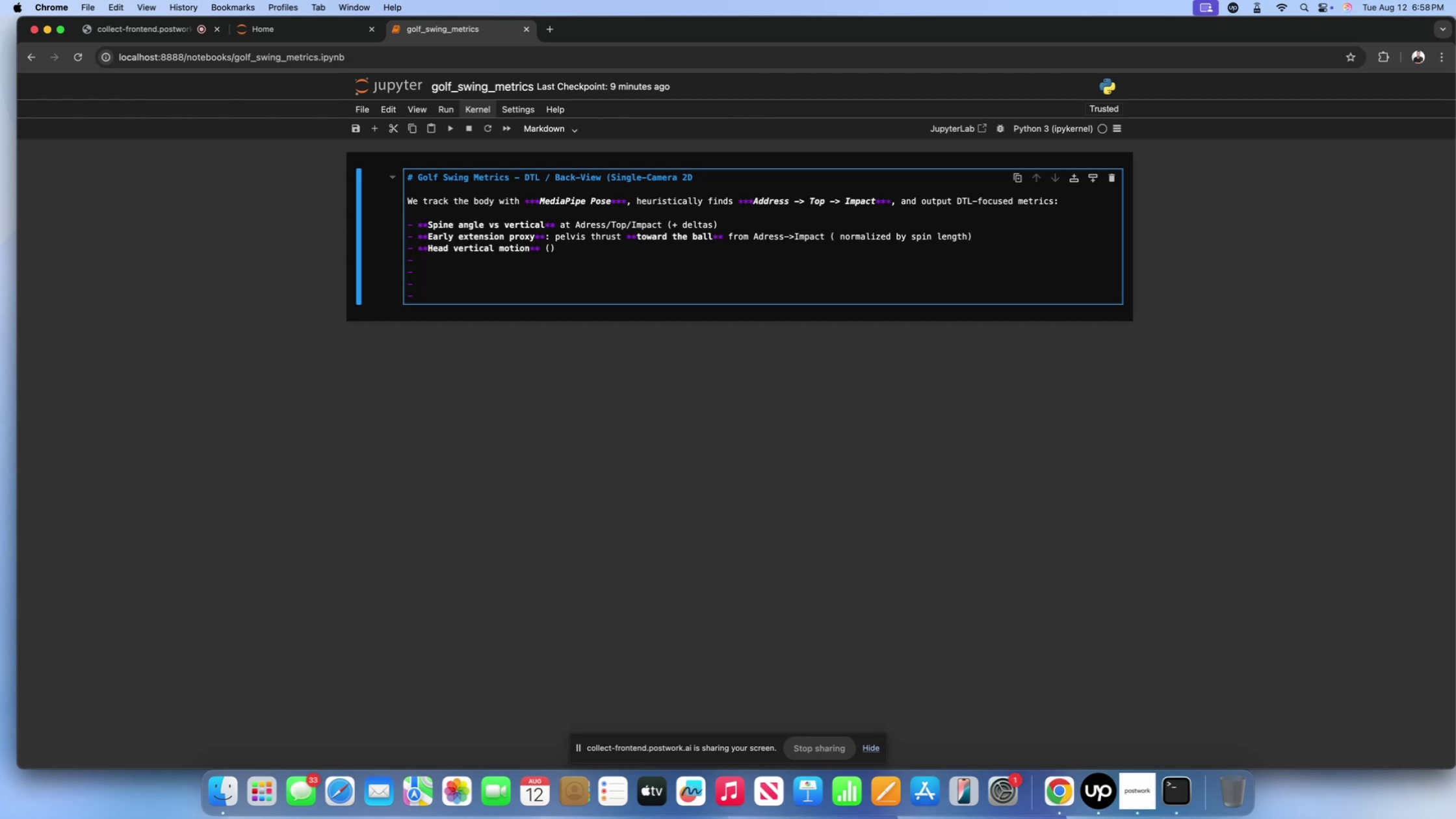 
key(ArrowLeft)
 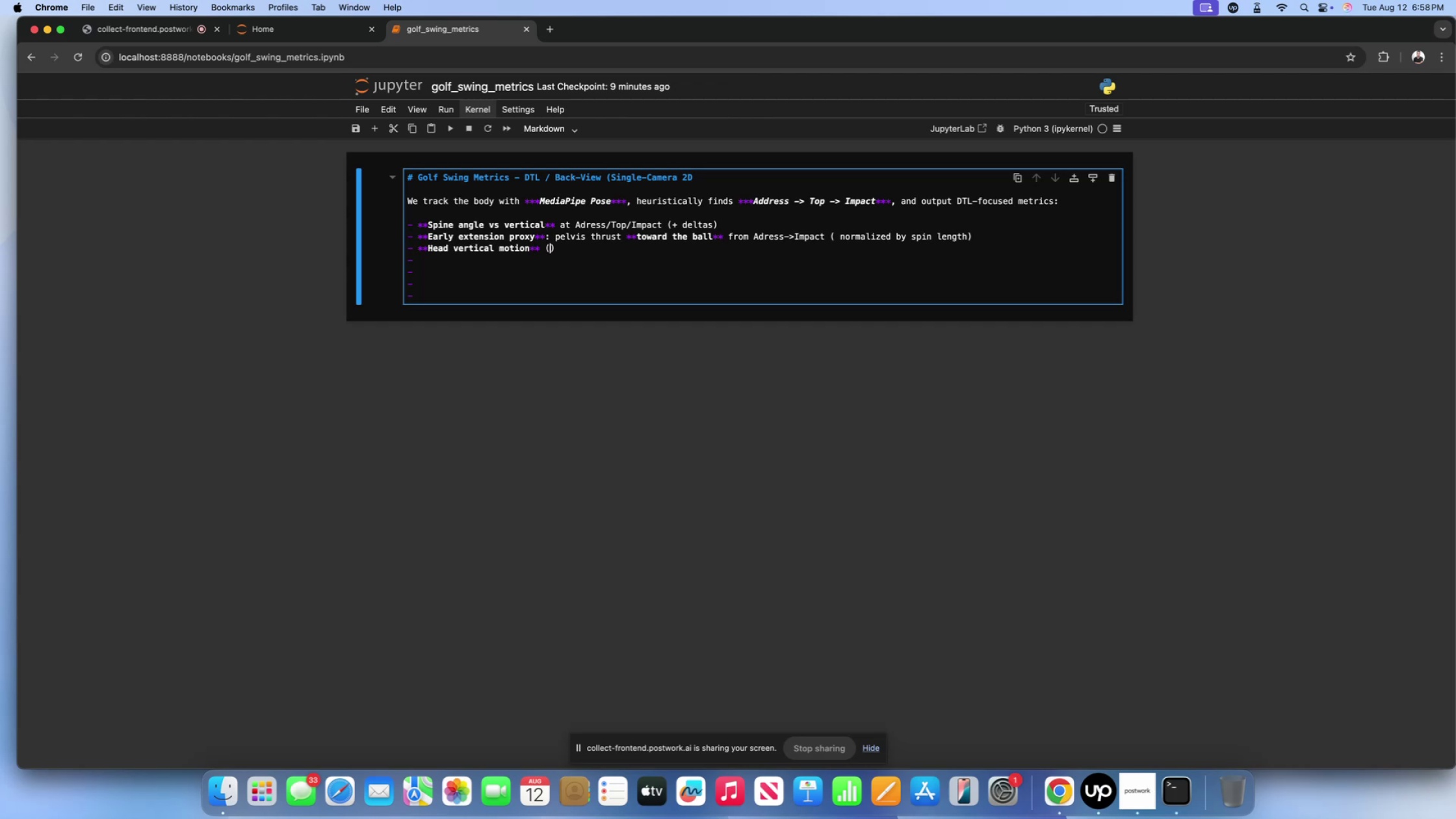 
type(Adress->Top)
 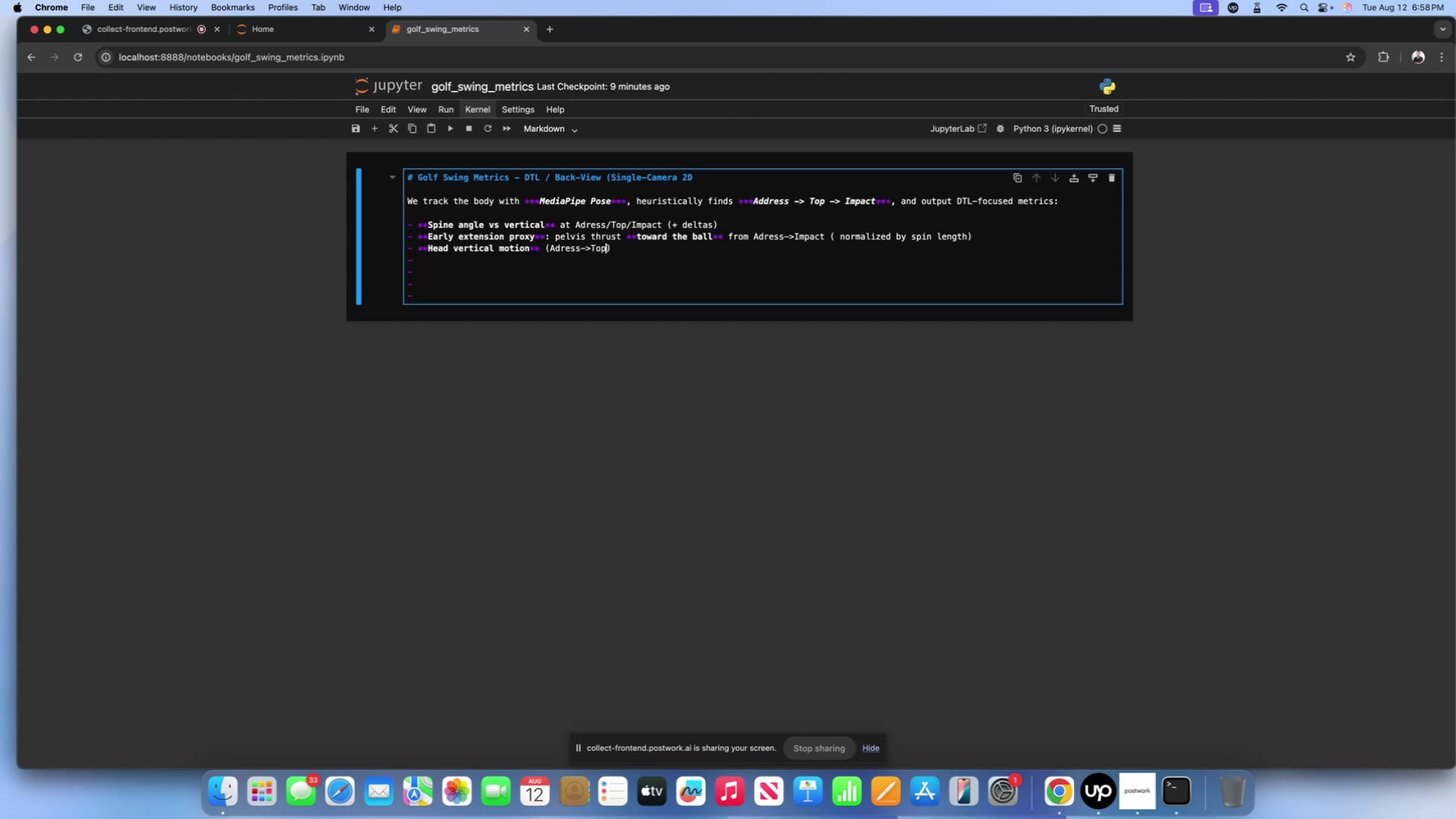 
type(, Adress_>)
key(Backspace)
key(Backspace)
type(->Impact)
 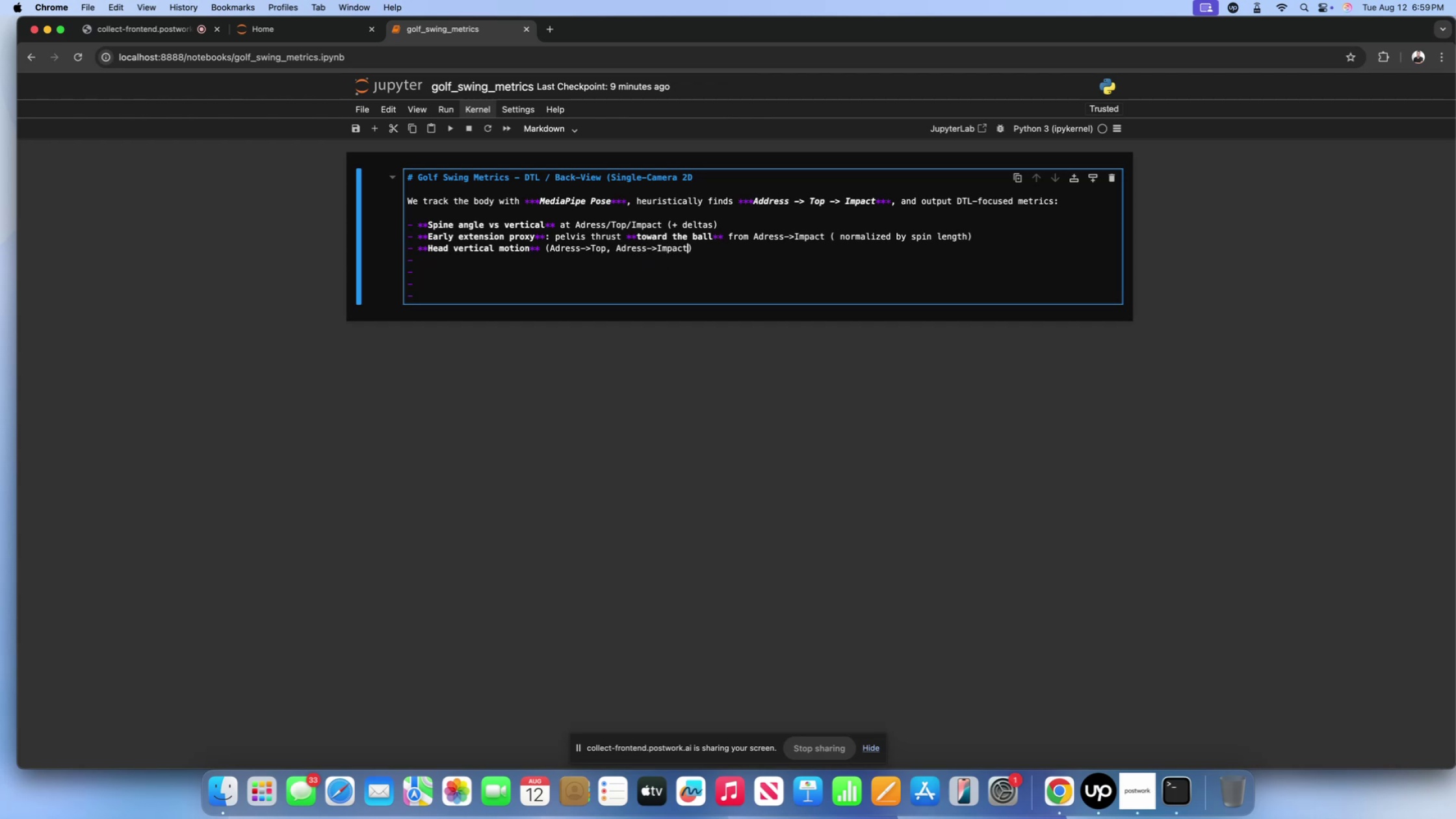 
left_click([725, 251])
 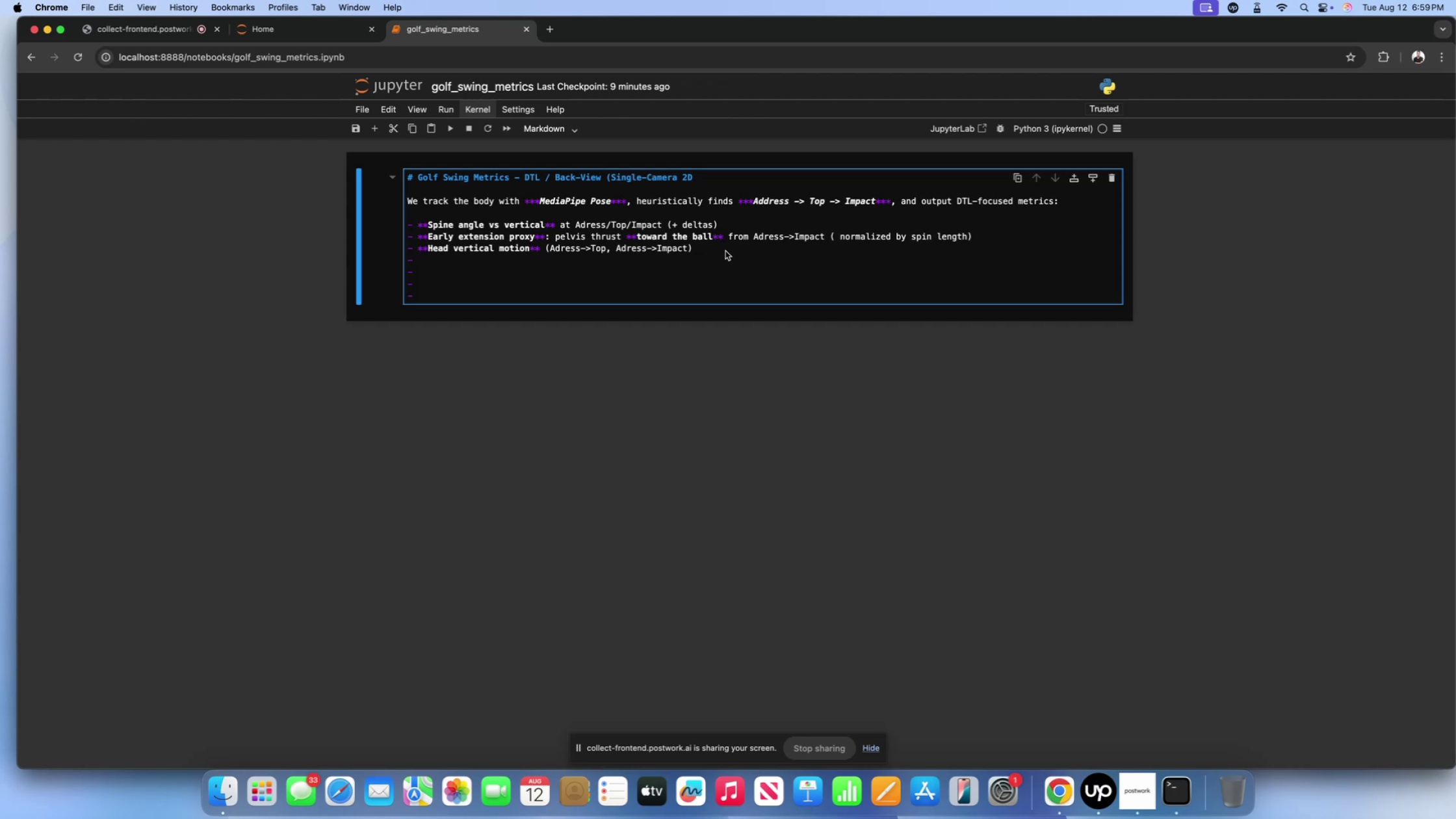 
type(, normalized by spine length)
 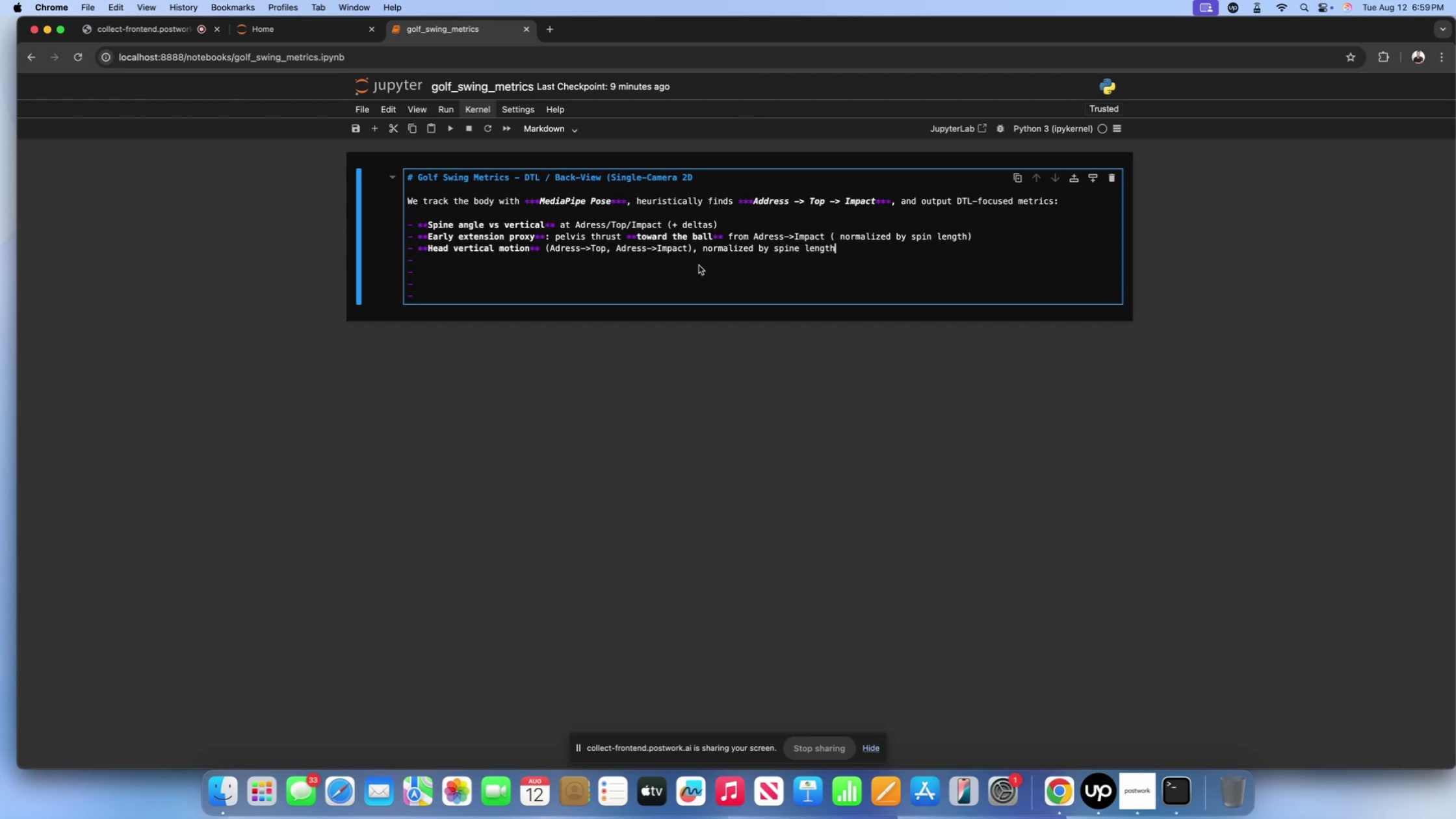 
left_click([676, 268])
 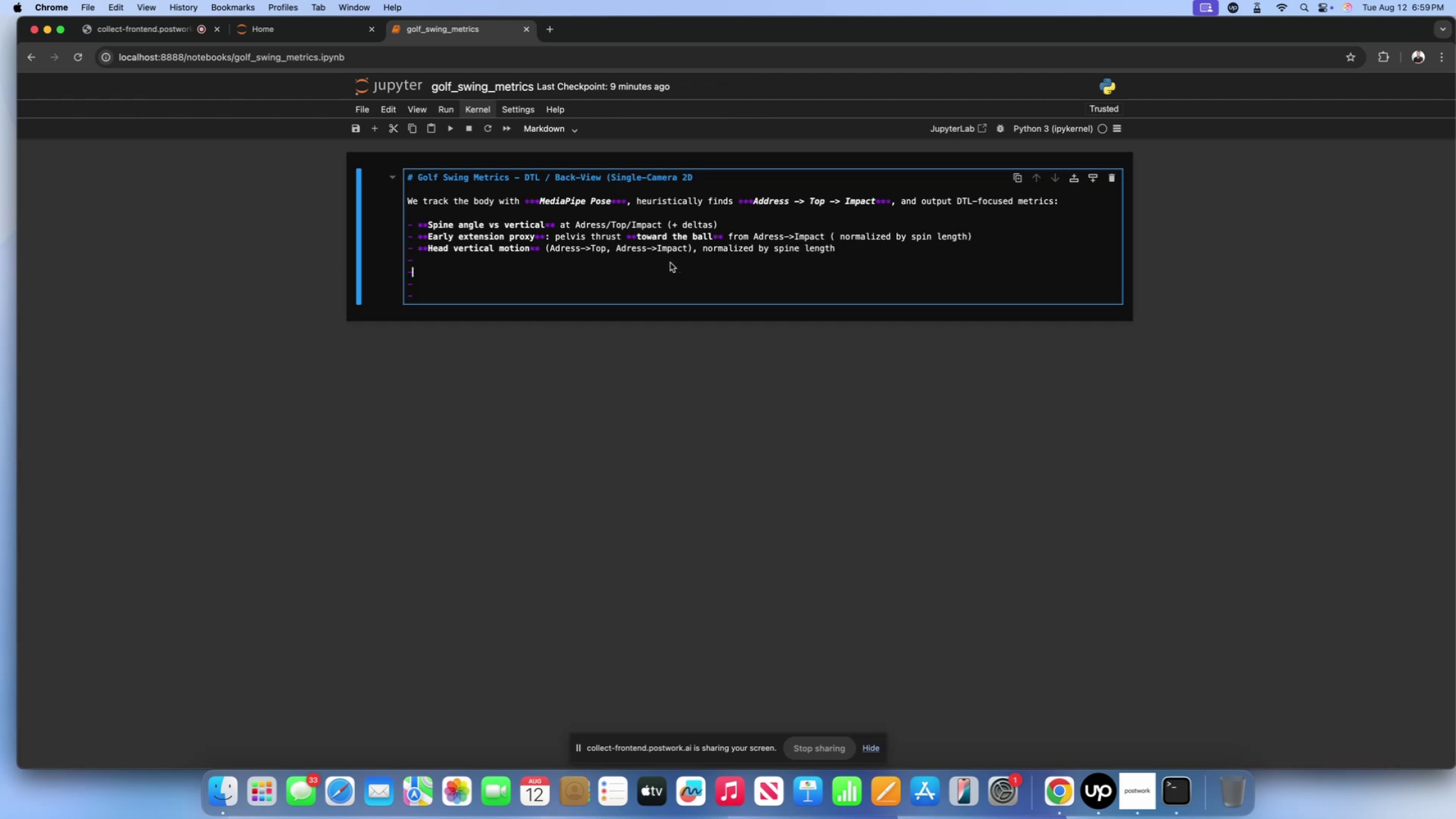 
left_click([670, 262])
 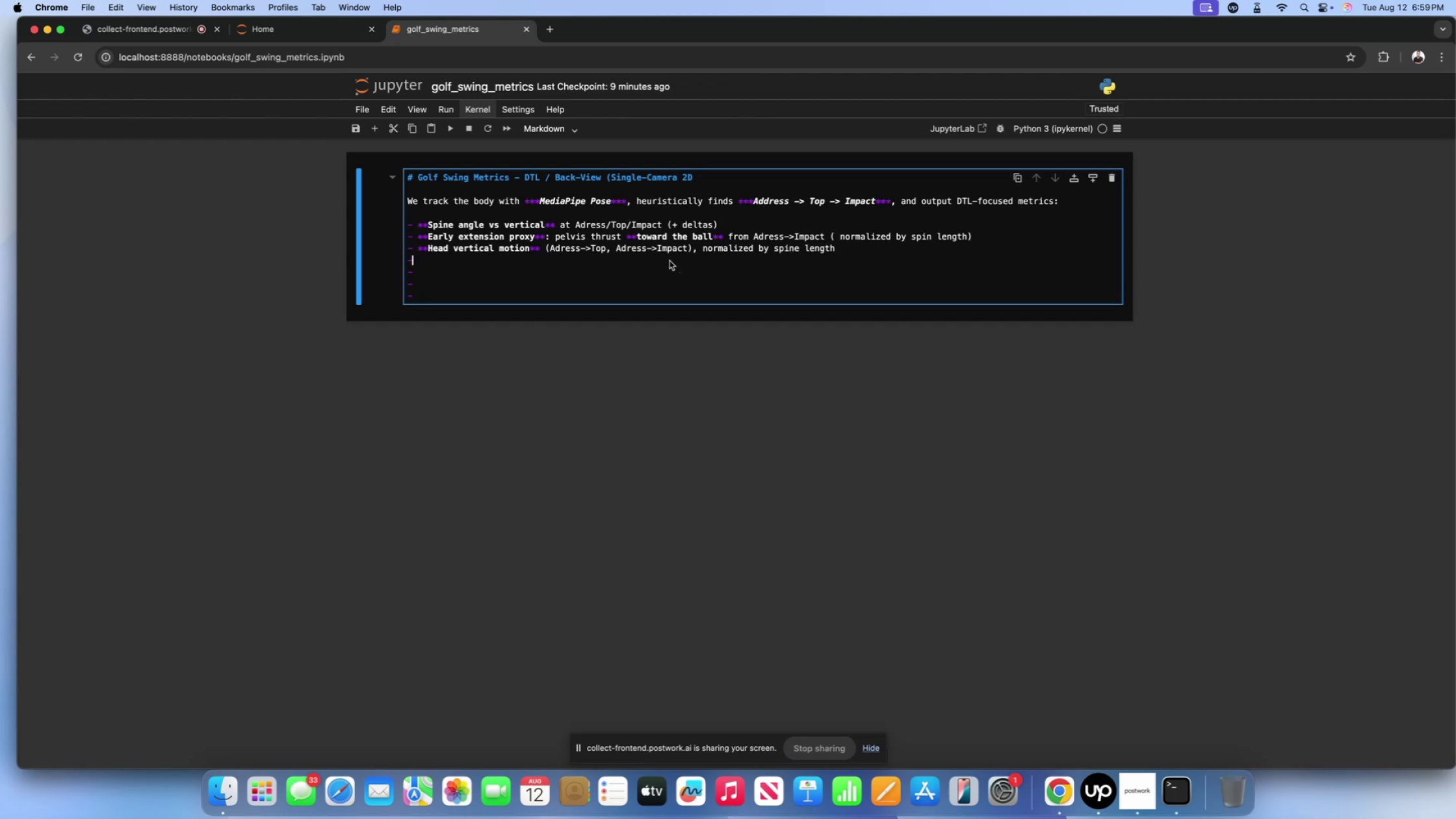 
key(Space)
 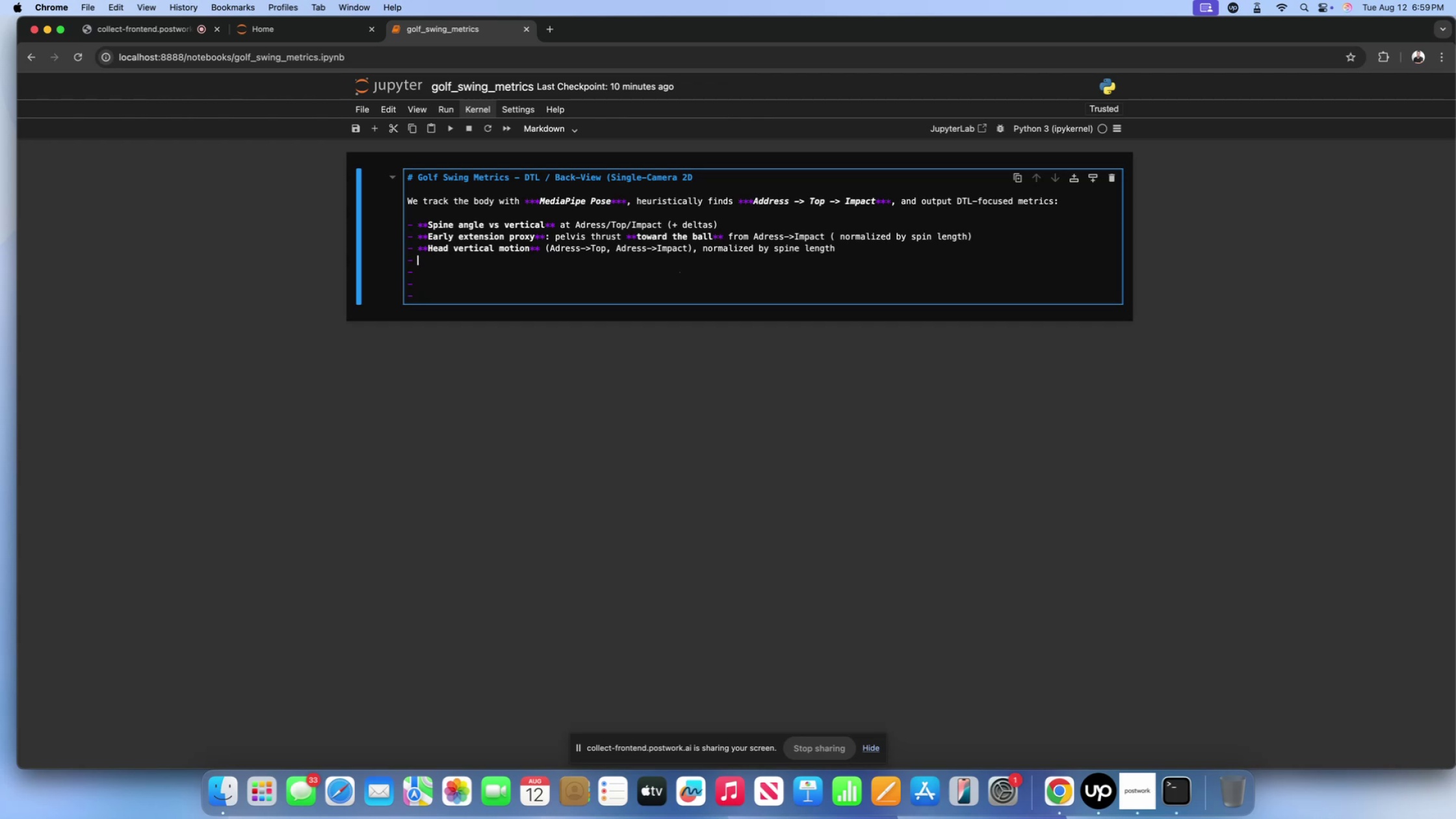 
type(**Knee flex** ())
 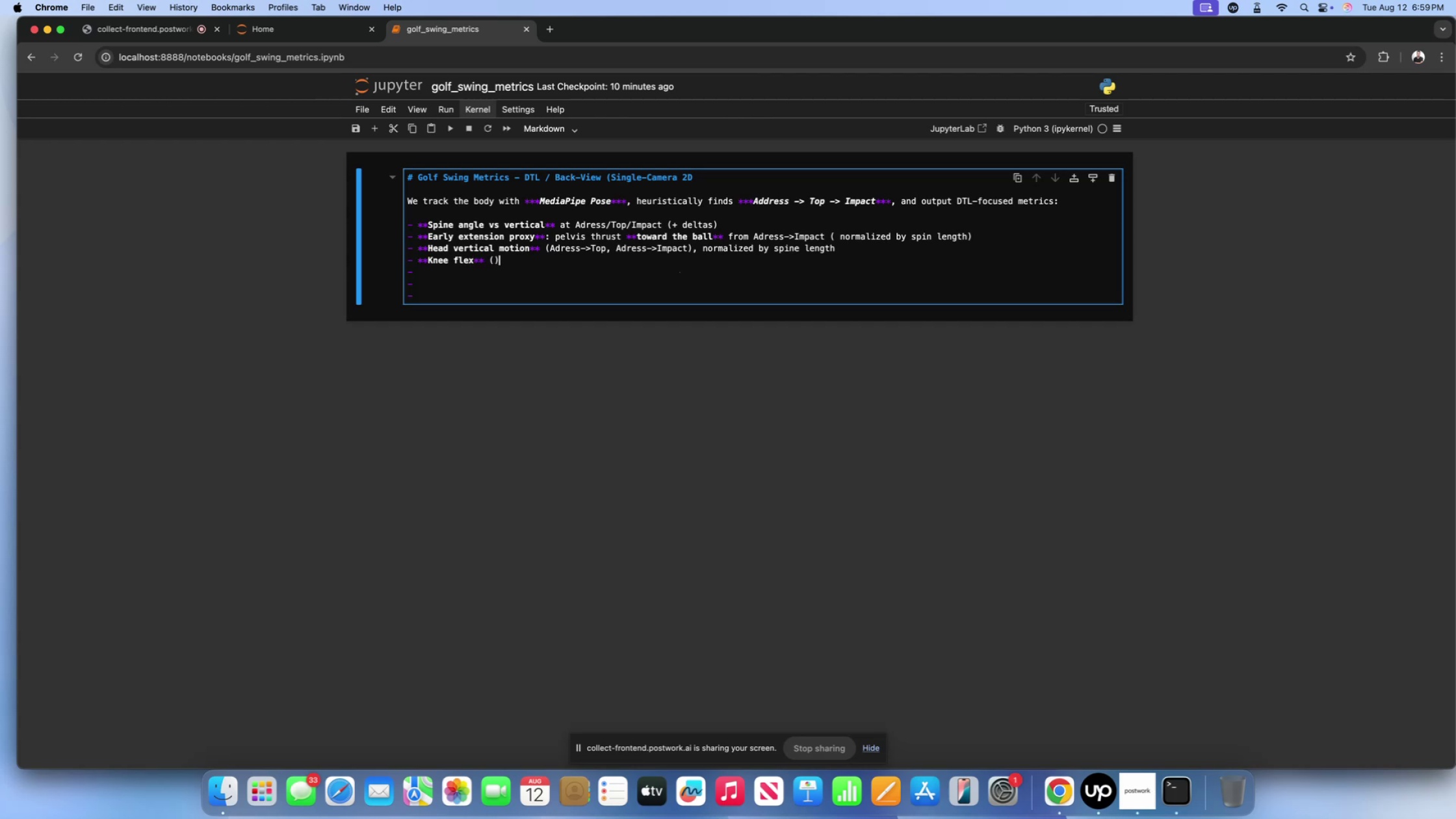 
key(ArrowLeft)
 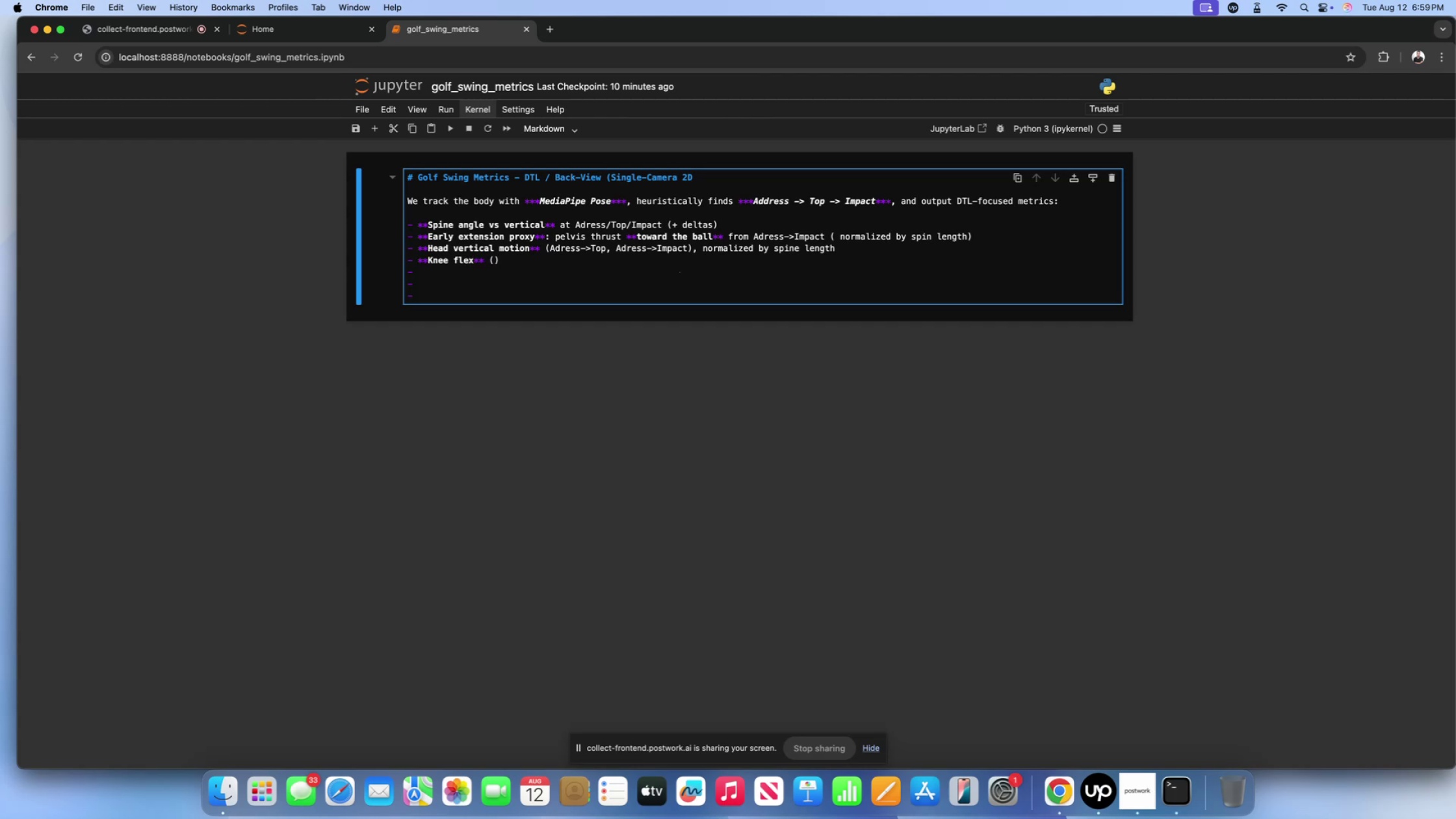 
type(lead/trail)
 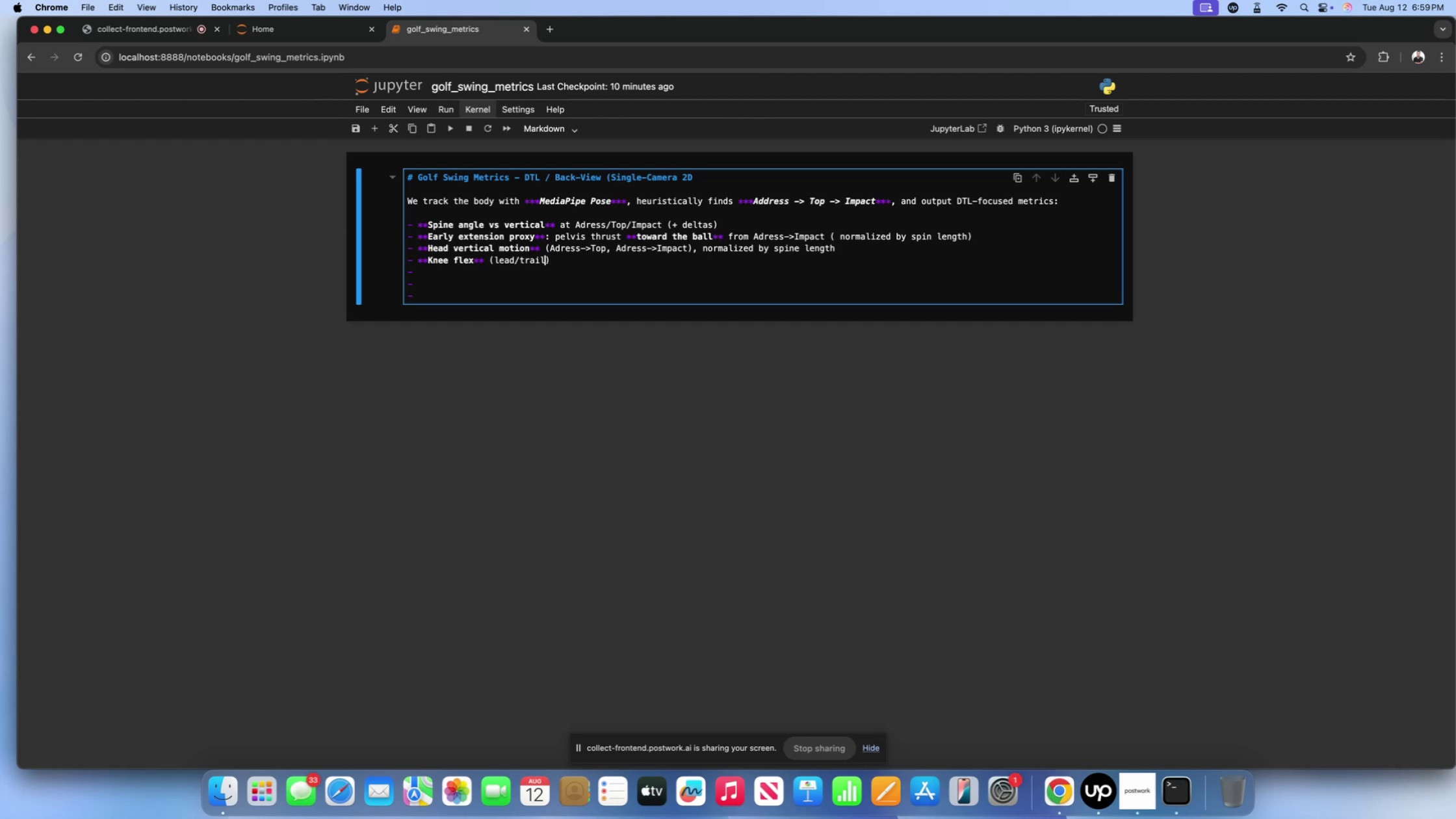 
key(ArrowRight)
 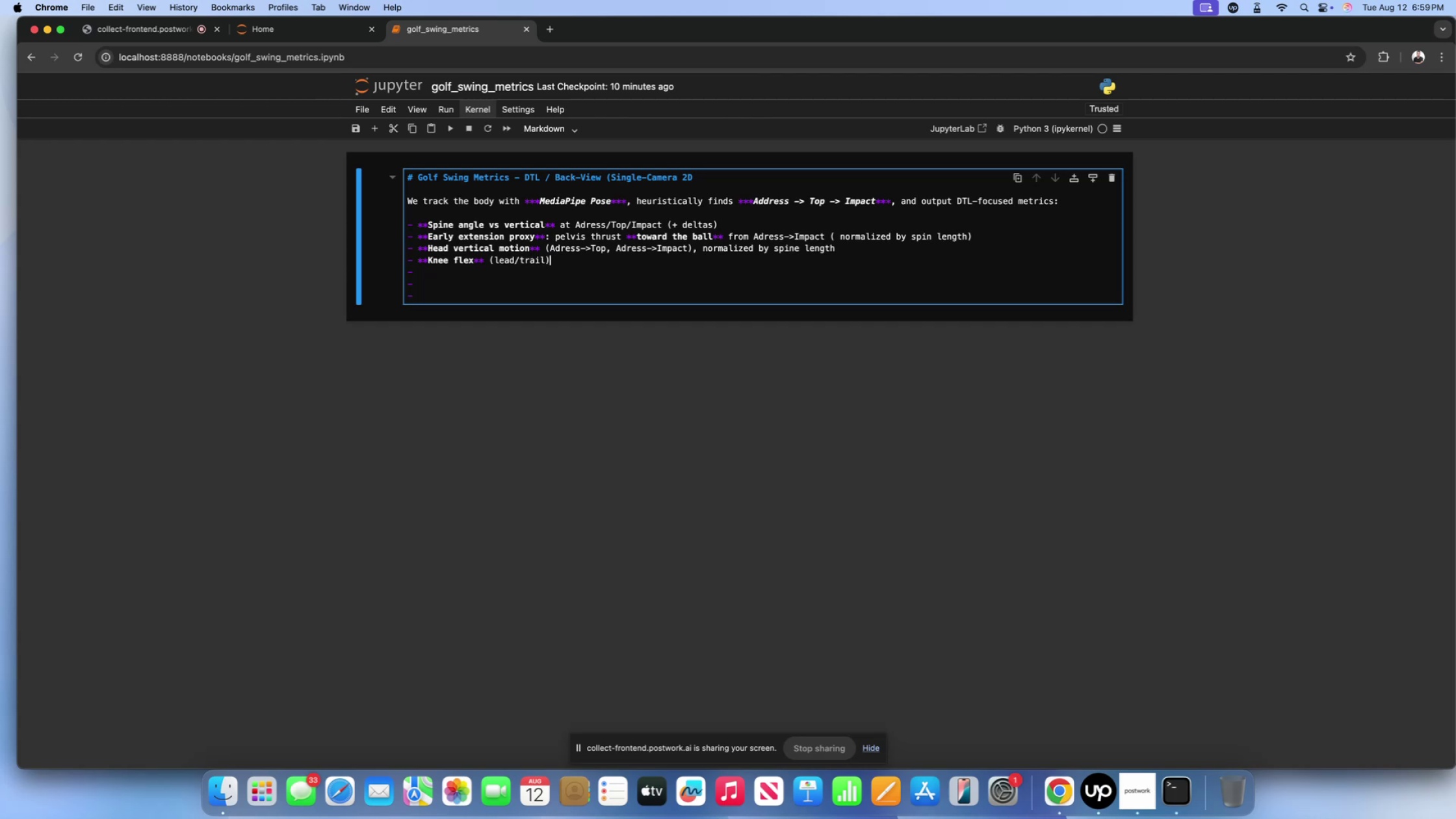 
type( at Adress 7 Impact)
key(Backspace)
key(Backspace)
key(Backspace)
key(Backspace)
key(Backspace)
key(Backspace)
key(Backspace)
key(Backspace)
type(& Impact)
 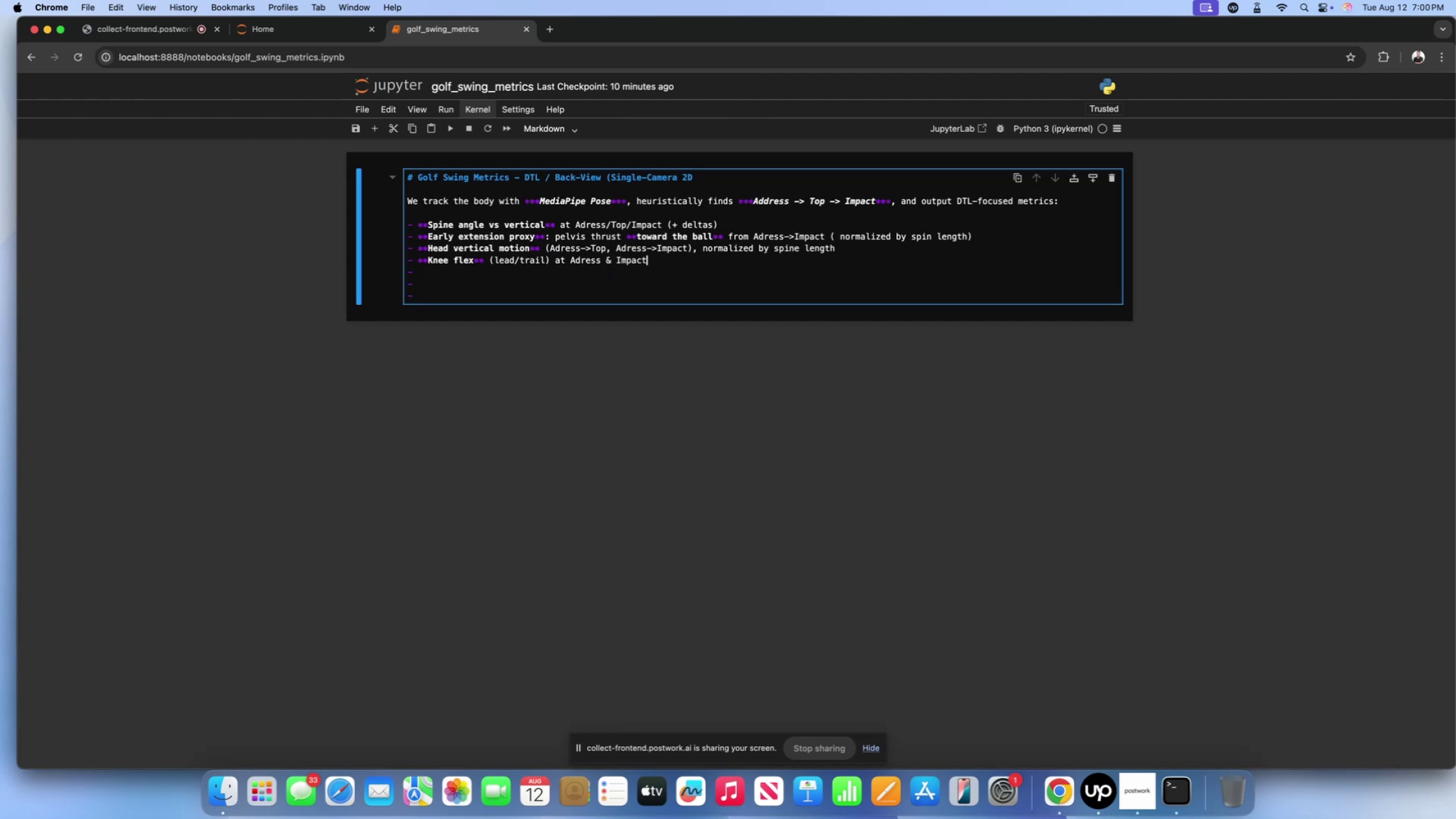 
left_click([625, 277])
 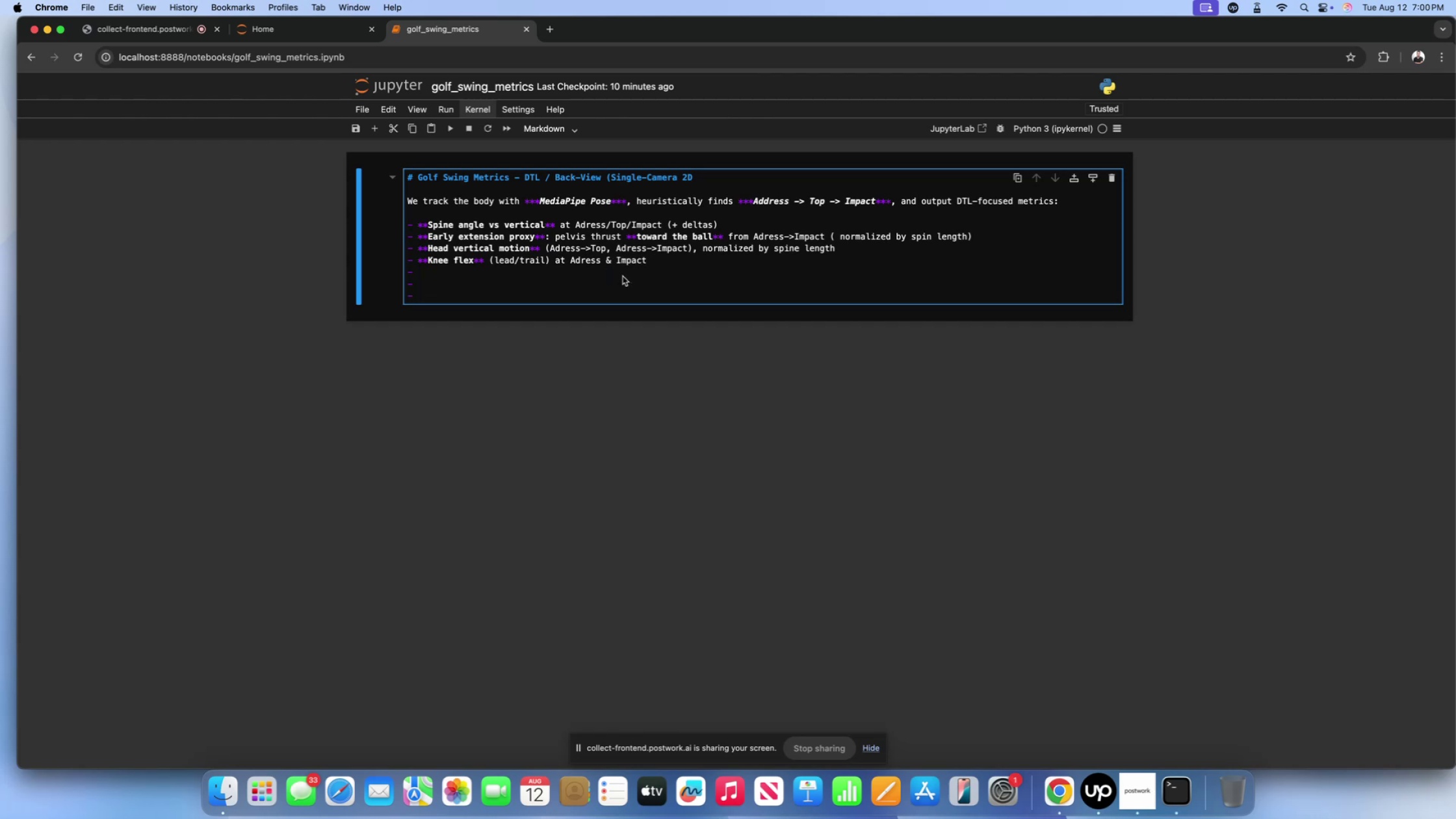 
key(Space)
 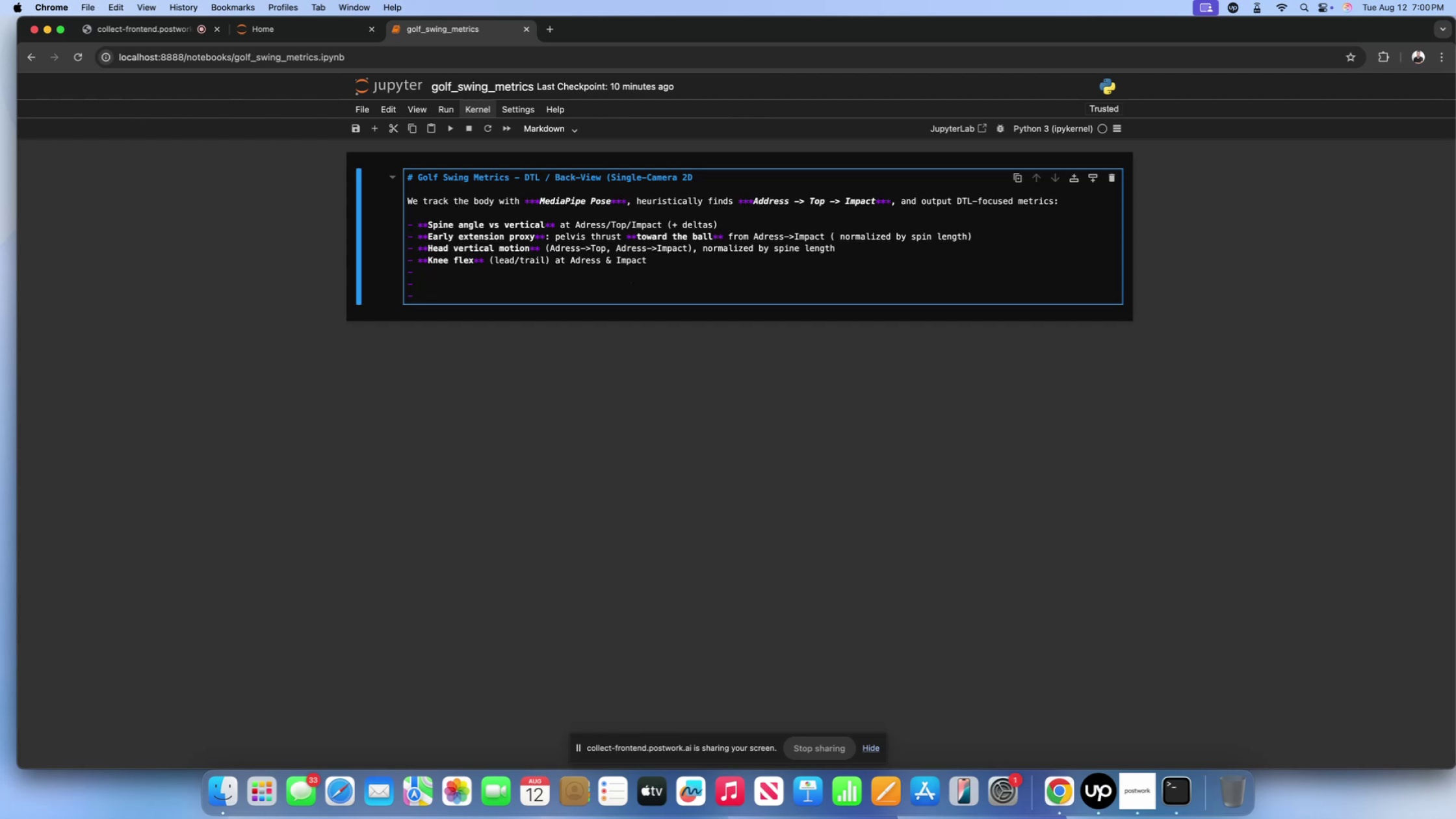 
key(Shift+ShiftLeft)
 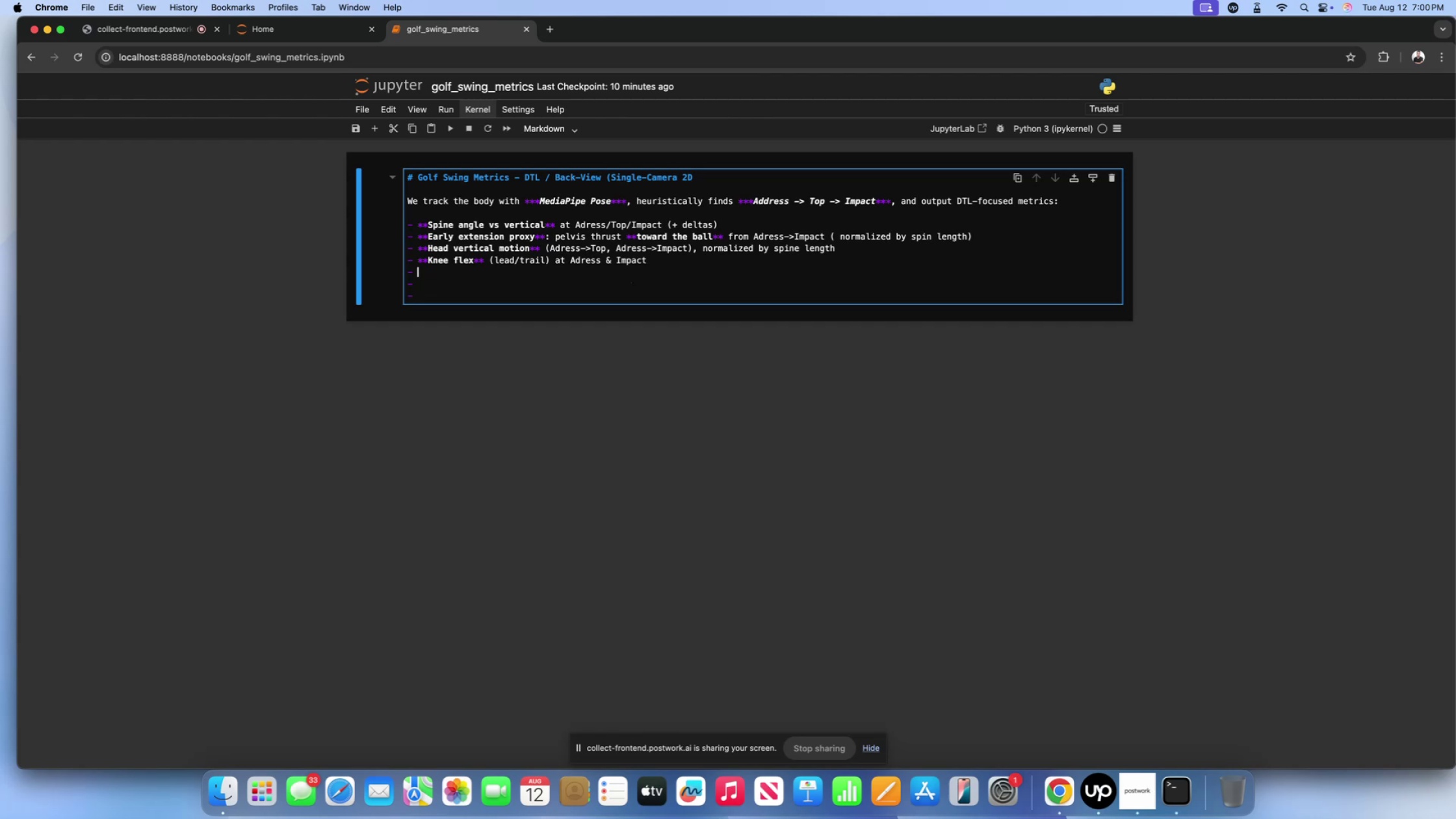 
key(Shift+8)
 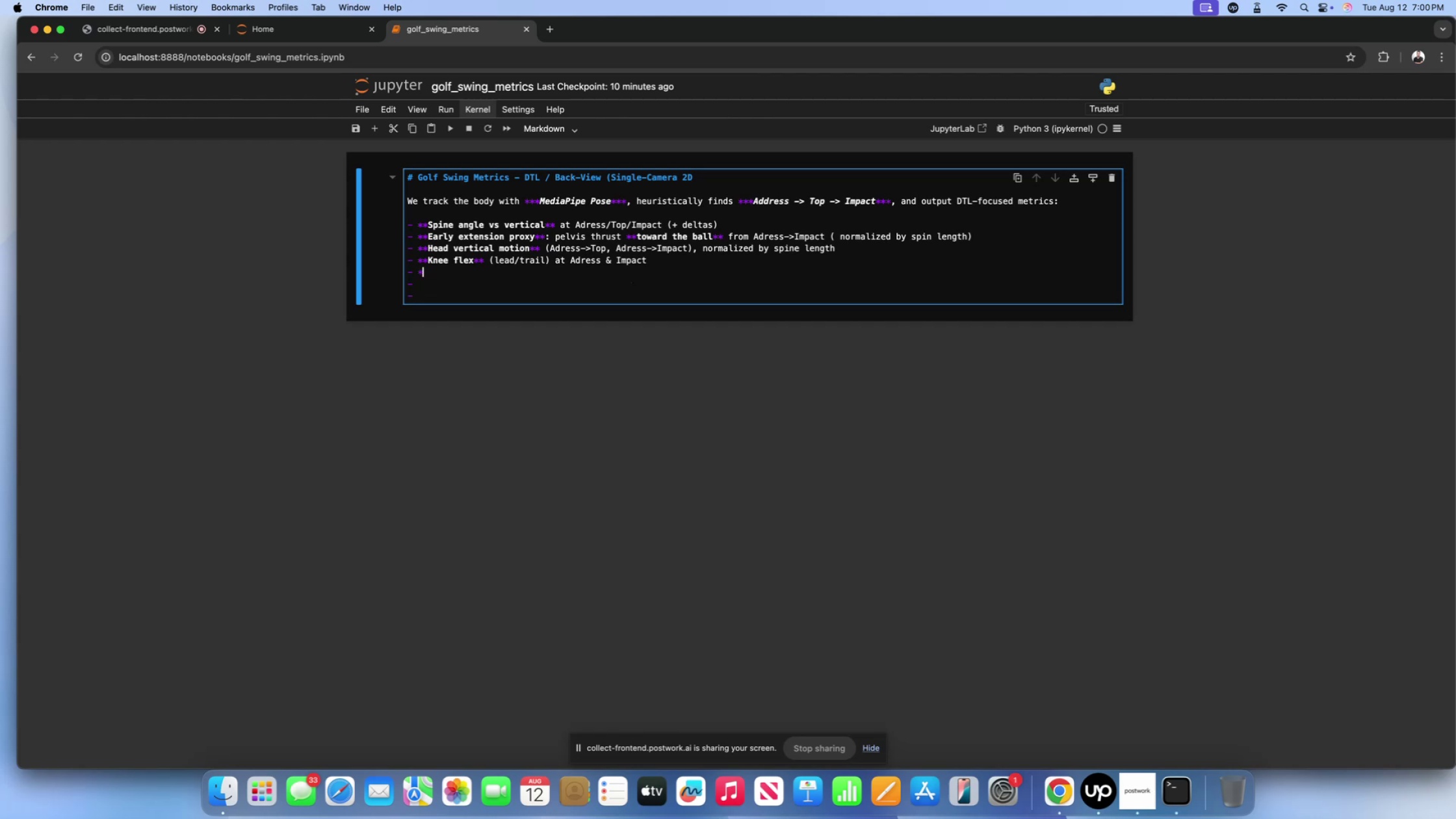 
key(Shift+ShiftLeft)
 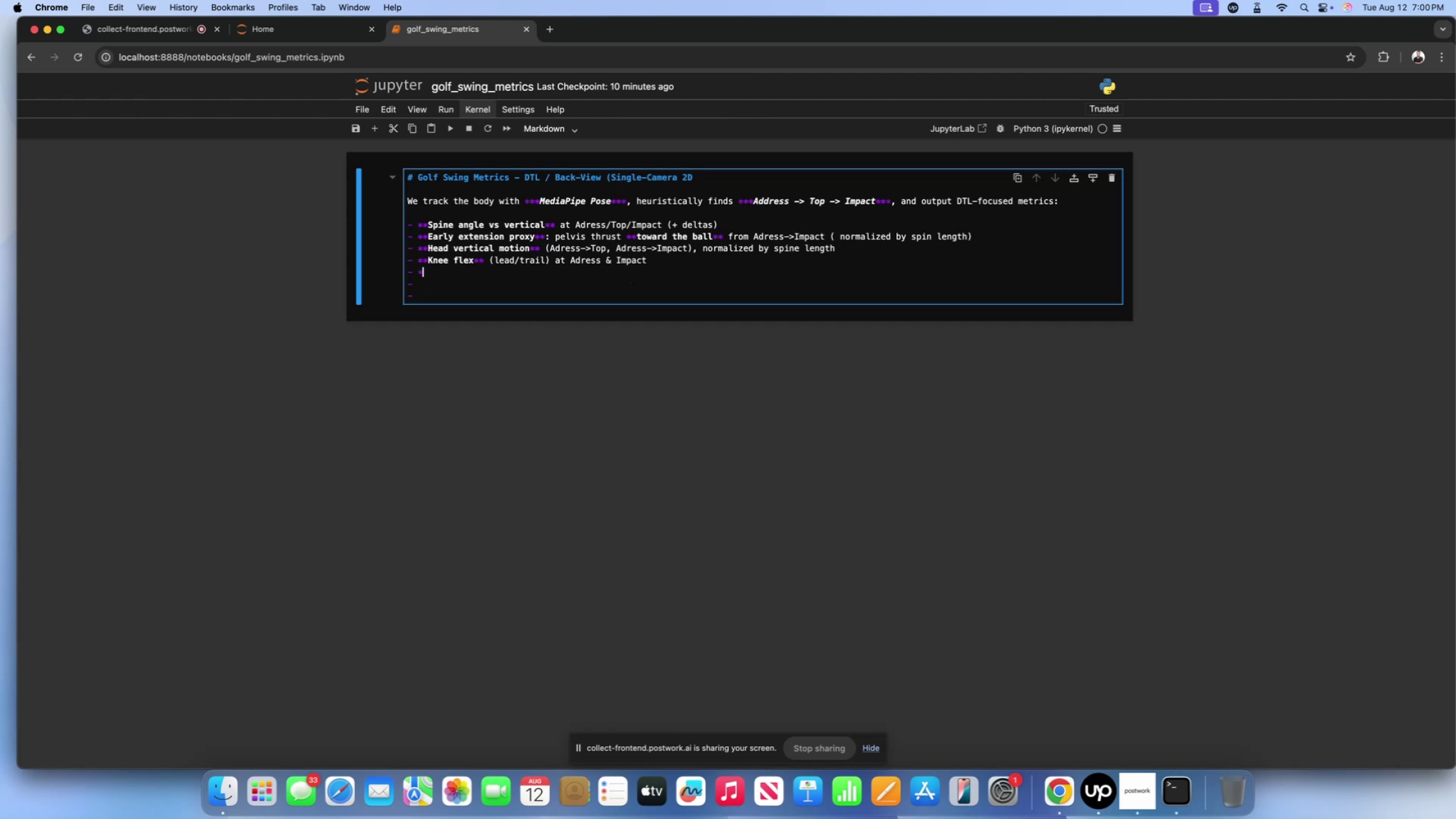 
key(Shift+8)
 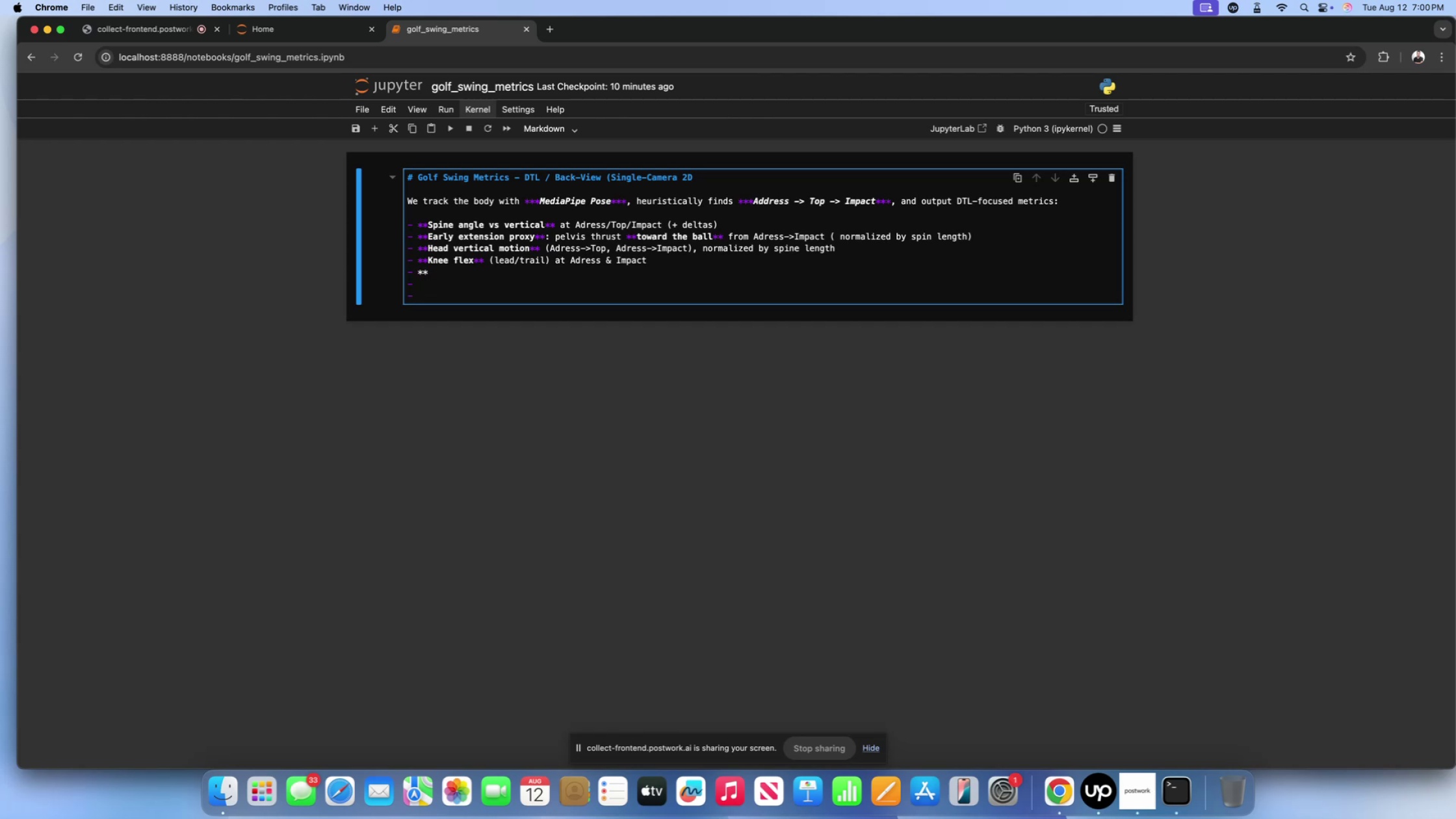 
type(Tempo)
 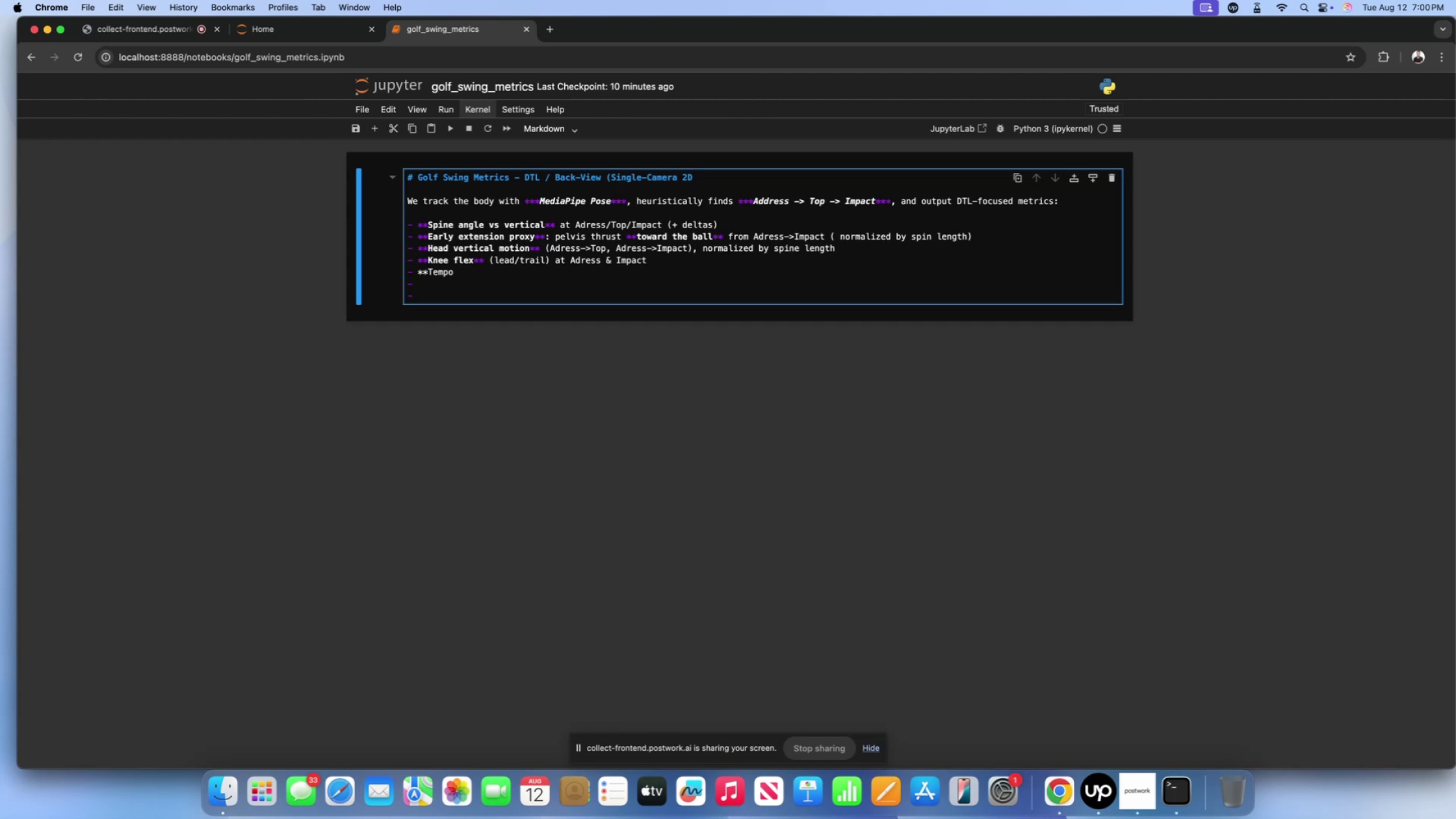 
type(** ())
 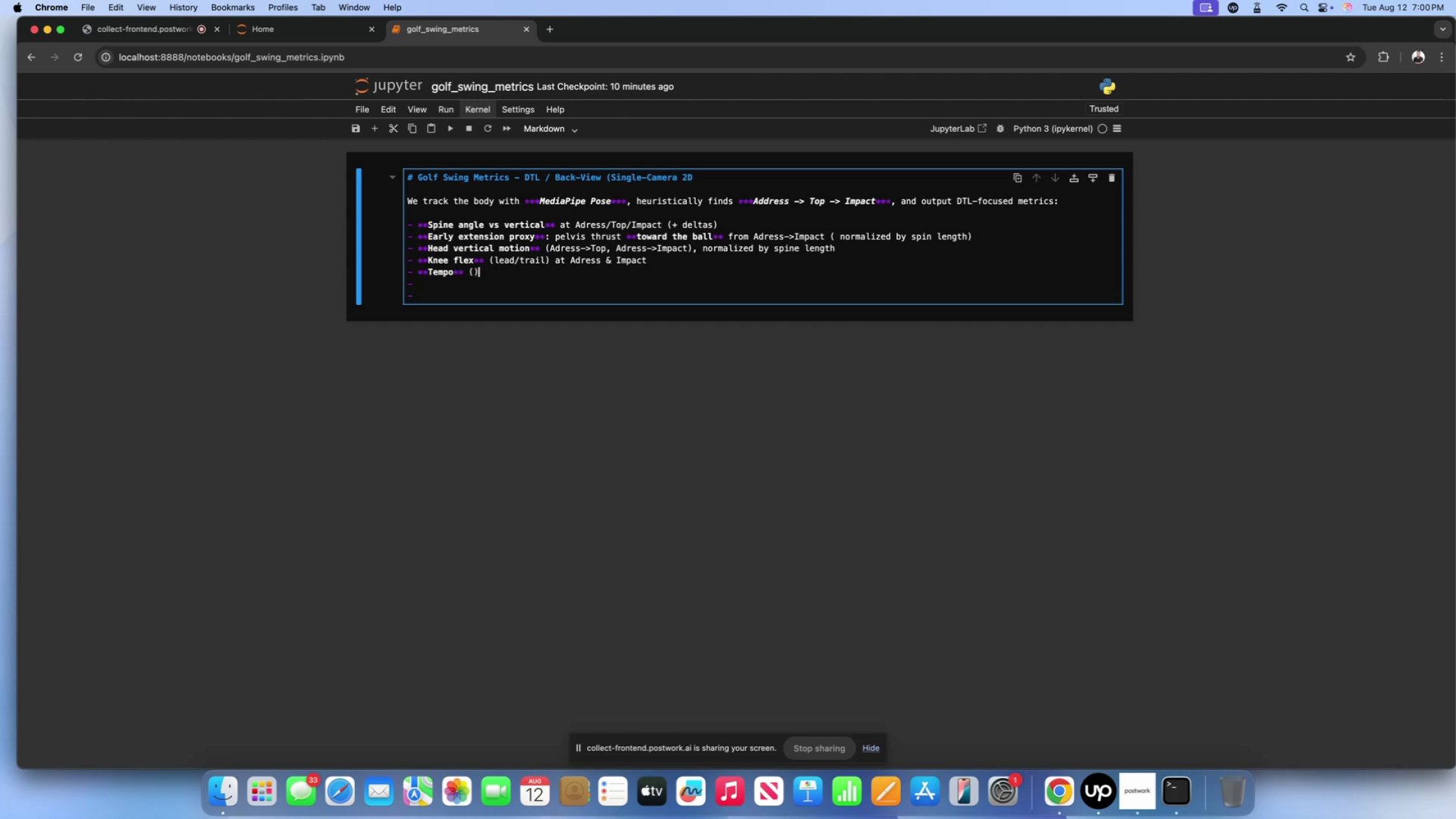 
key(ArrowLeft)
 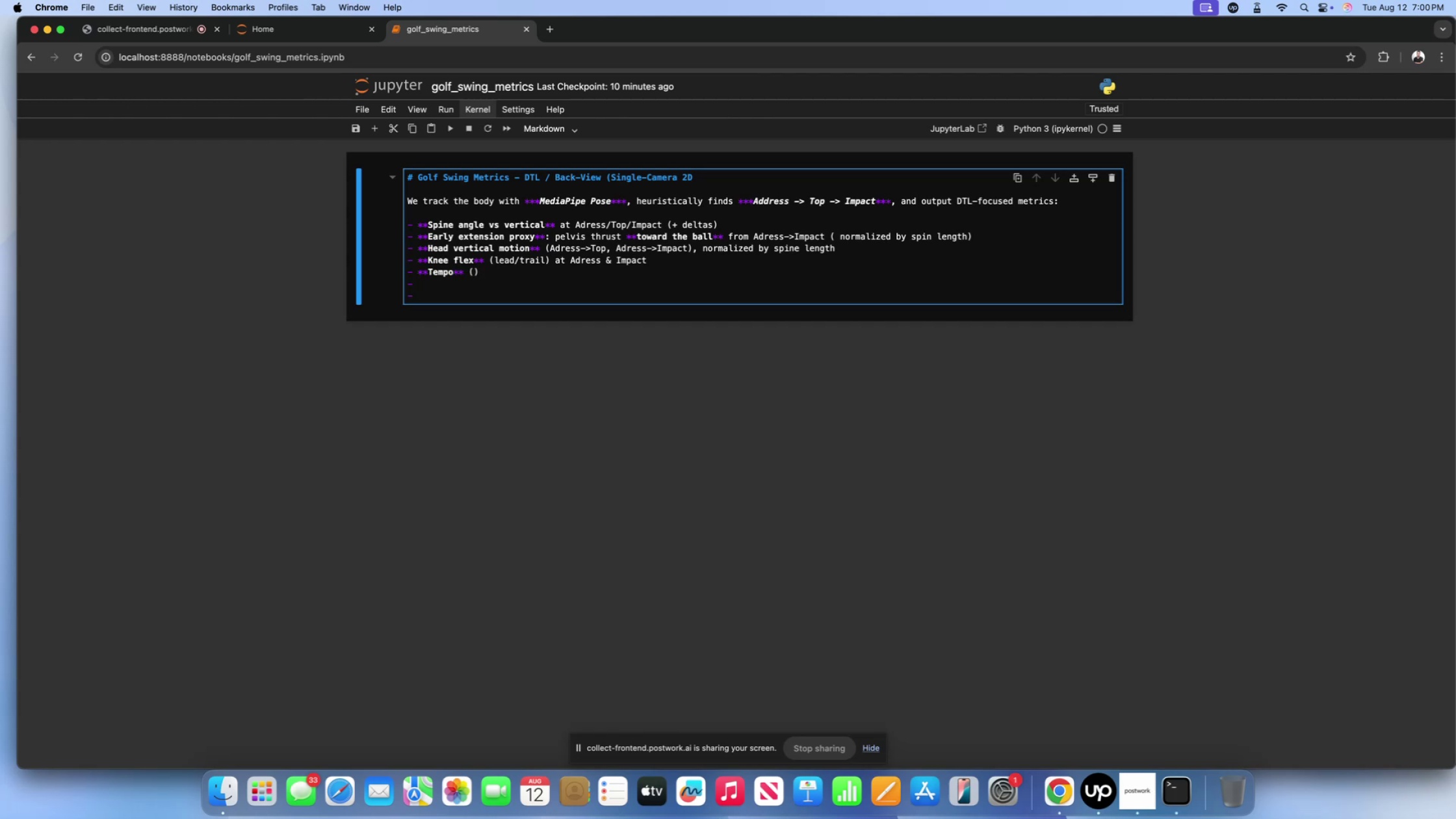 
type(back)
 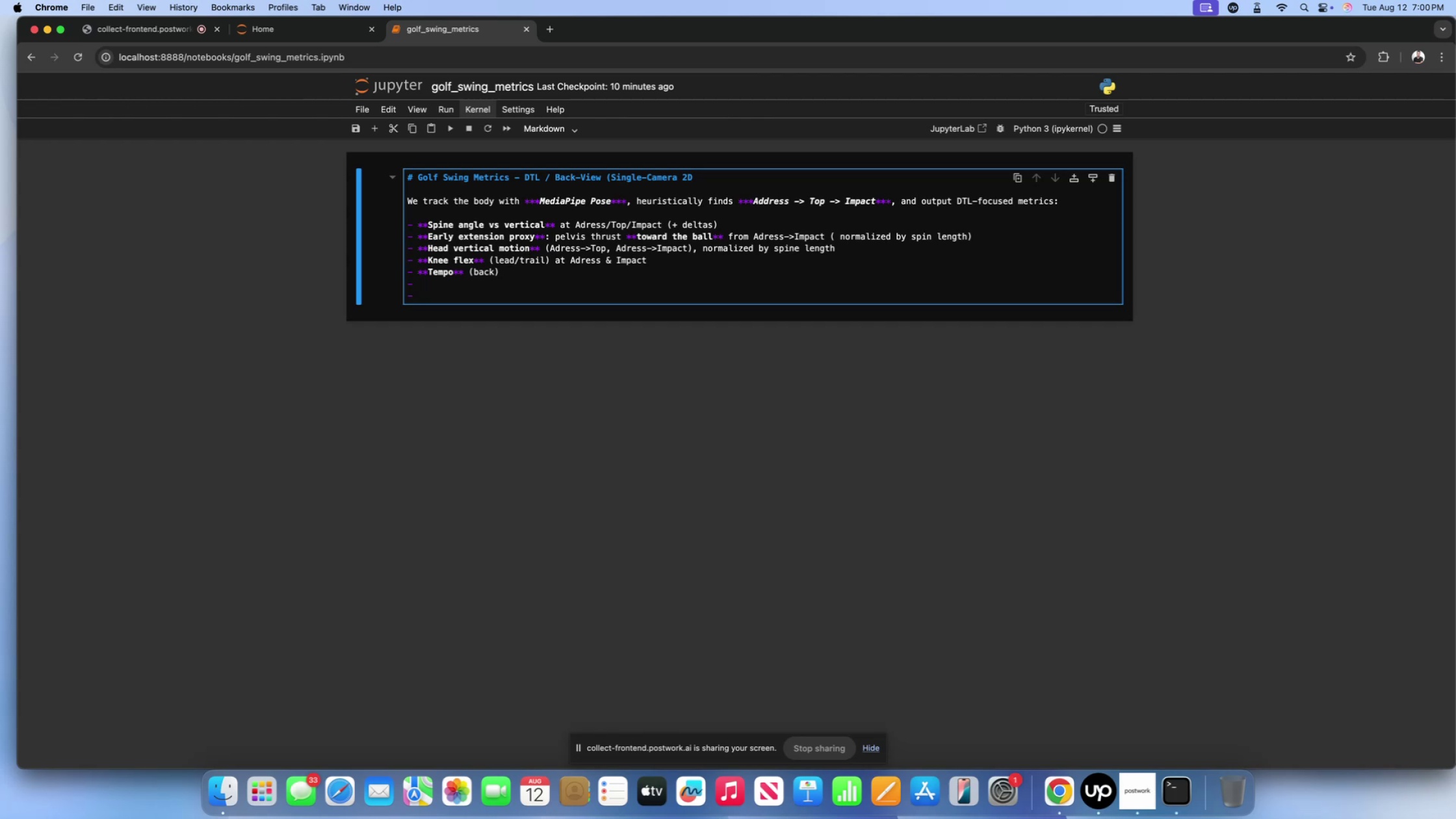 
type(swing time: )
 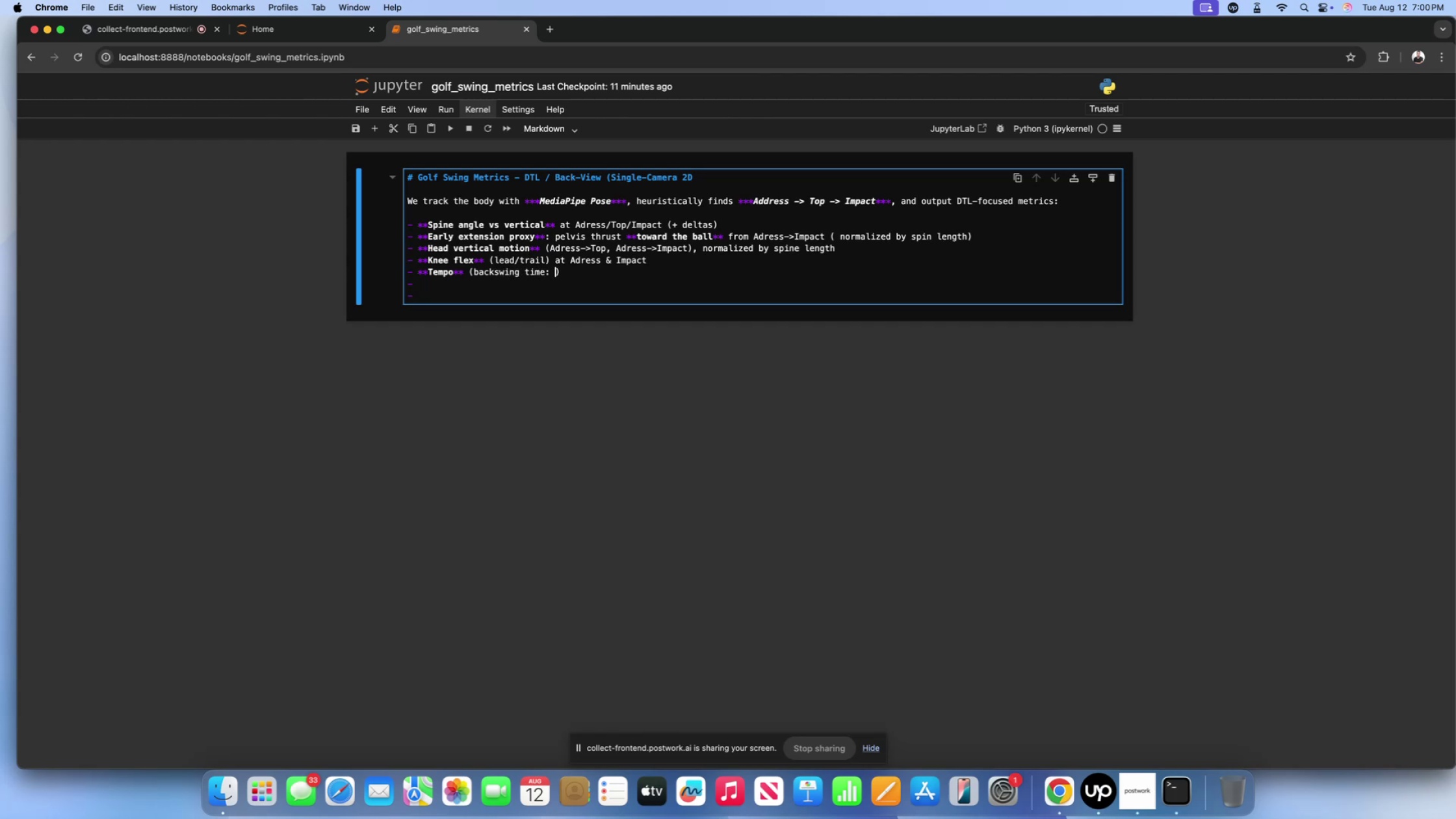 
key(Backspace)
key(Backspace)
type( : down)
 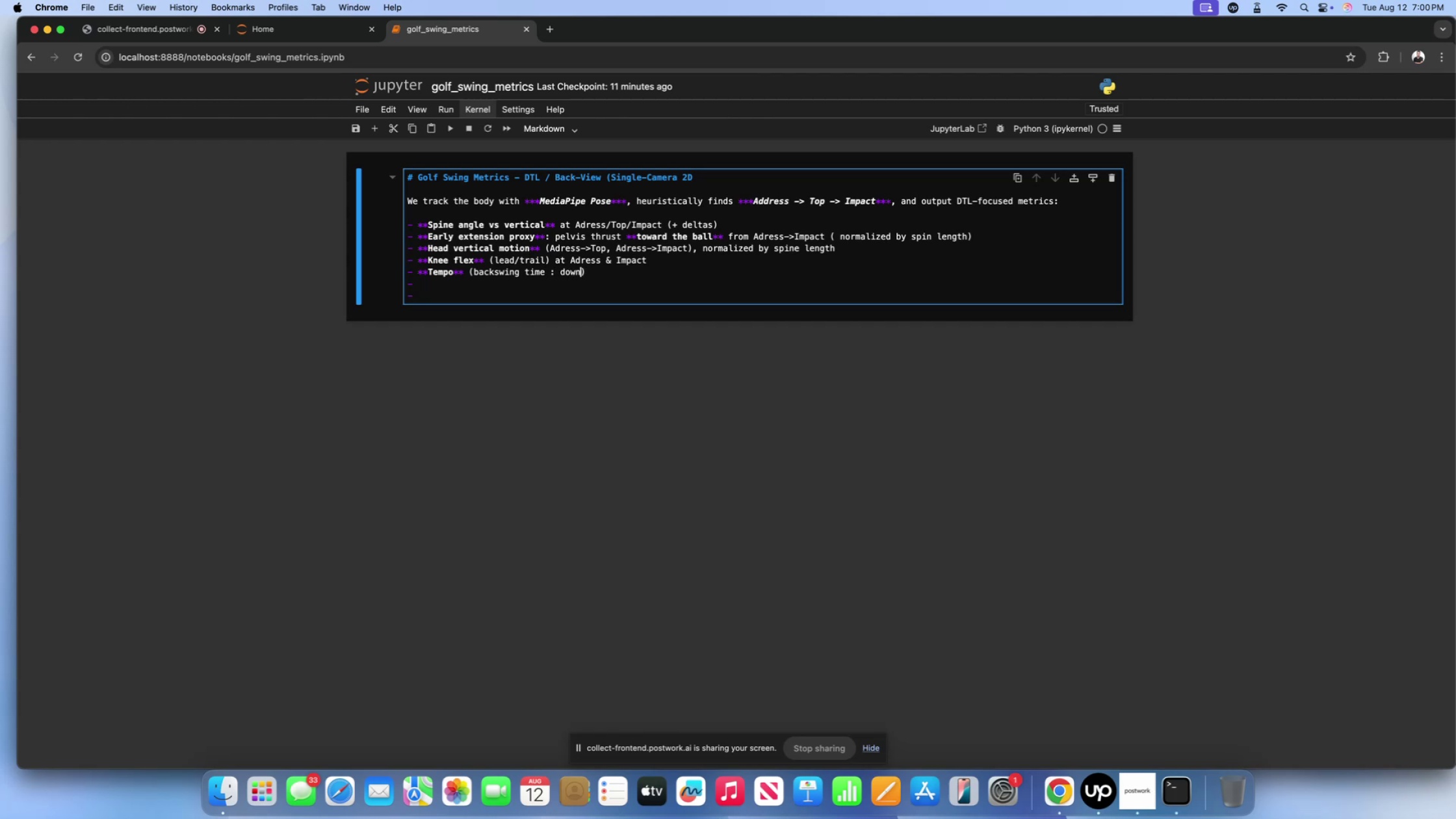 
wait(6.53)
 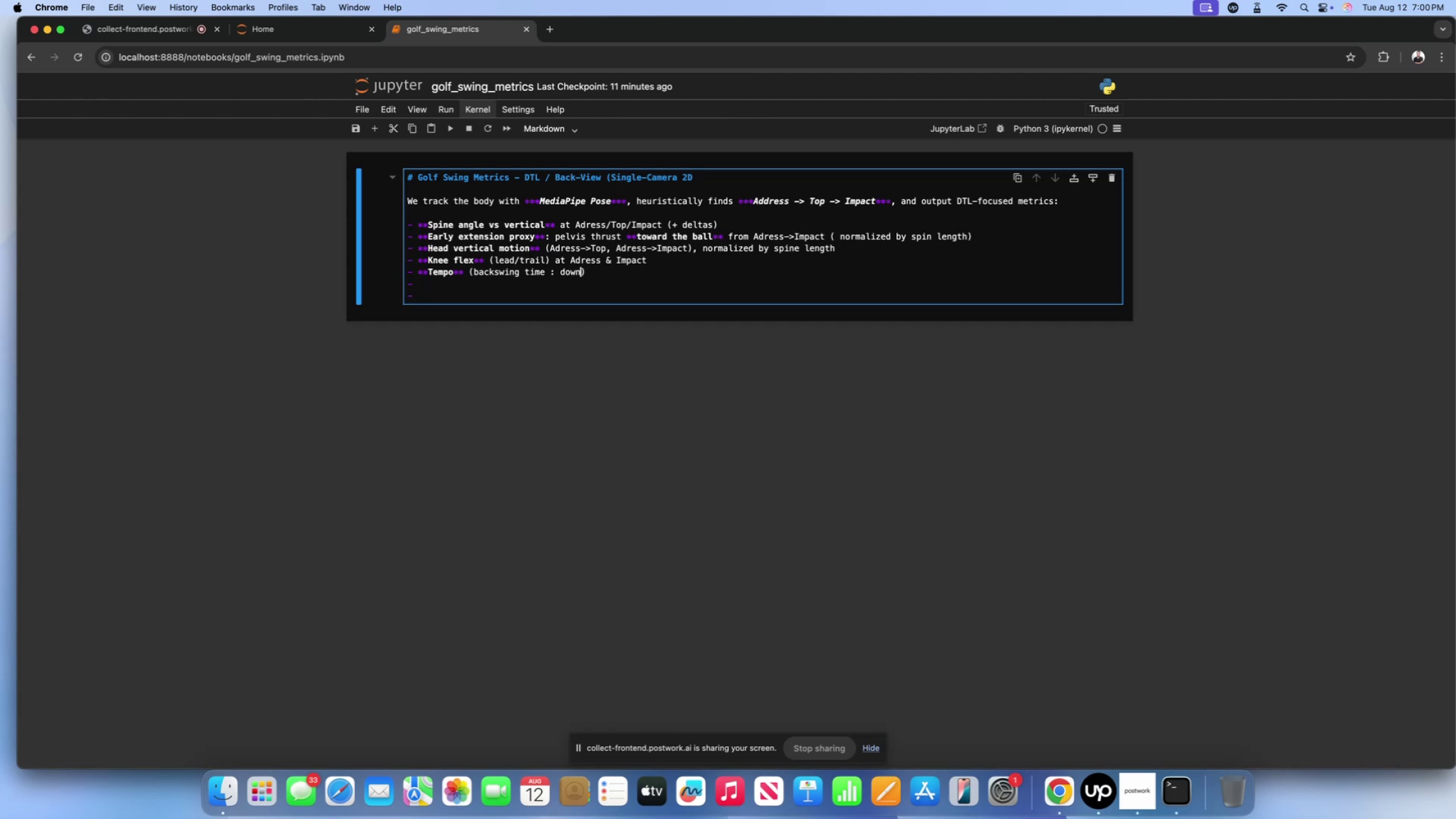 
type(swing time)
 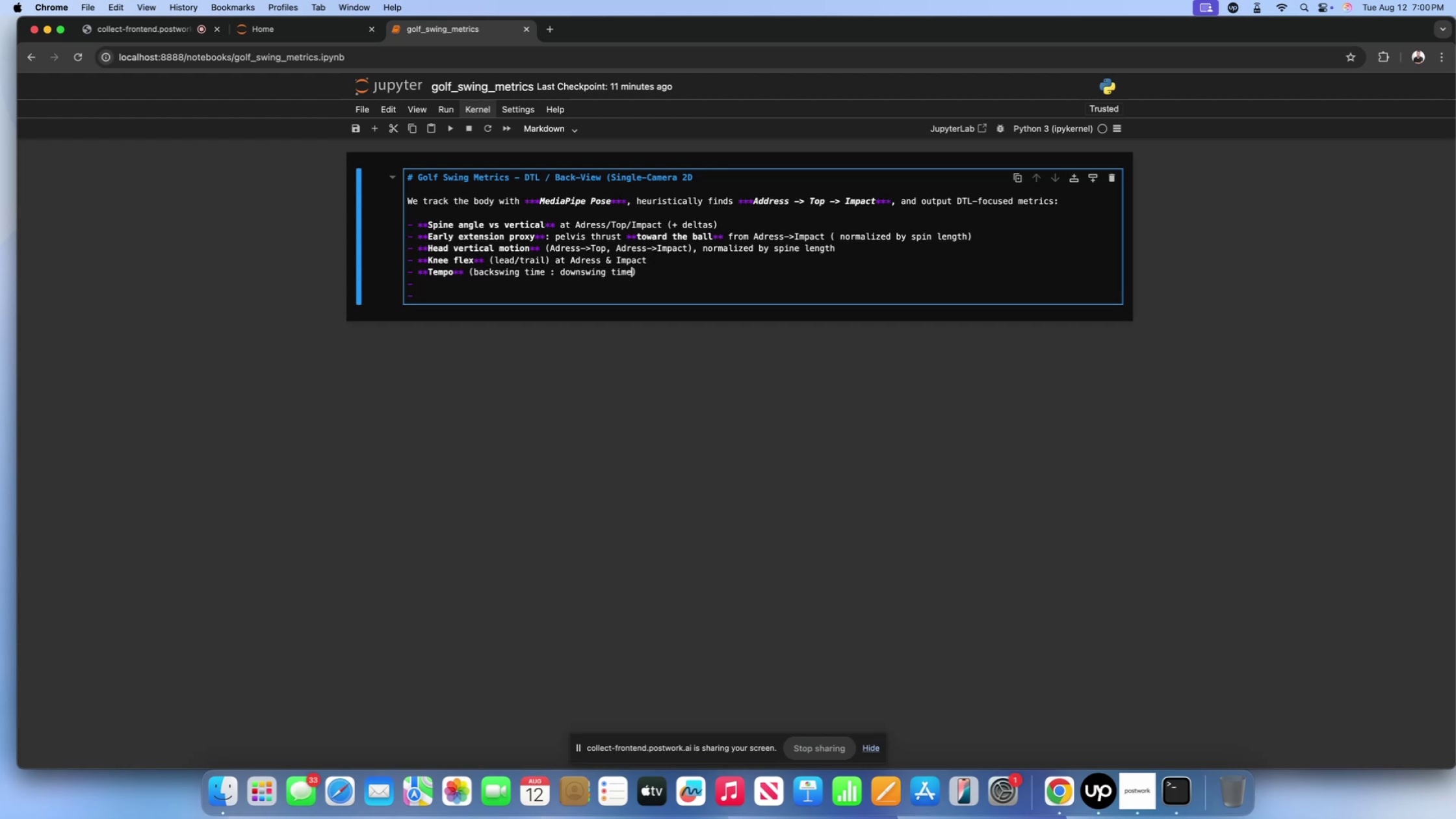 
key(ArrowDown)
 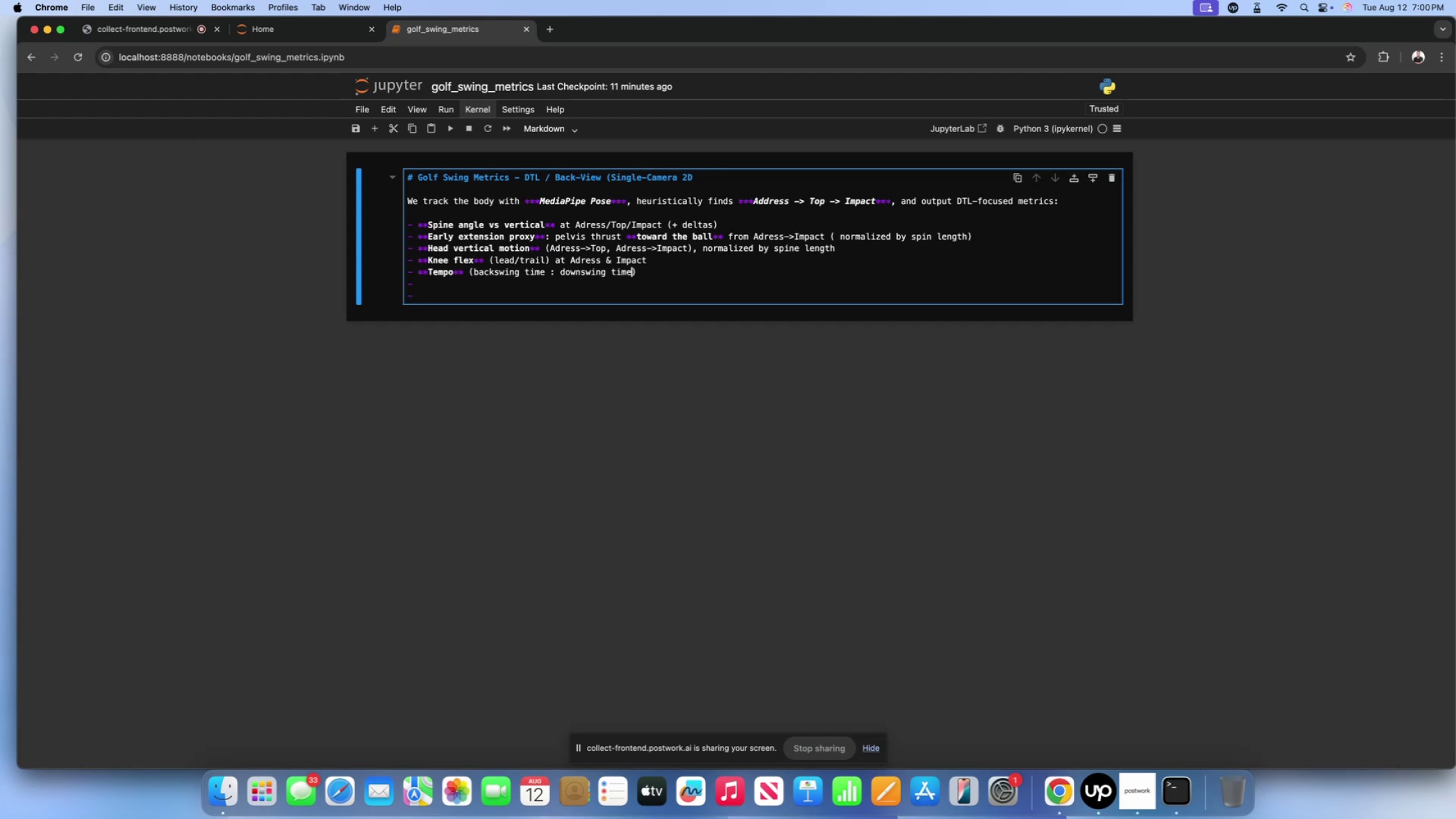 
key(ArrowUp)
 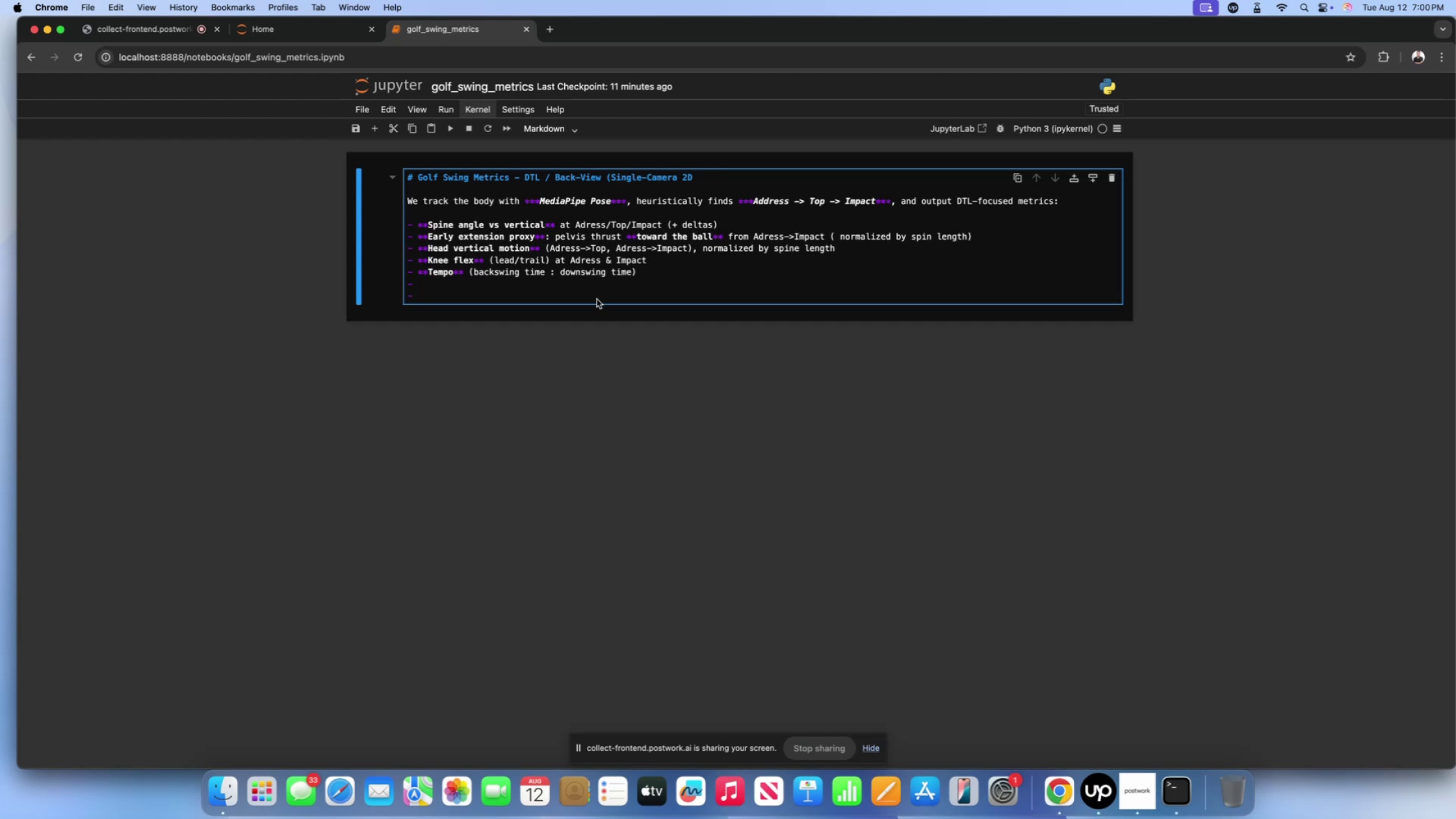 
left_click([552, 283])
 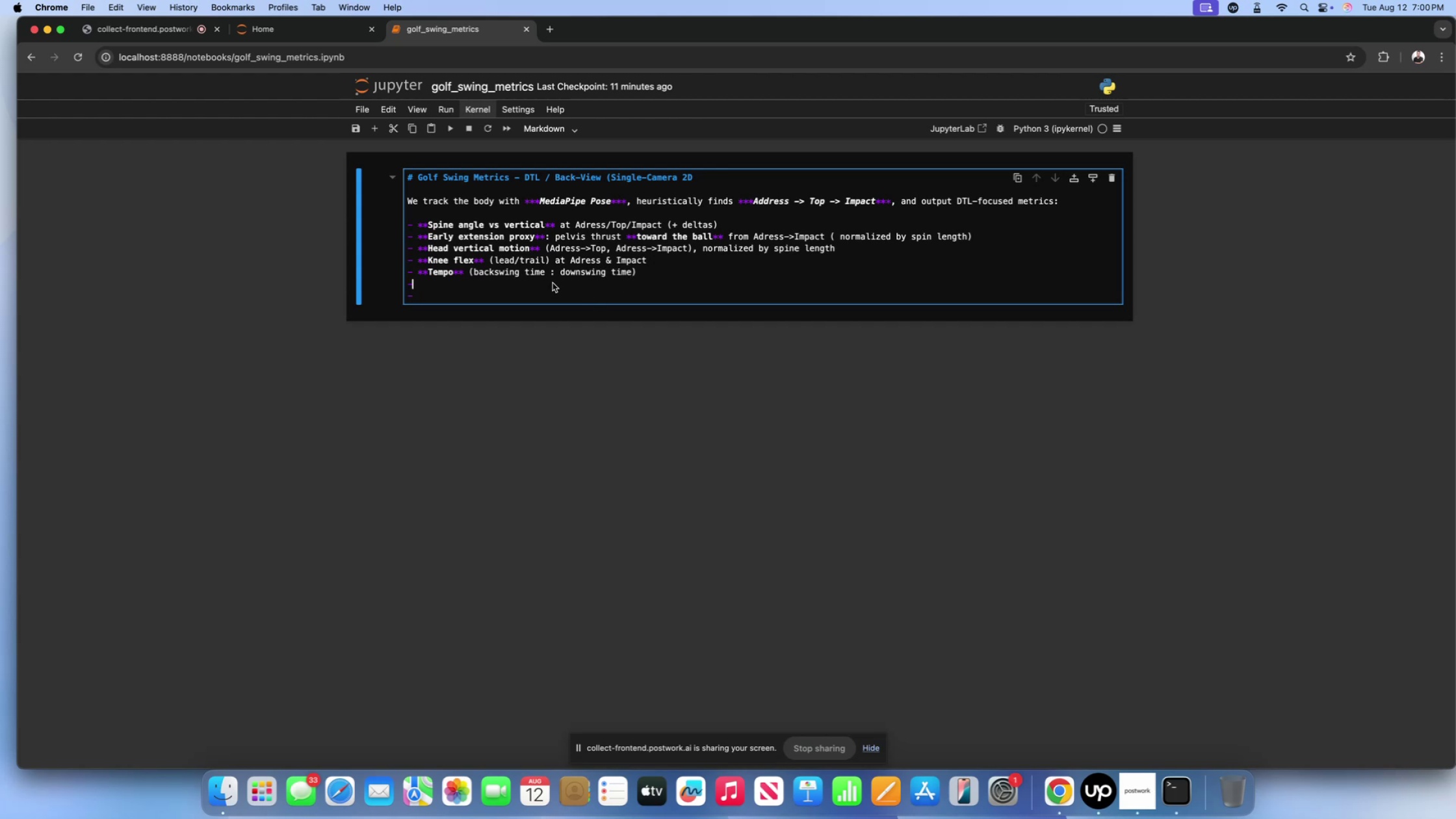 
type( crude **sh)
 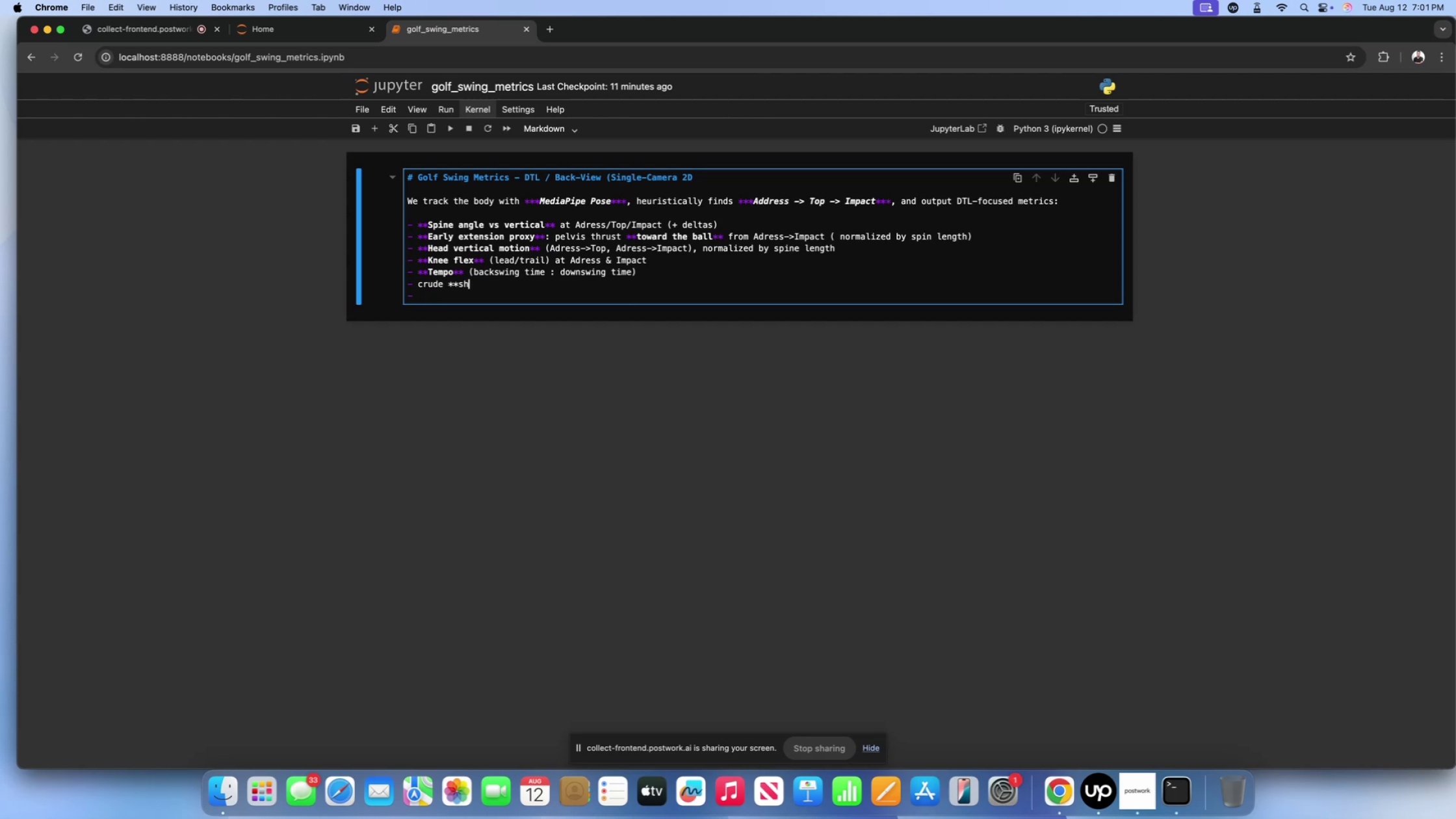 
type(aft plane angle)
 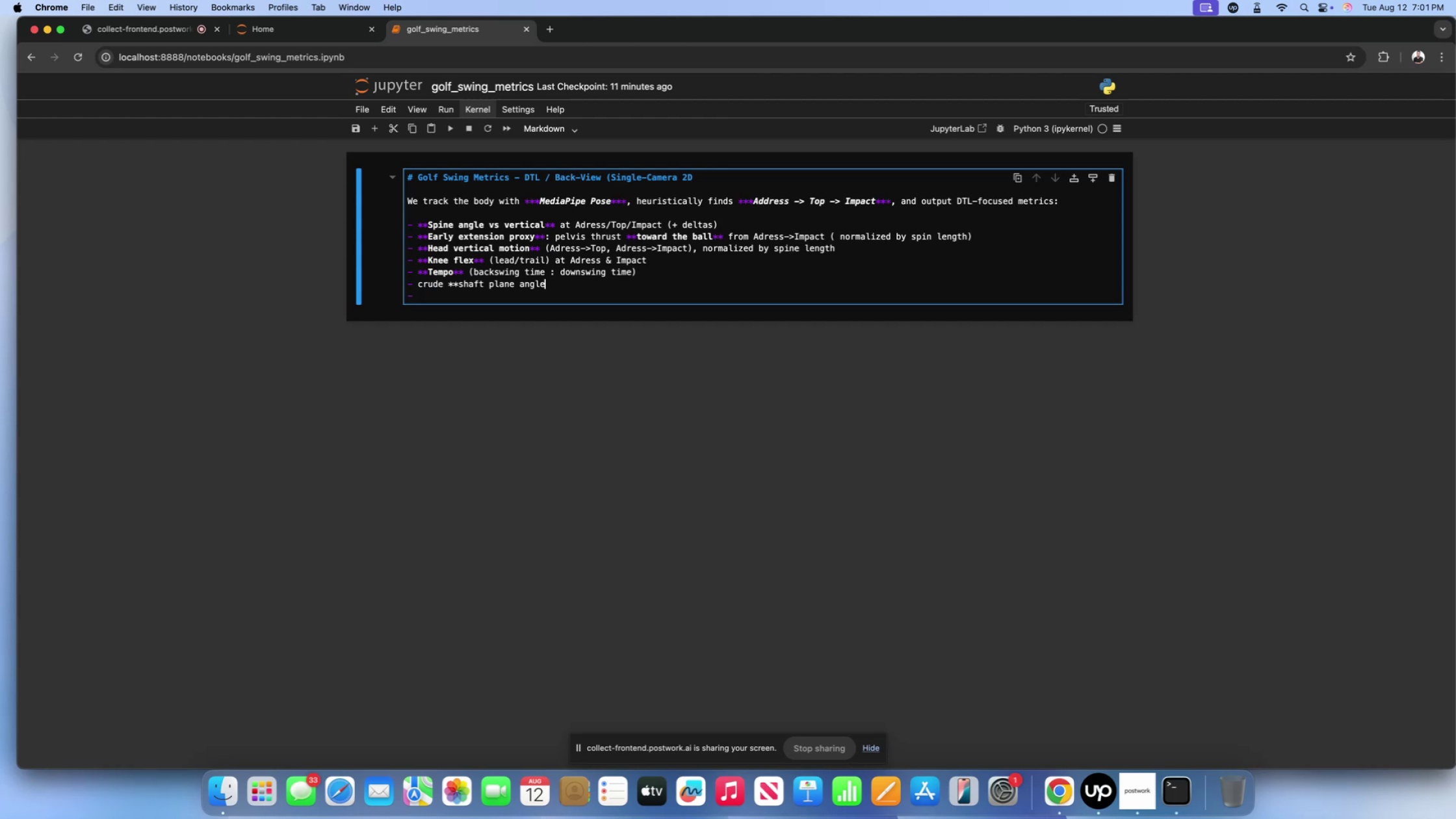 
wait(7.22)
 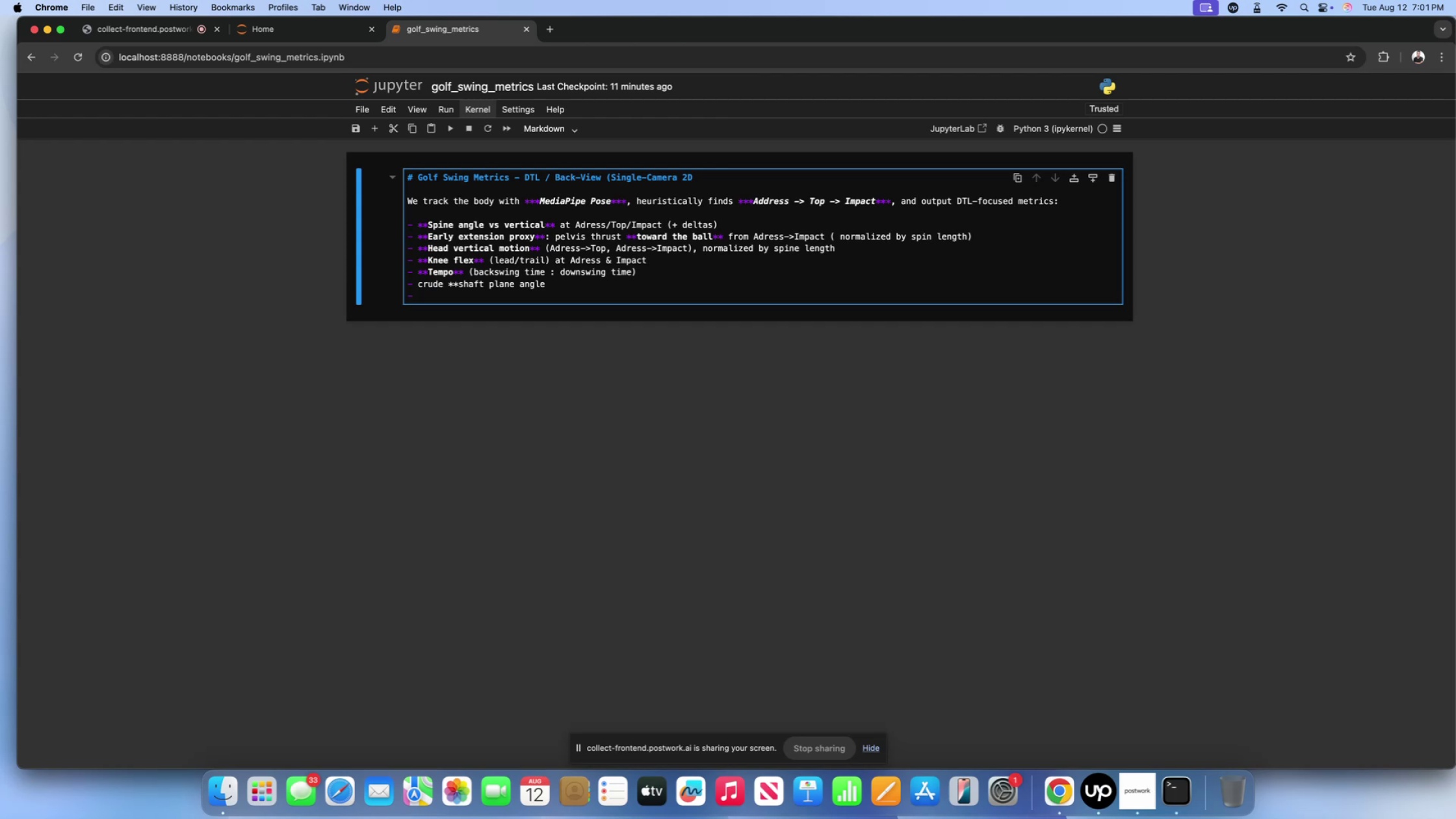 
type( at adress)
key(Backspace)
key(Backspace)
key(Backspace)
key(Backspace)
key(Backspace)
key(Backspace)
type(Address)
 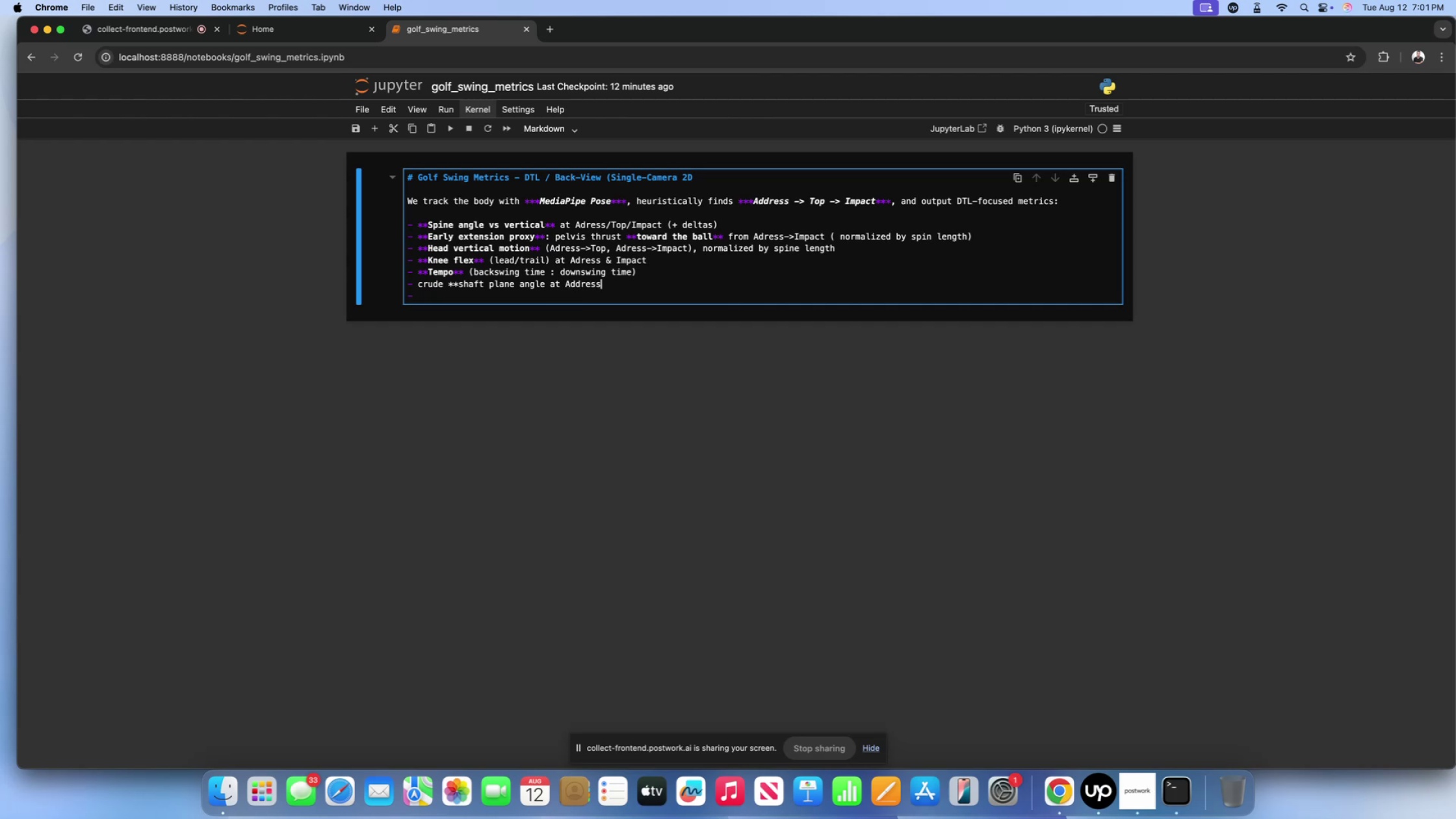 
type(** via Hough lines)
 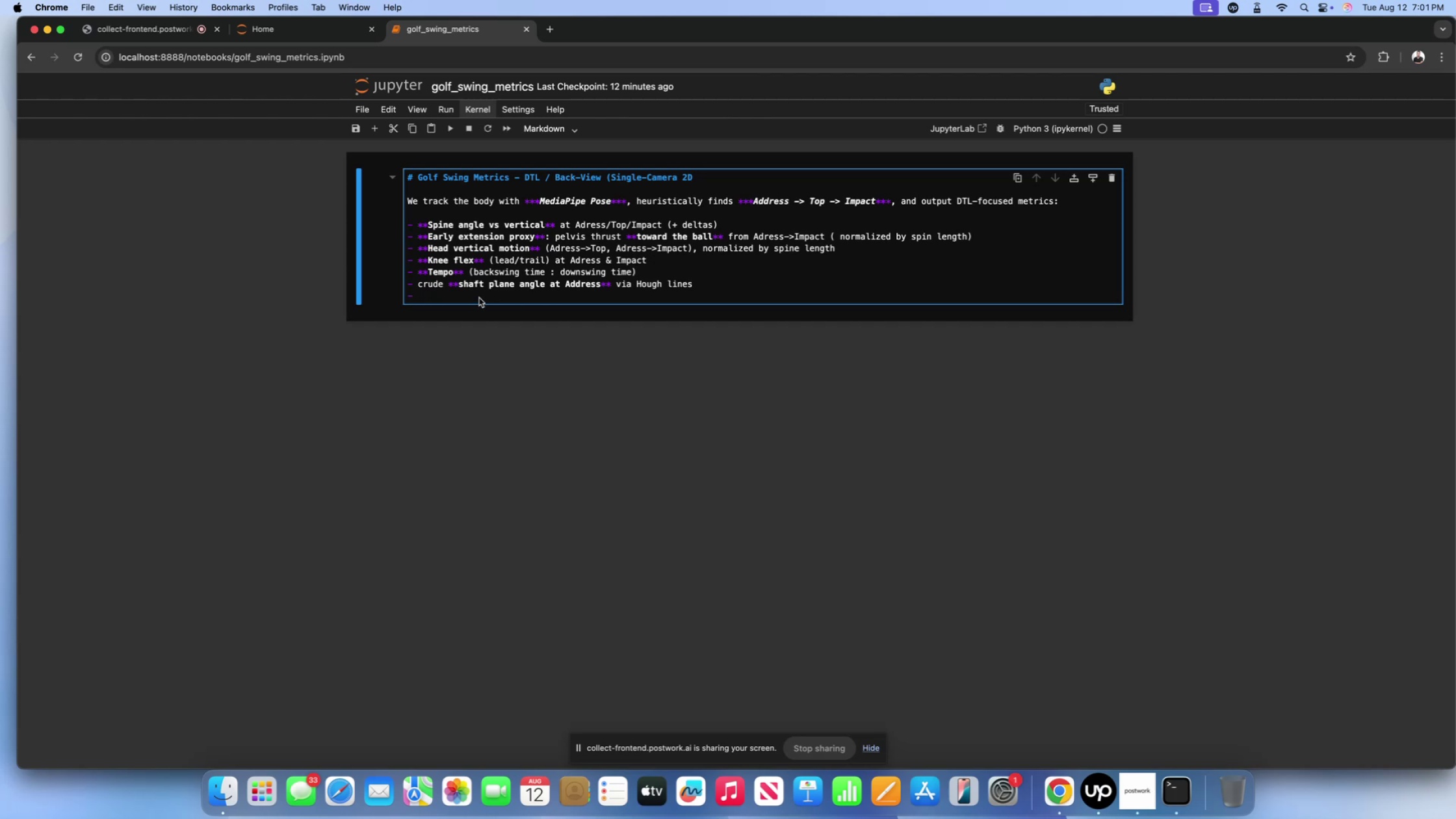 
wait(6.45)
 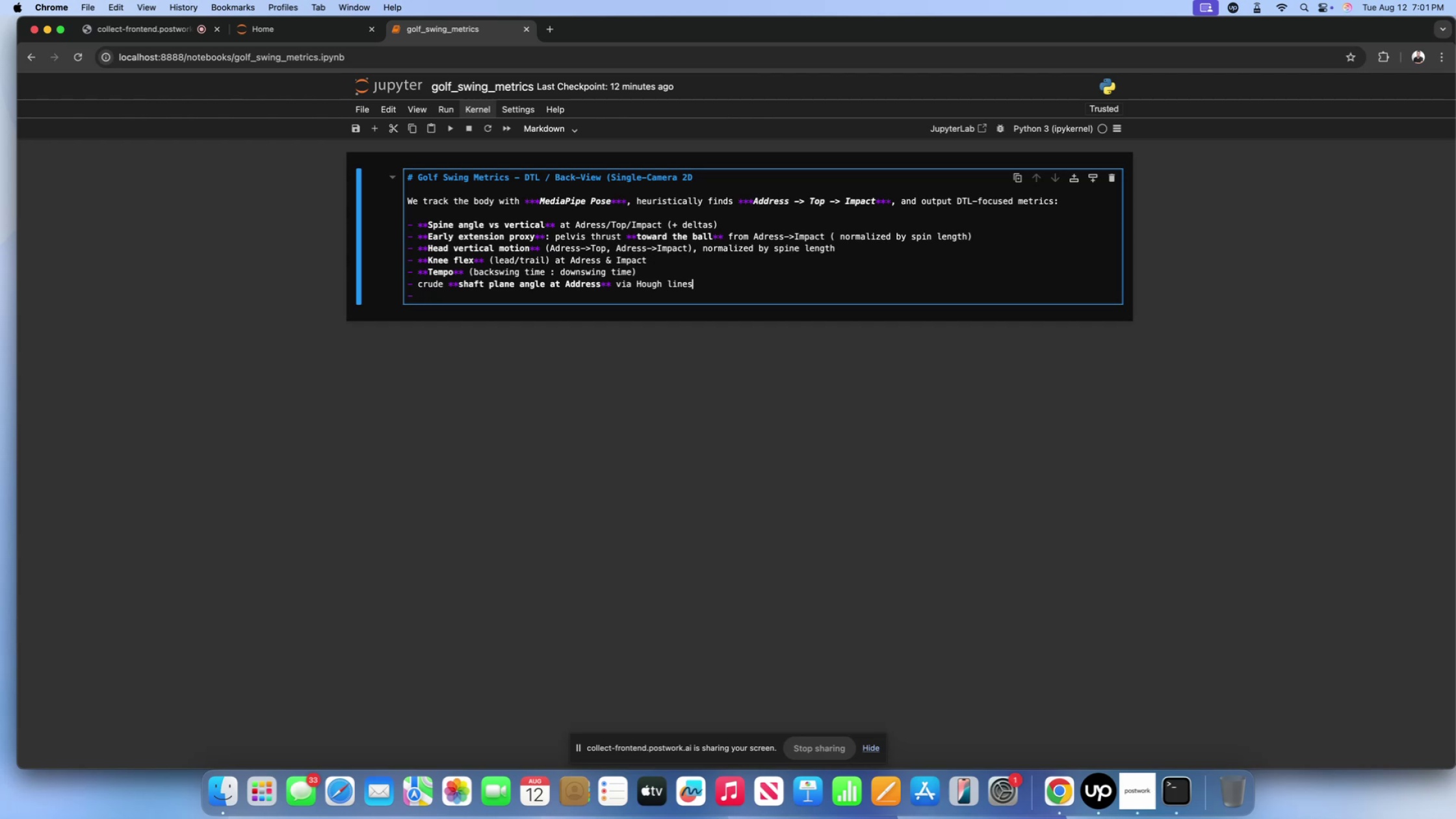 
left_click([479, 298])
 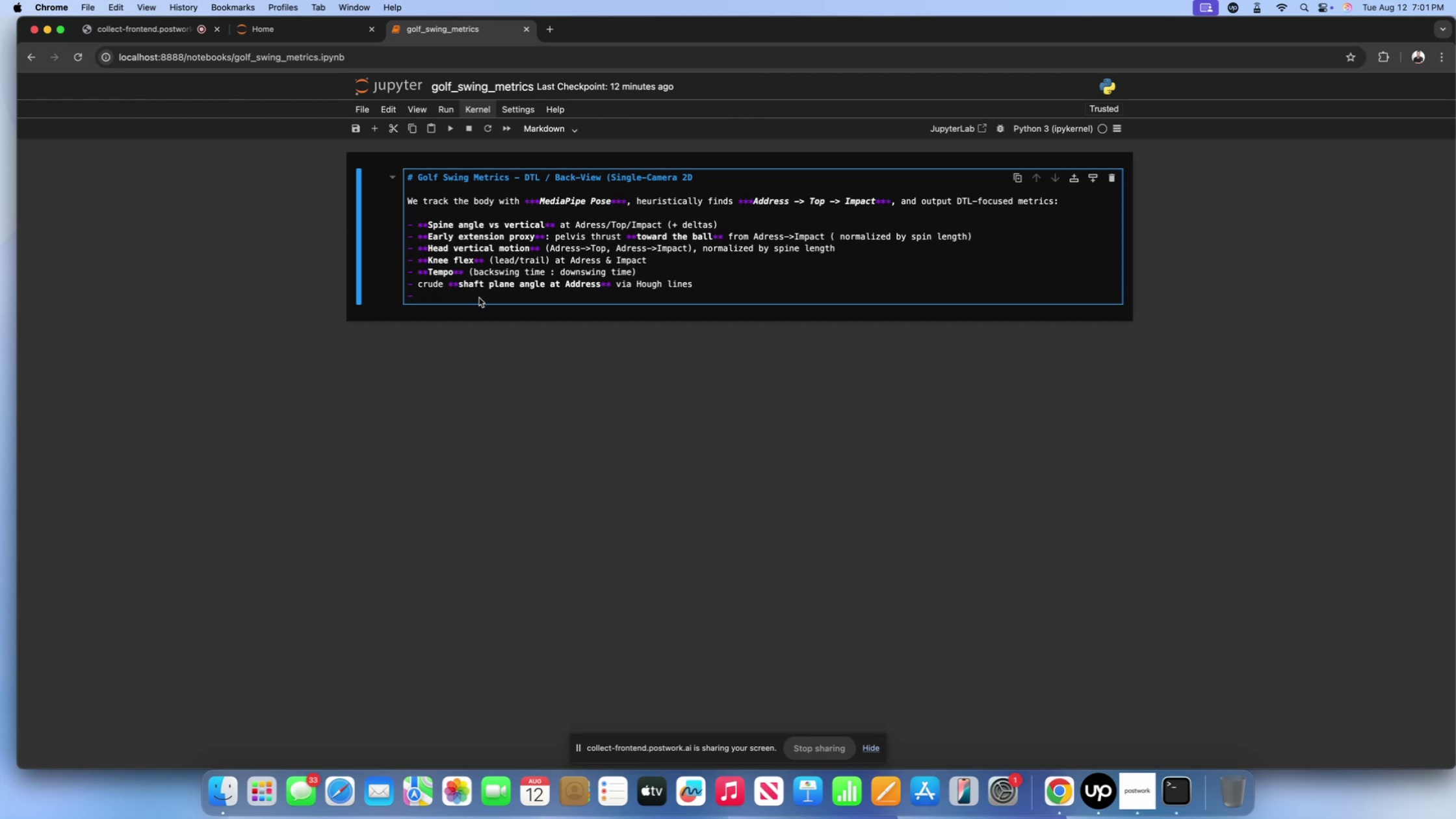 
key(Backspace)
 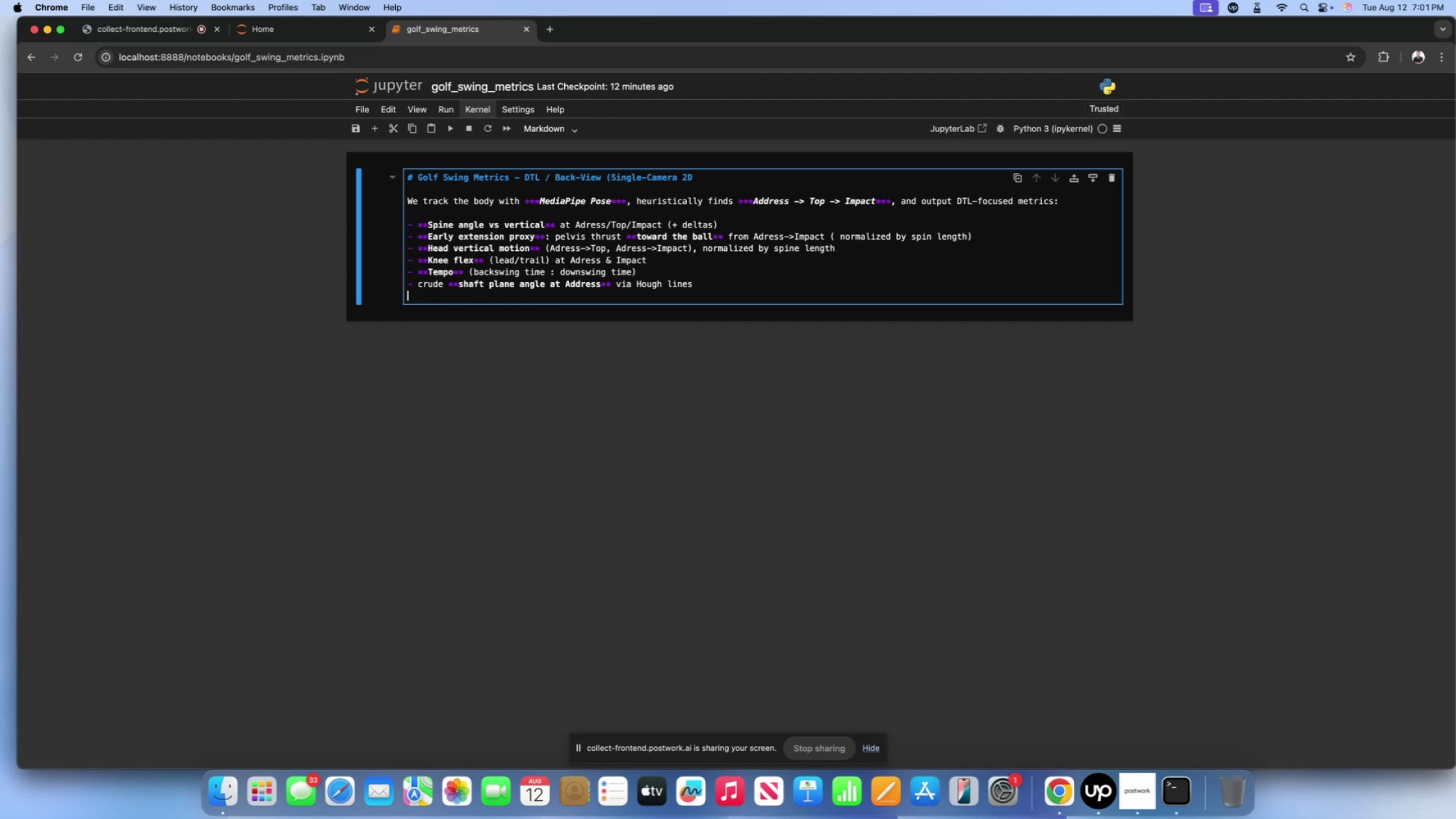 
key(Backspace)
 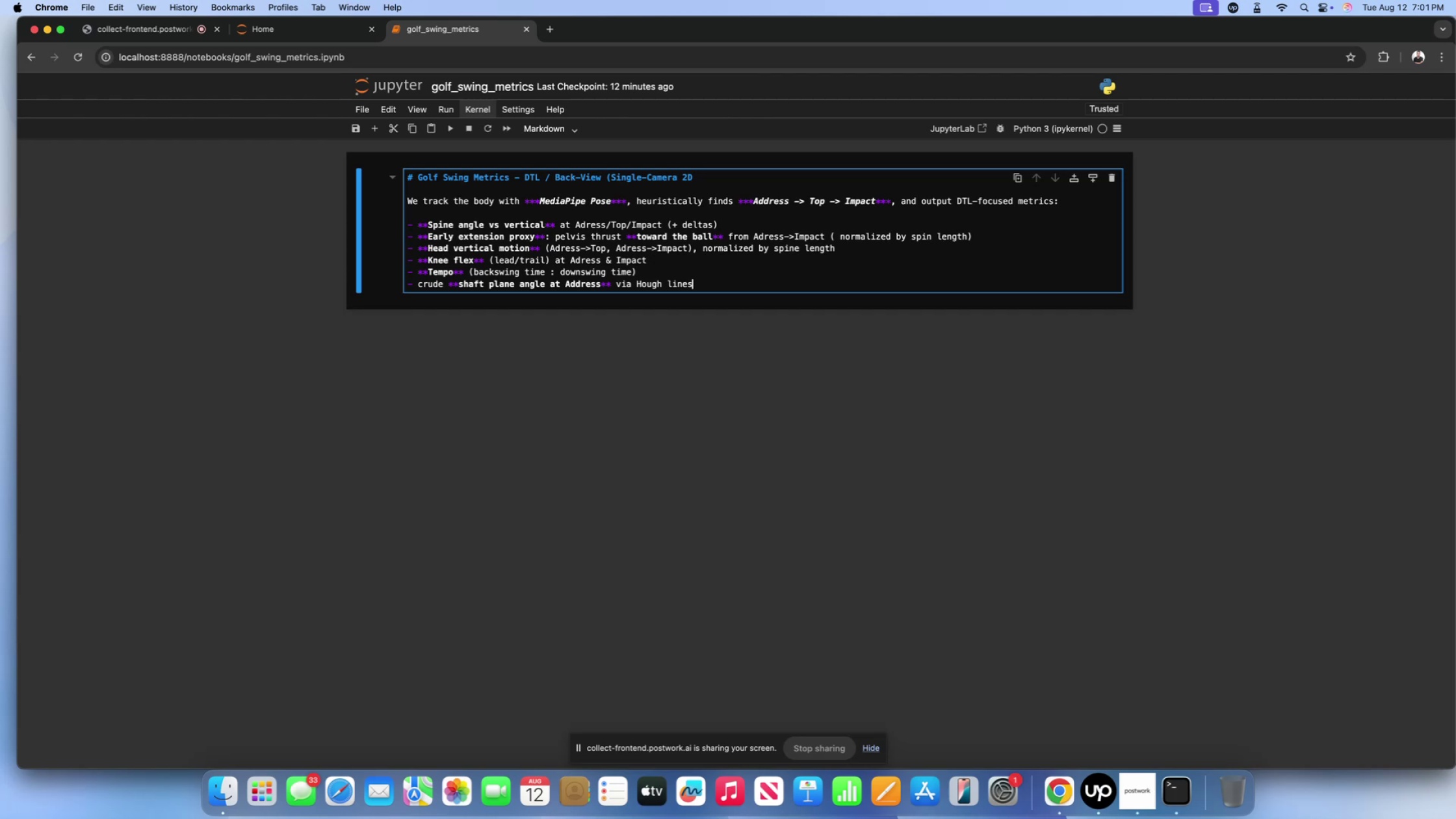 
key(Shift+Enter)
 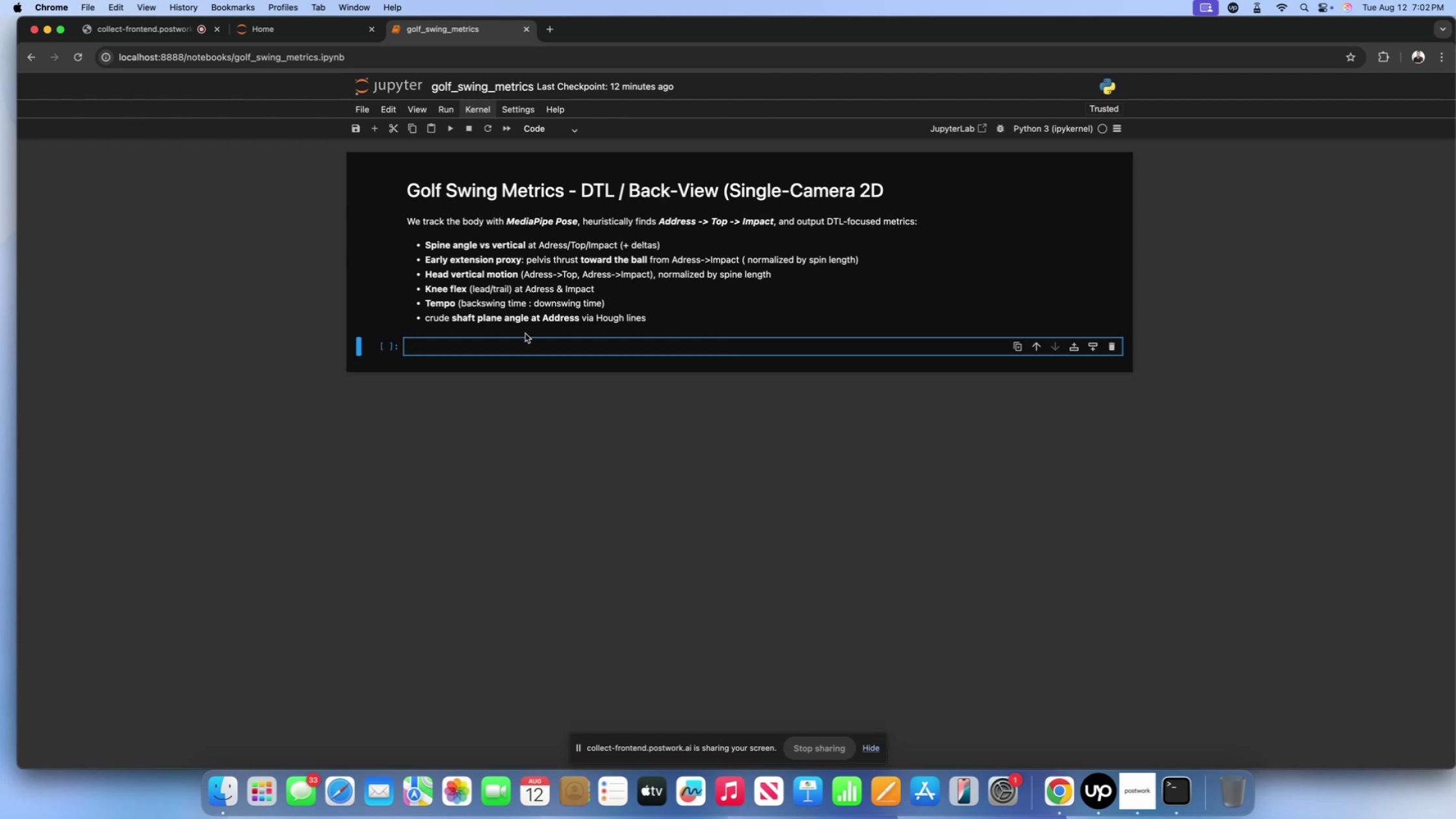 
wait(5.84)
 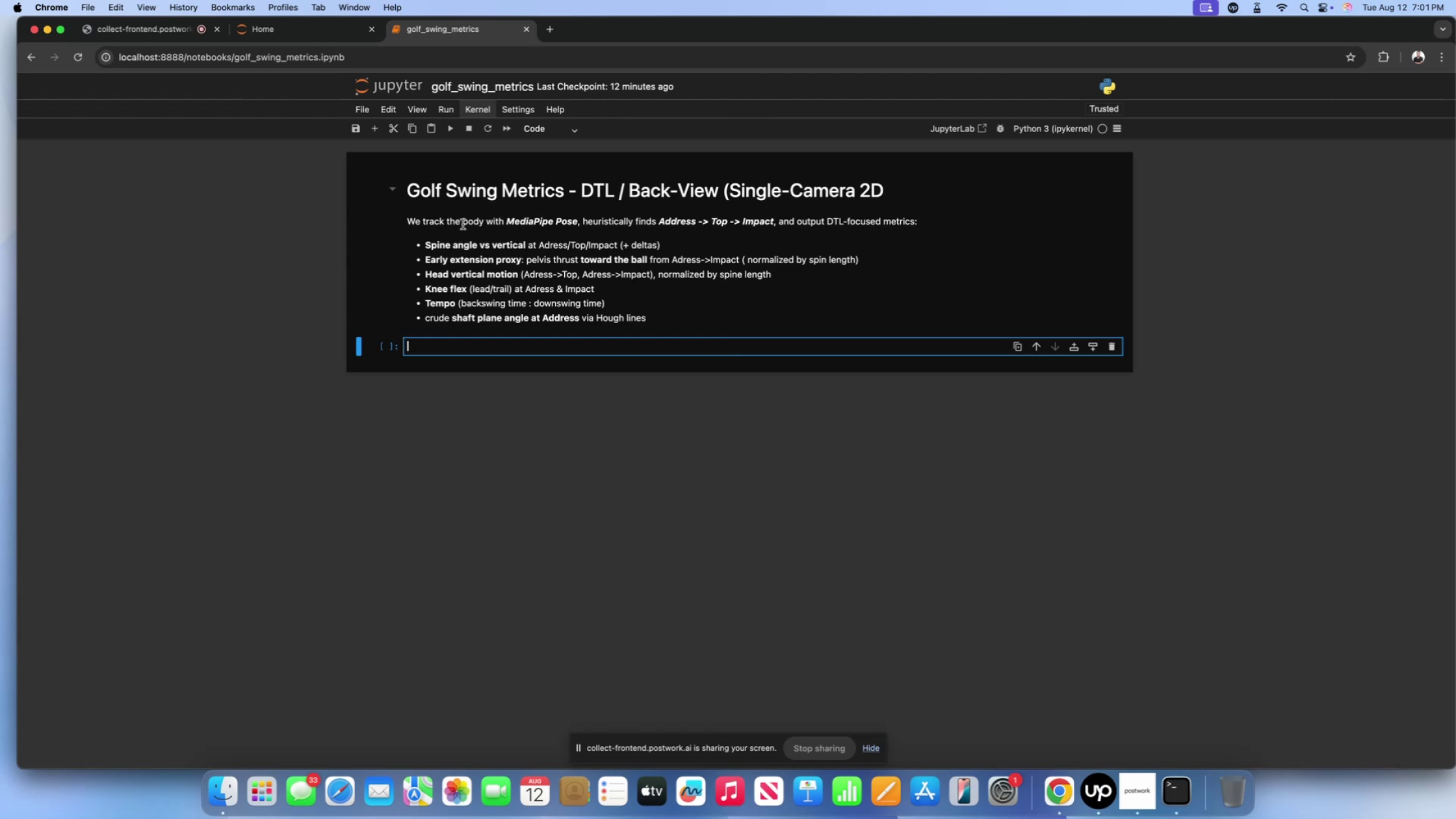 
scroll: coordinate [538, 311], scroll_direction: down, amount: 3.0
 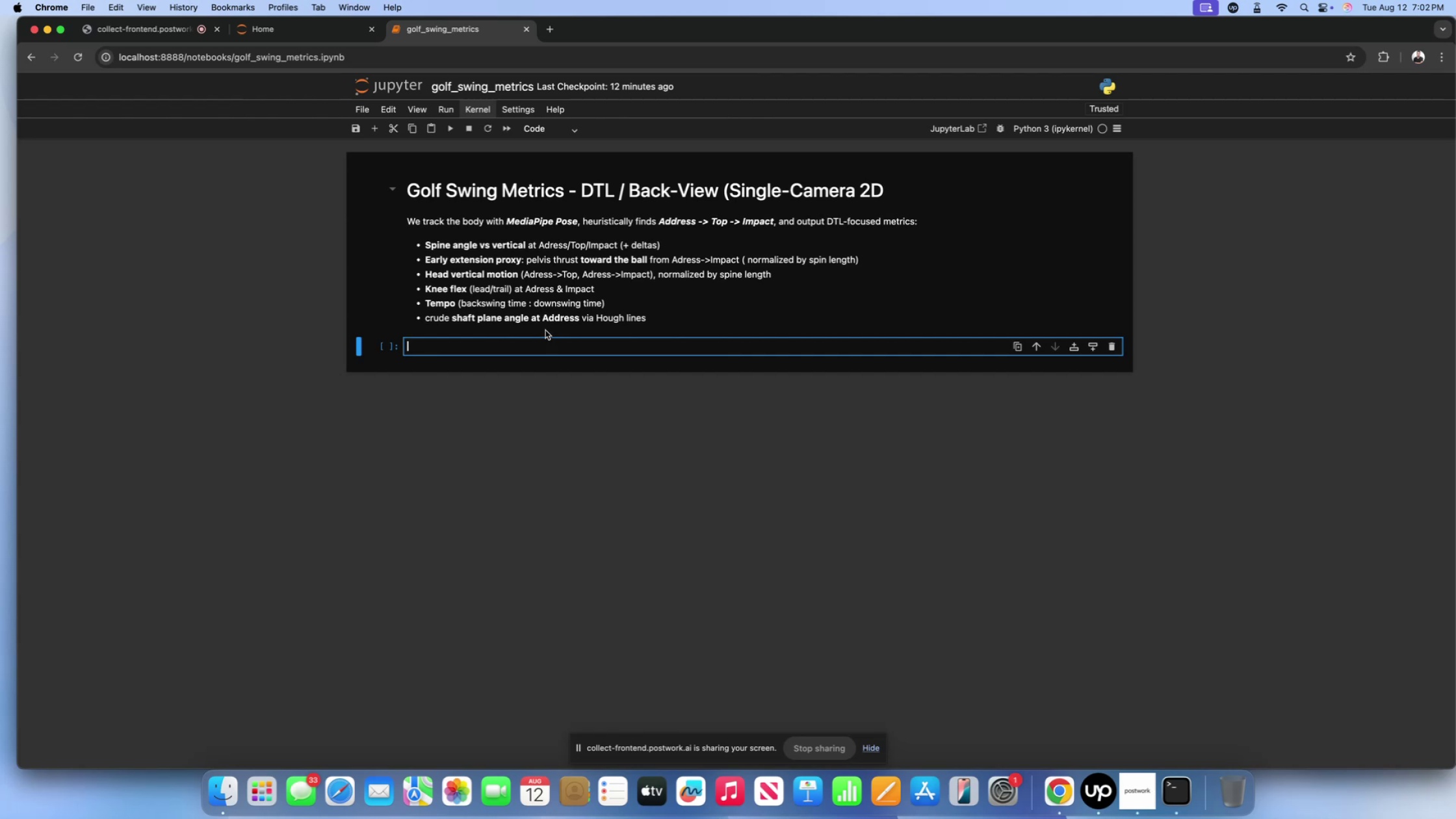 
wait(7.06)
 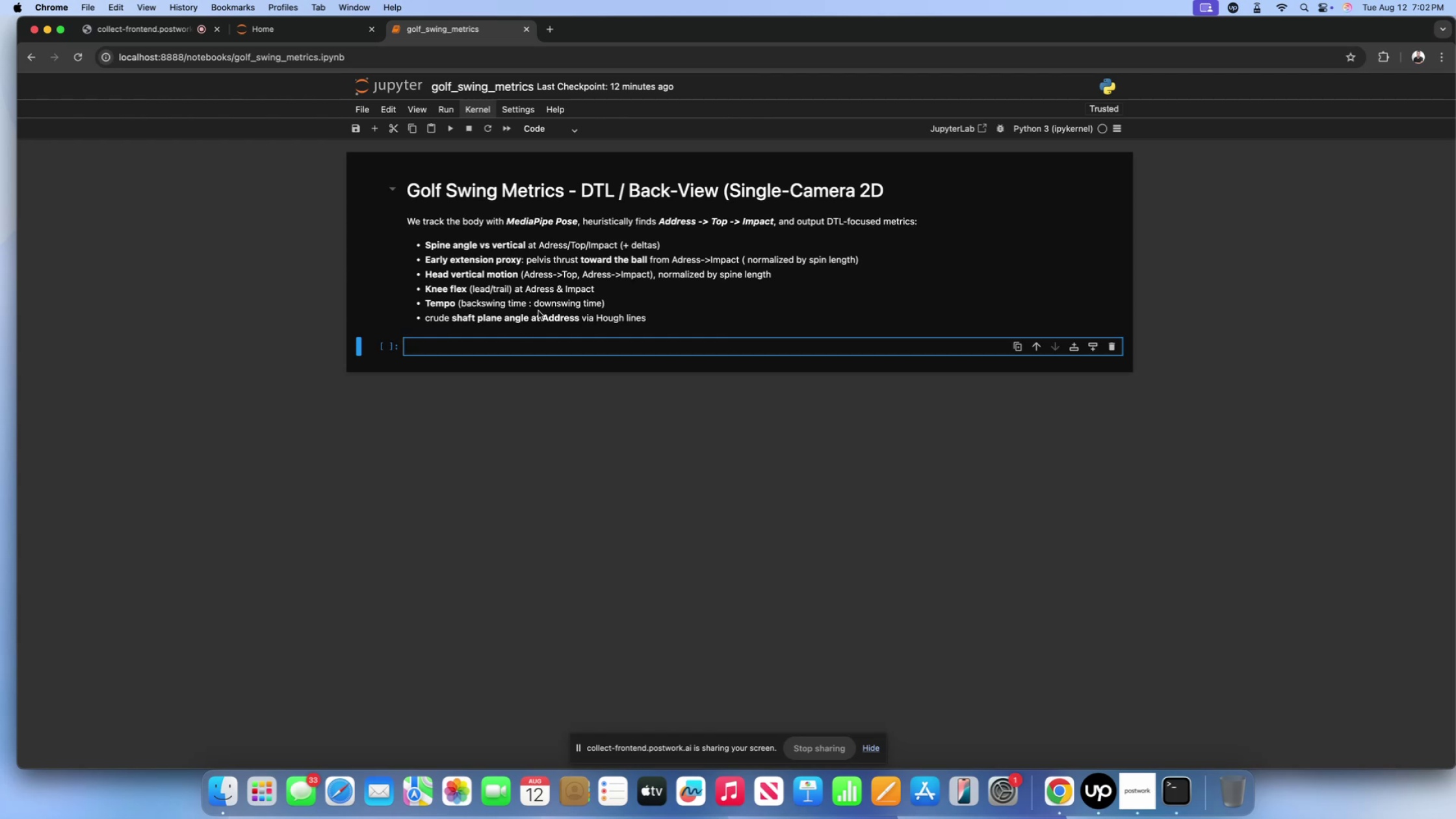 
key(Shift+1)
 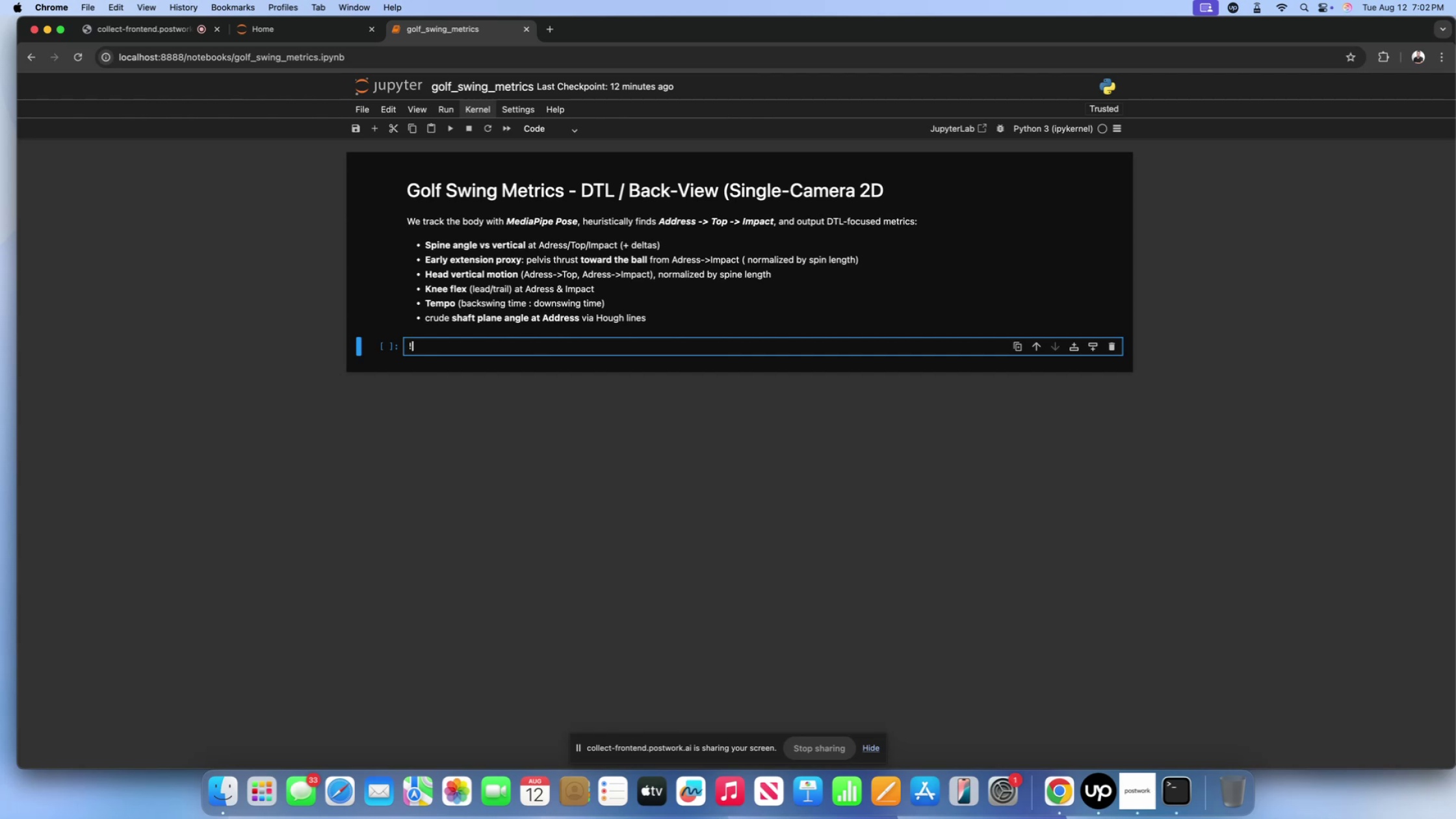 
key(Backspace)
type(import os, math, json, csv, )
 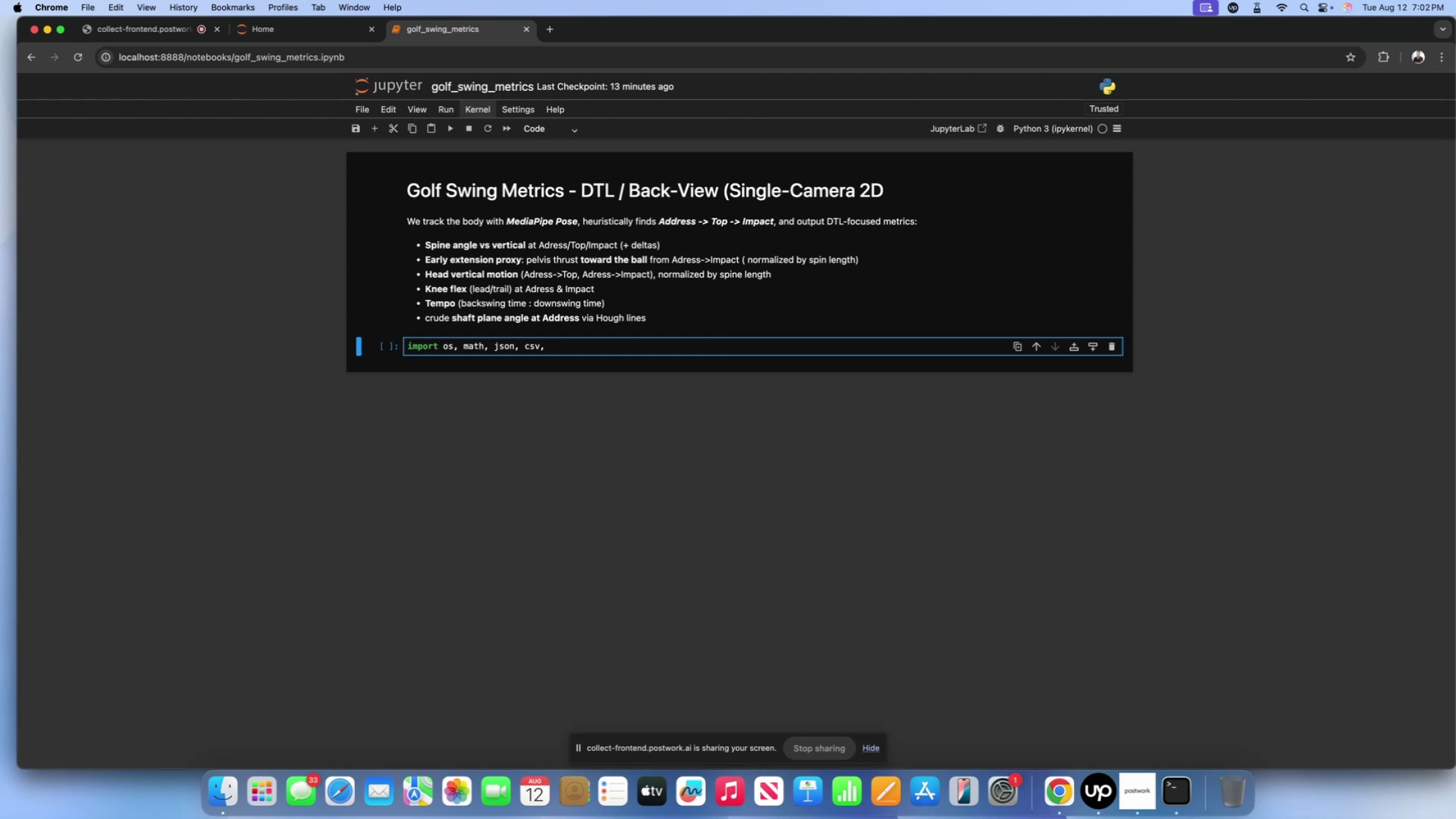 
wait(15.83)
 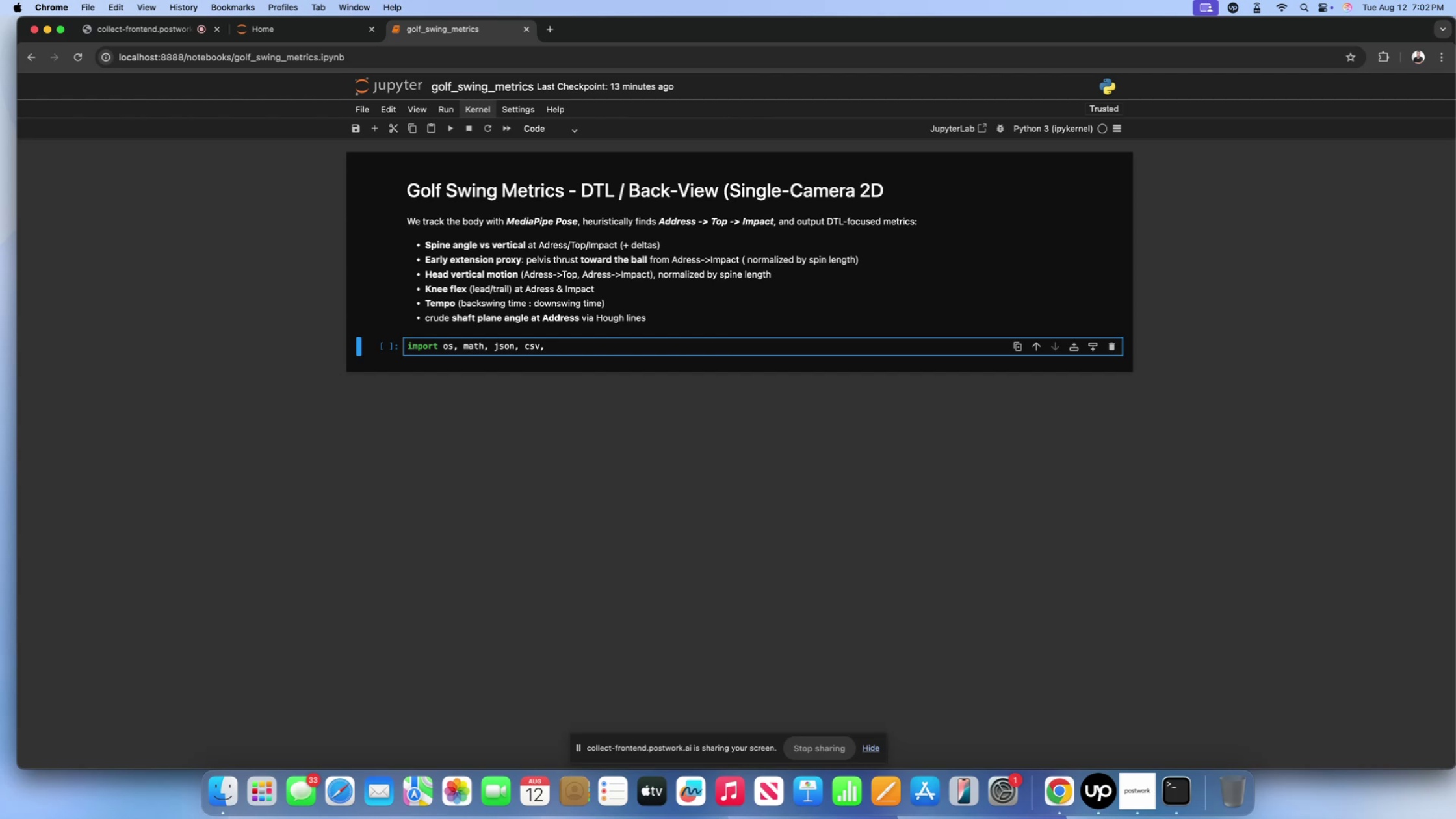 
type(r)
key(Backspace)
type(argparse)
 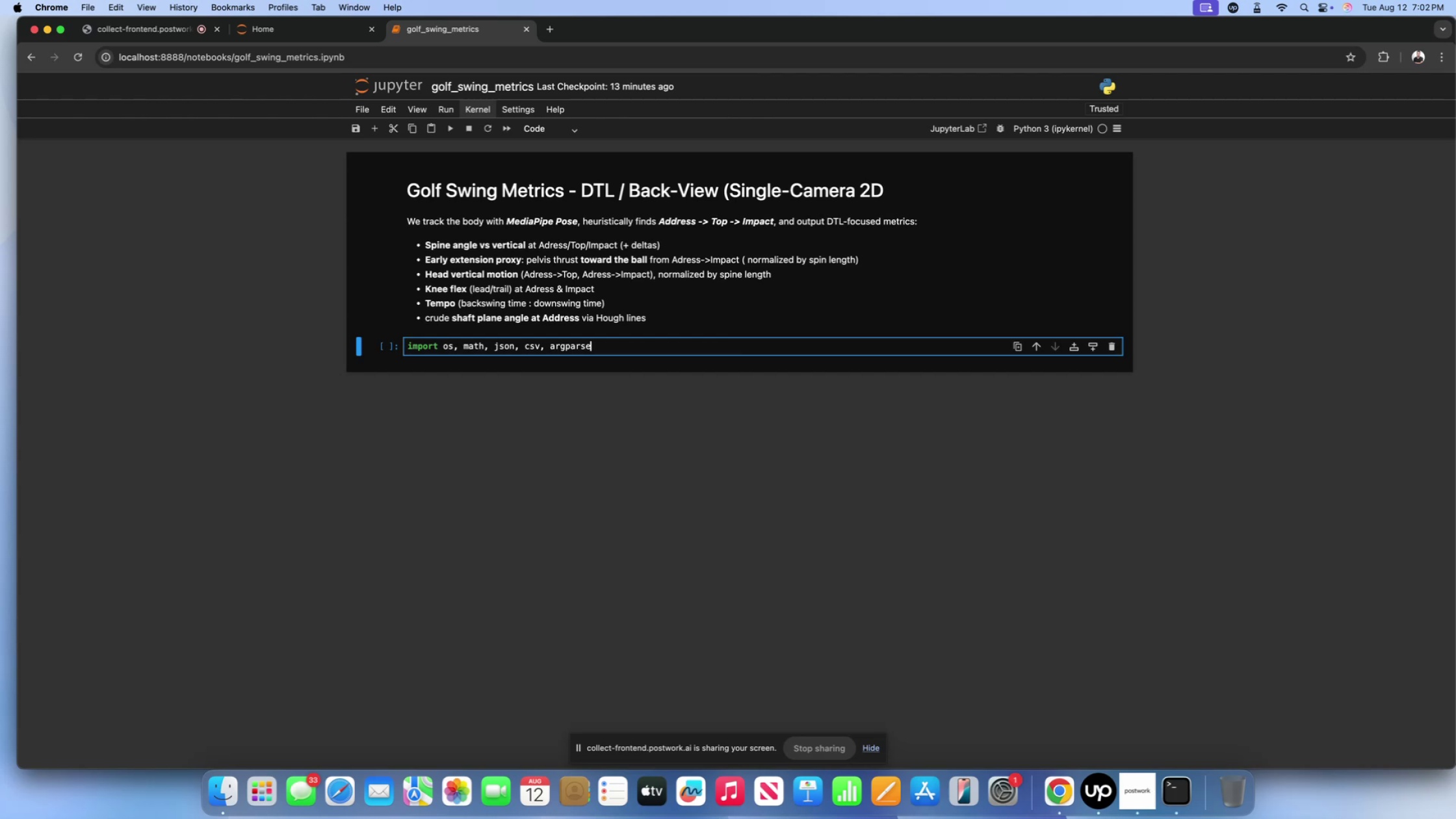 
wait(5.27)
 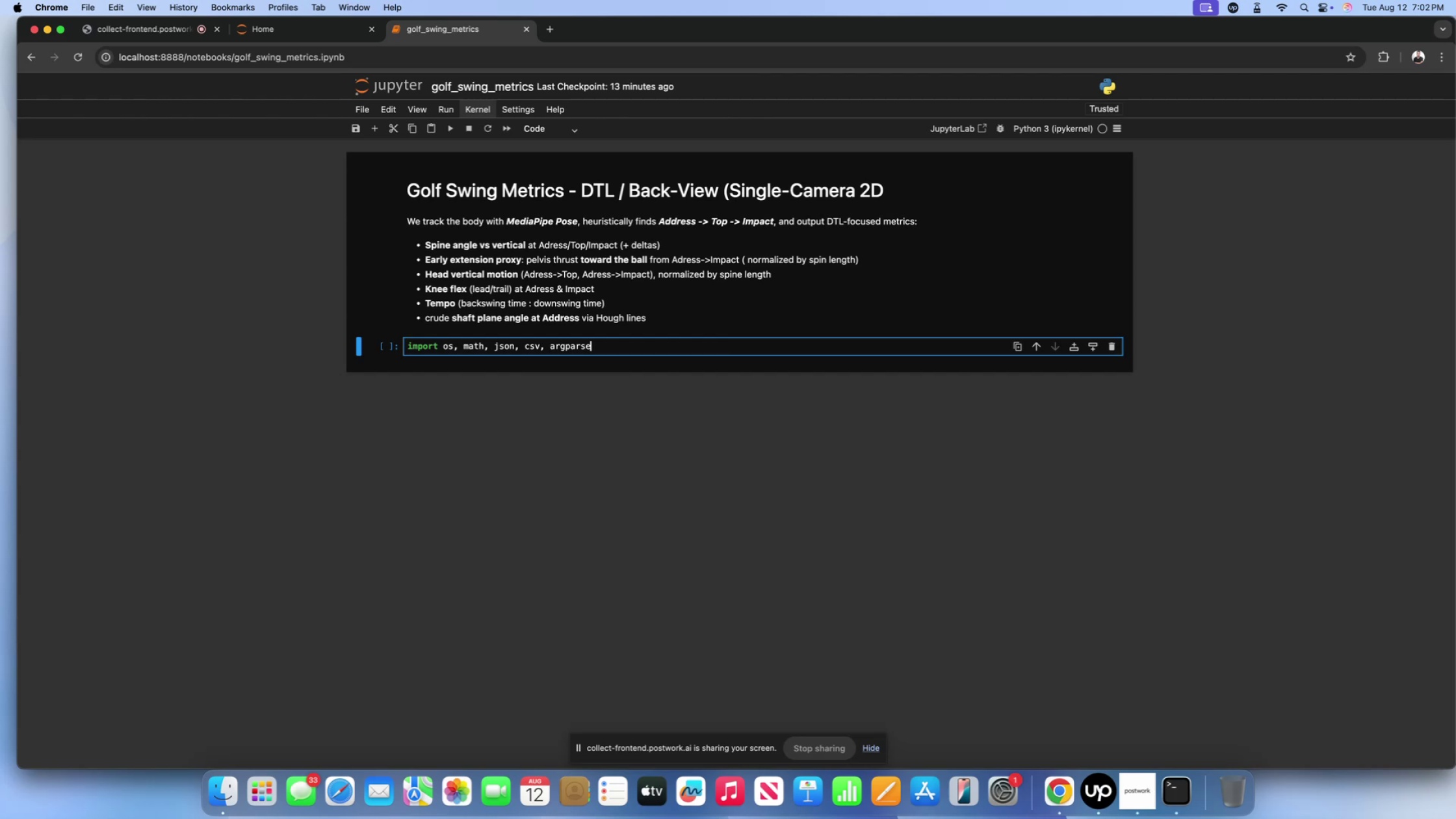 
type(, sys)
 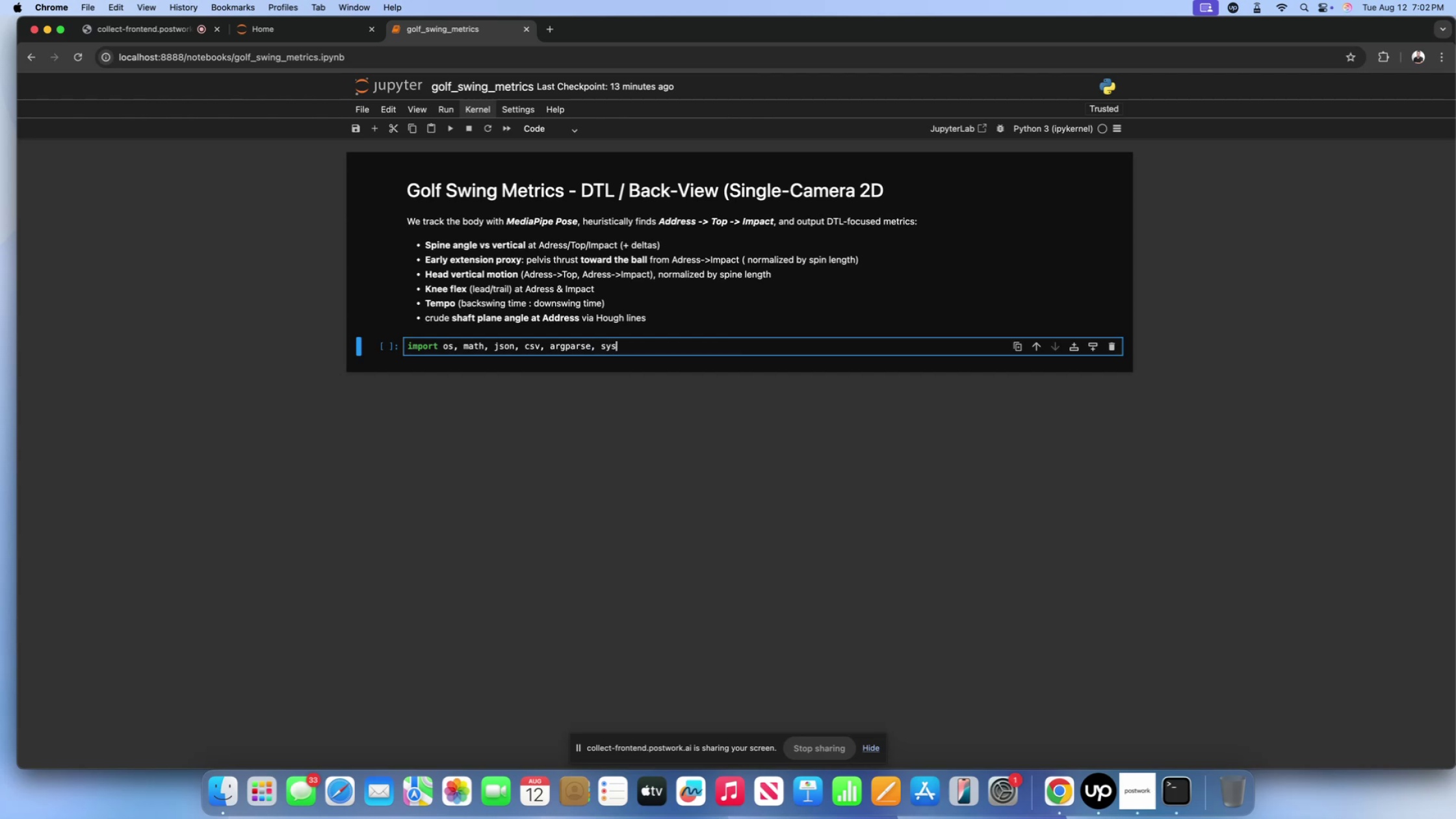 
key(Enter)
 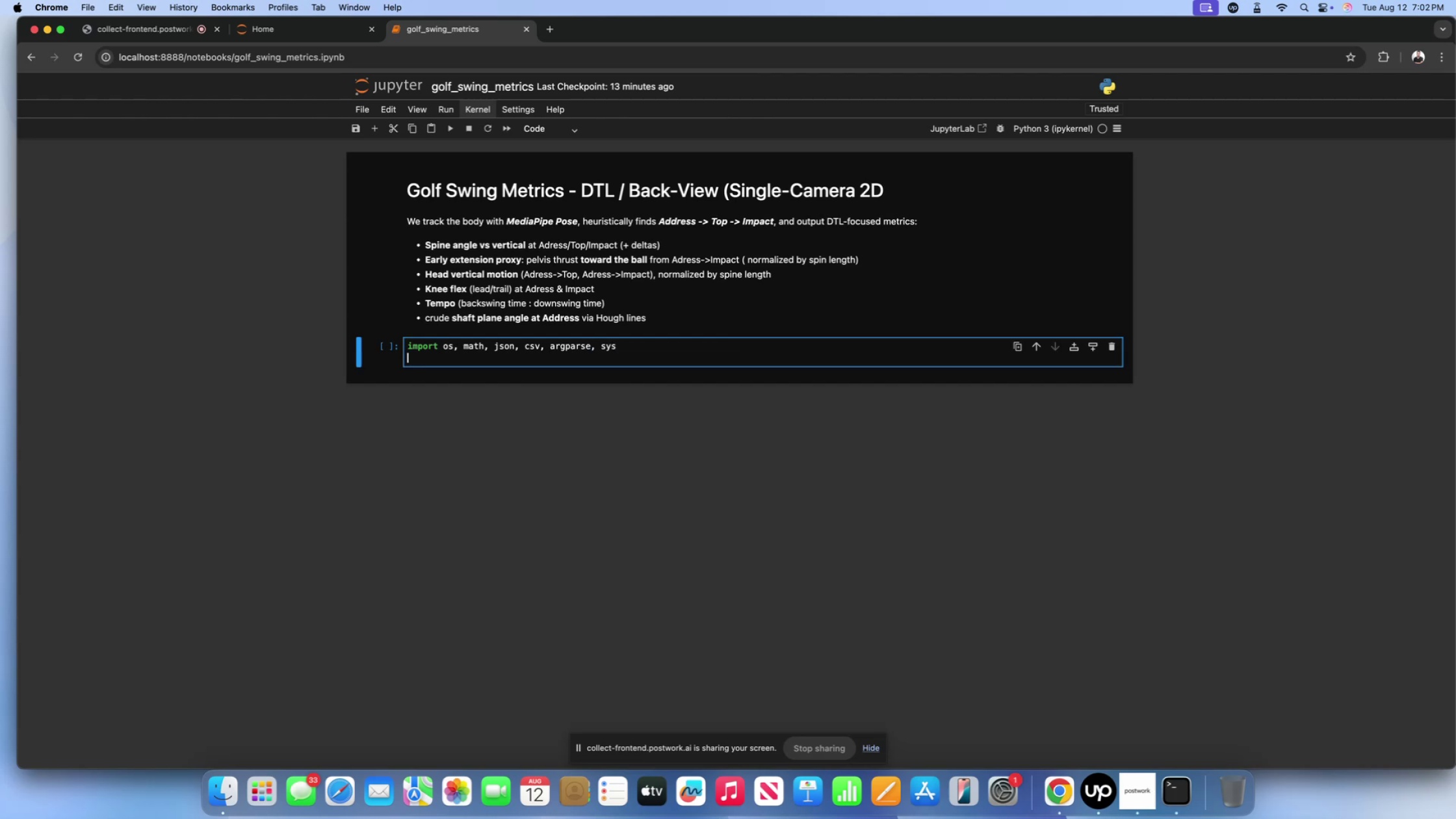 
type(from typing import Dict)
 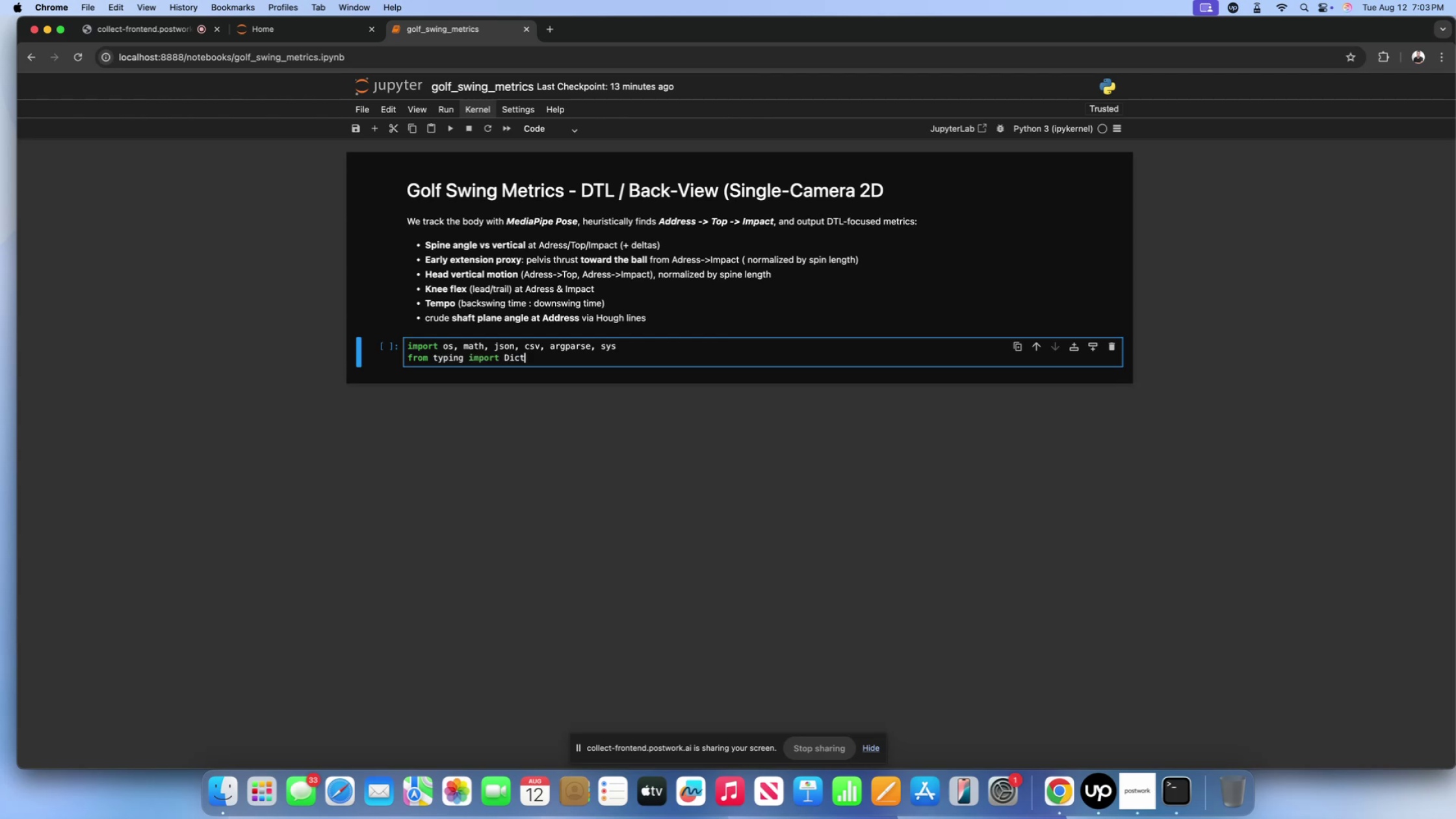 
type(, Tuple)
 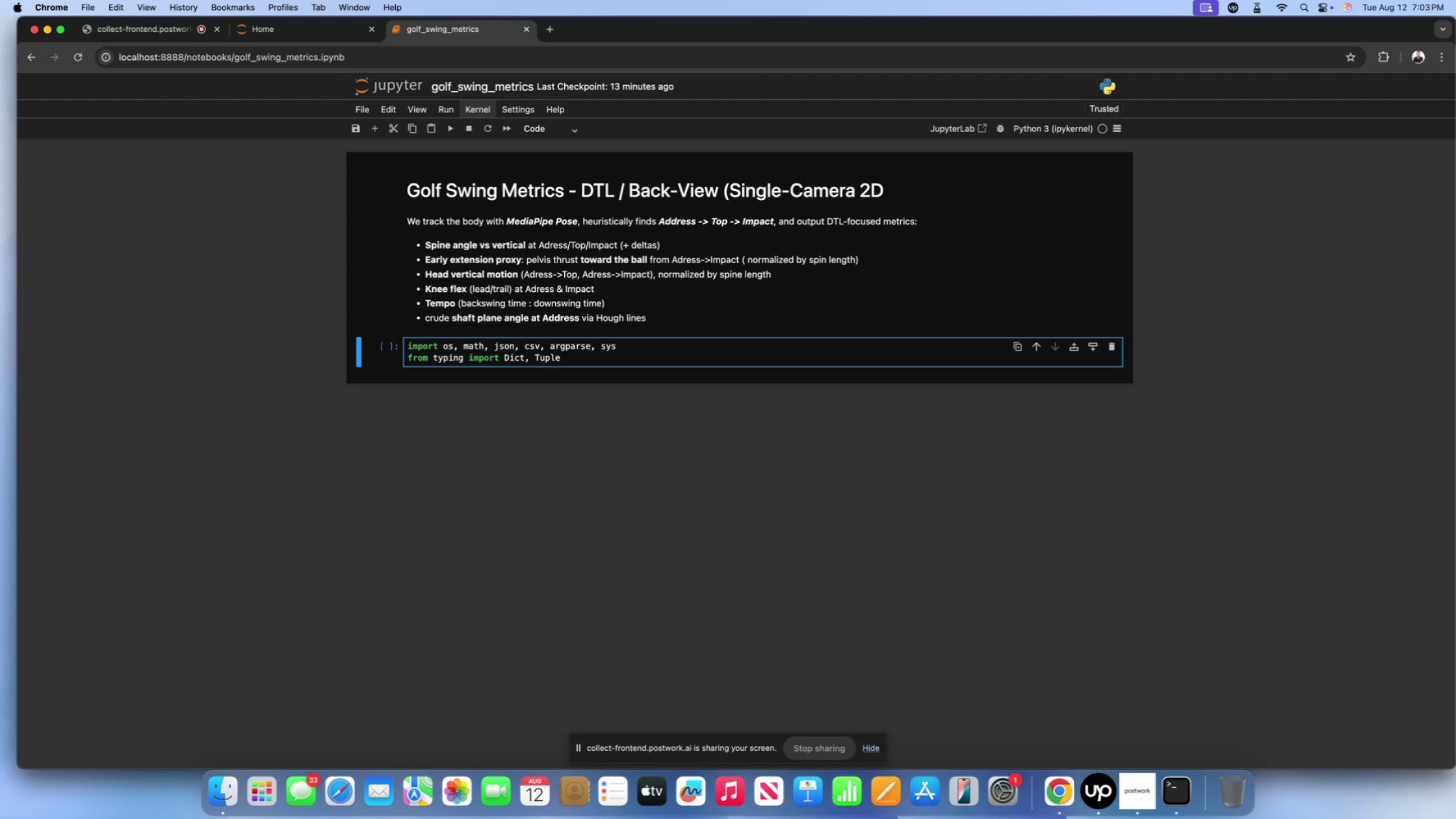 
key(Enter)
 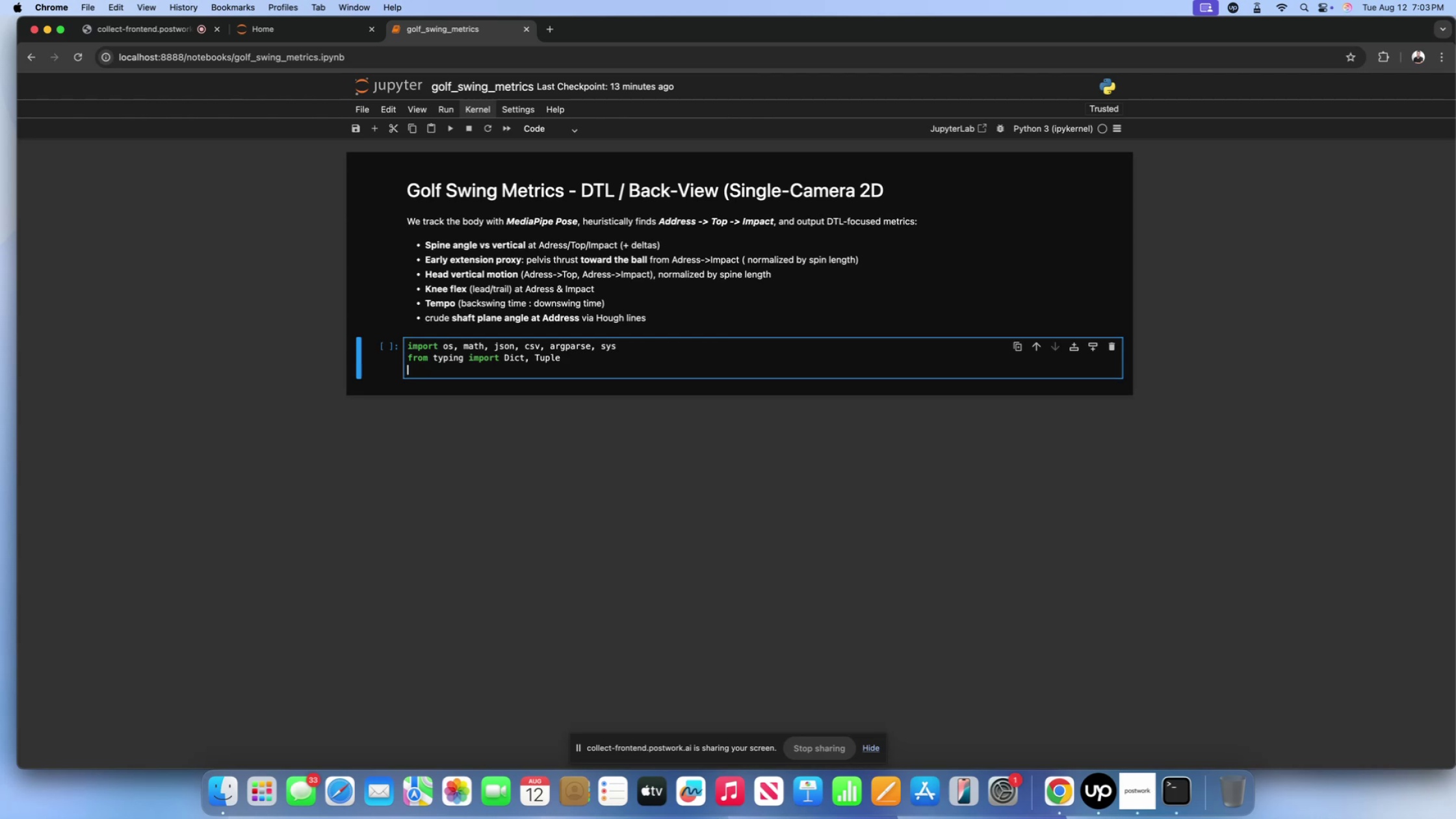 
type(import numpy as np)
 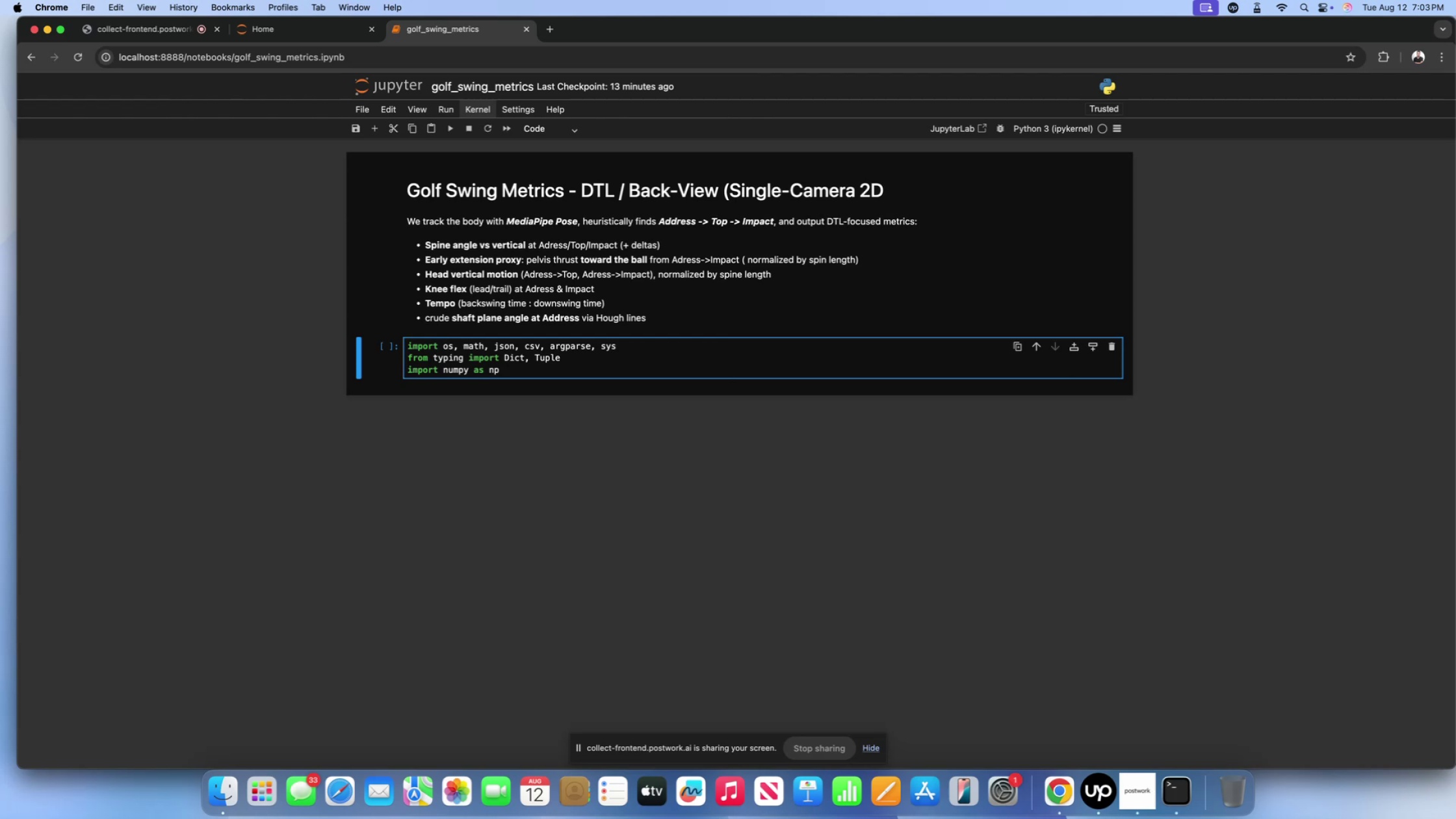 
key(Enter)
 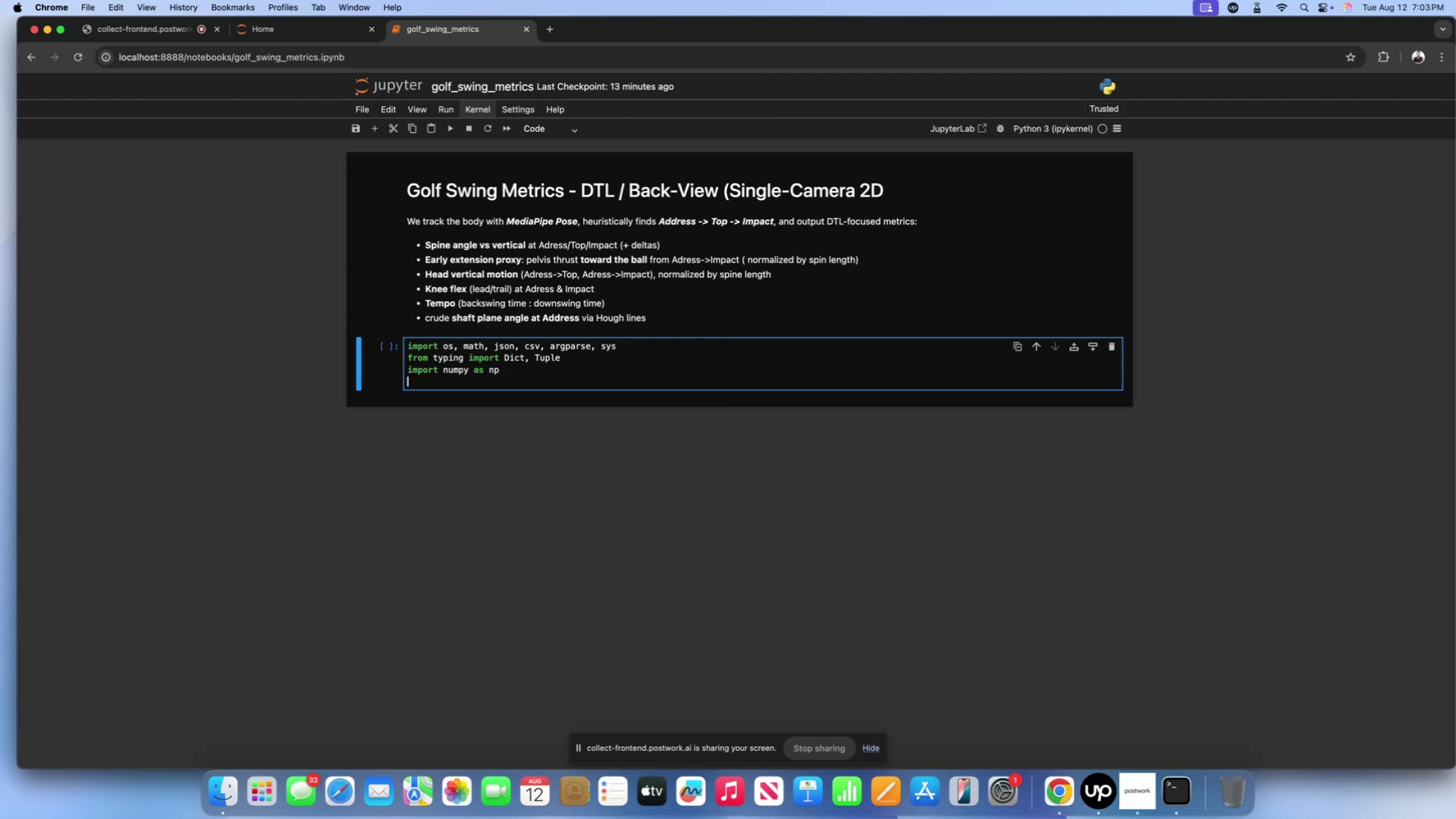 
type(import cv2)
 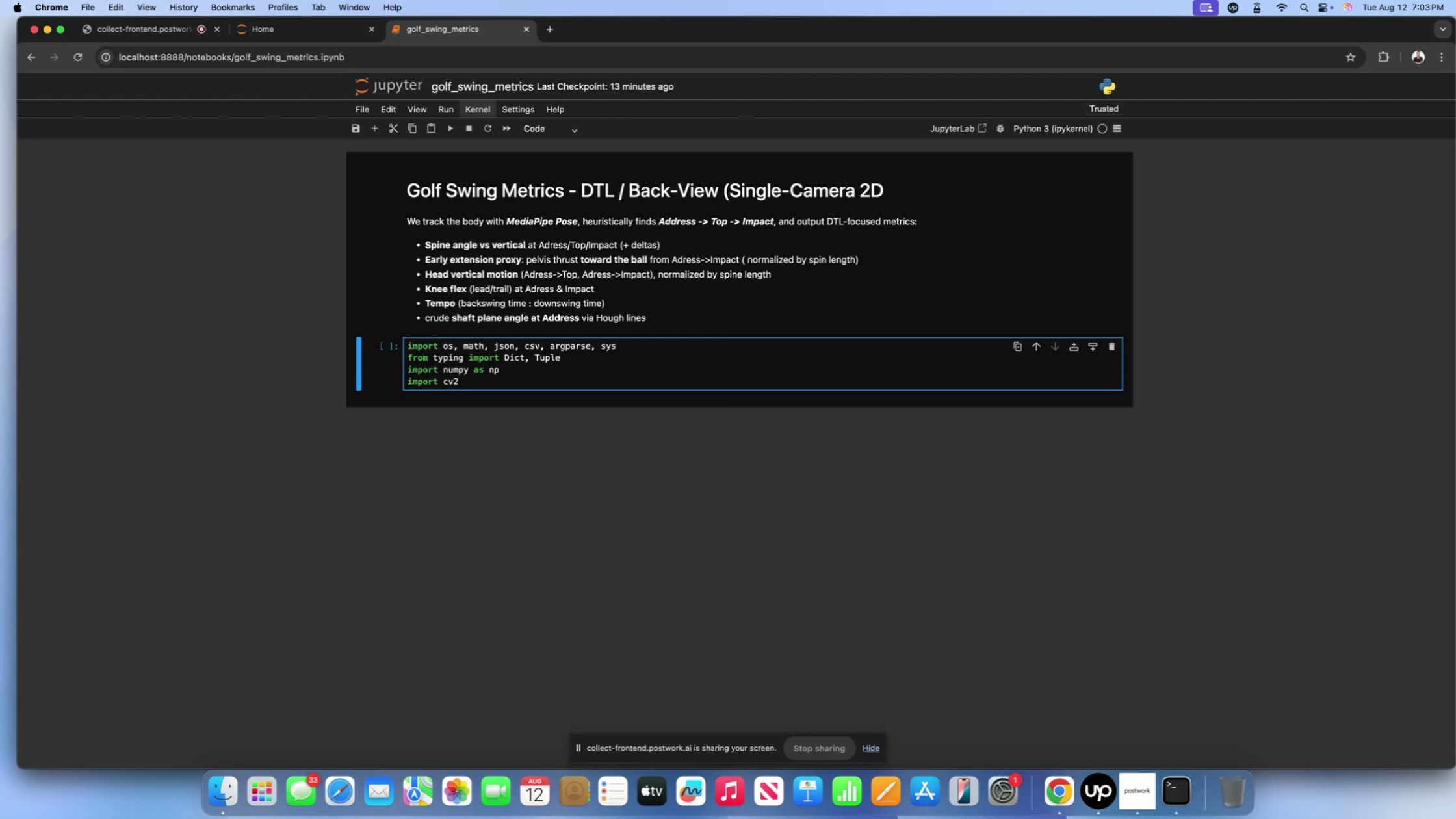 
key(Enter)
 